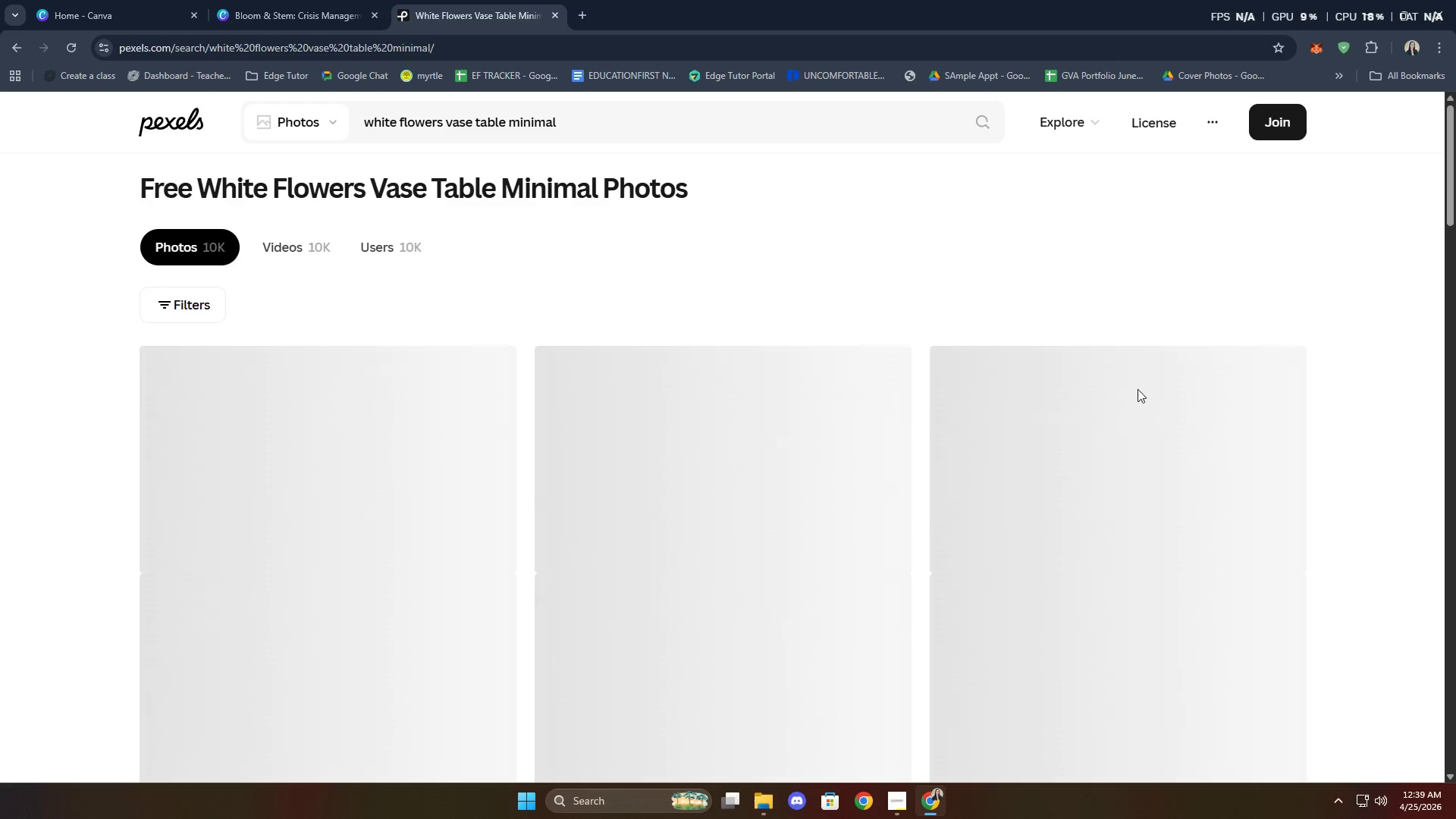 
wait(5.61)
 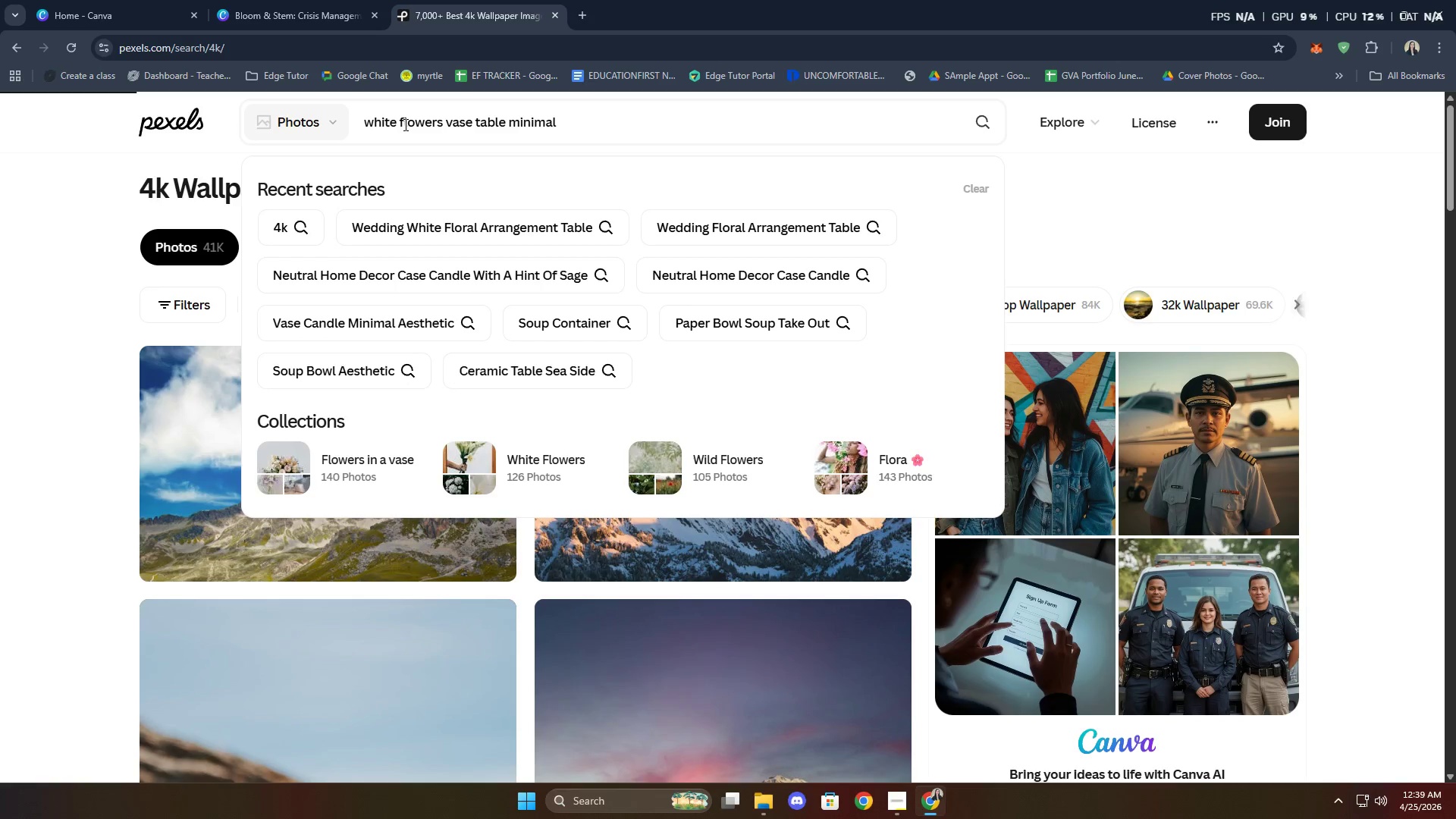 
scroll: coordinate [1348, 387], scroll_direction: down, amount: 20.0
 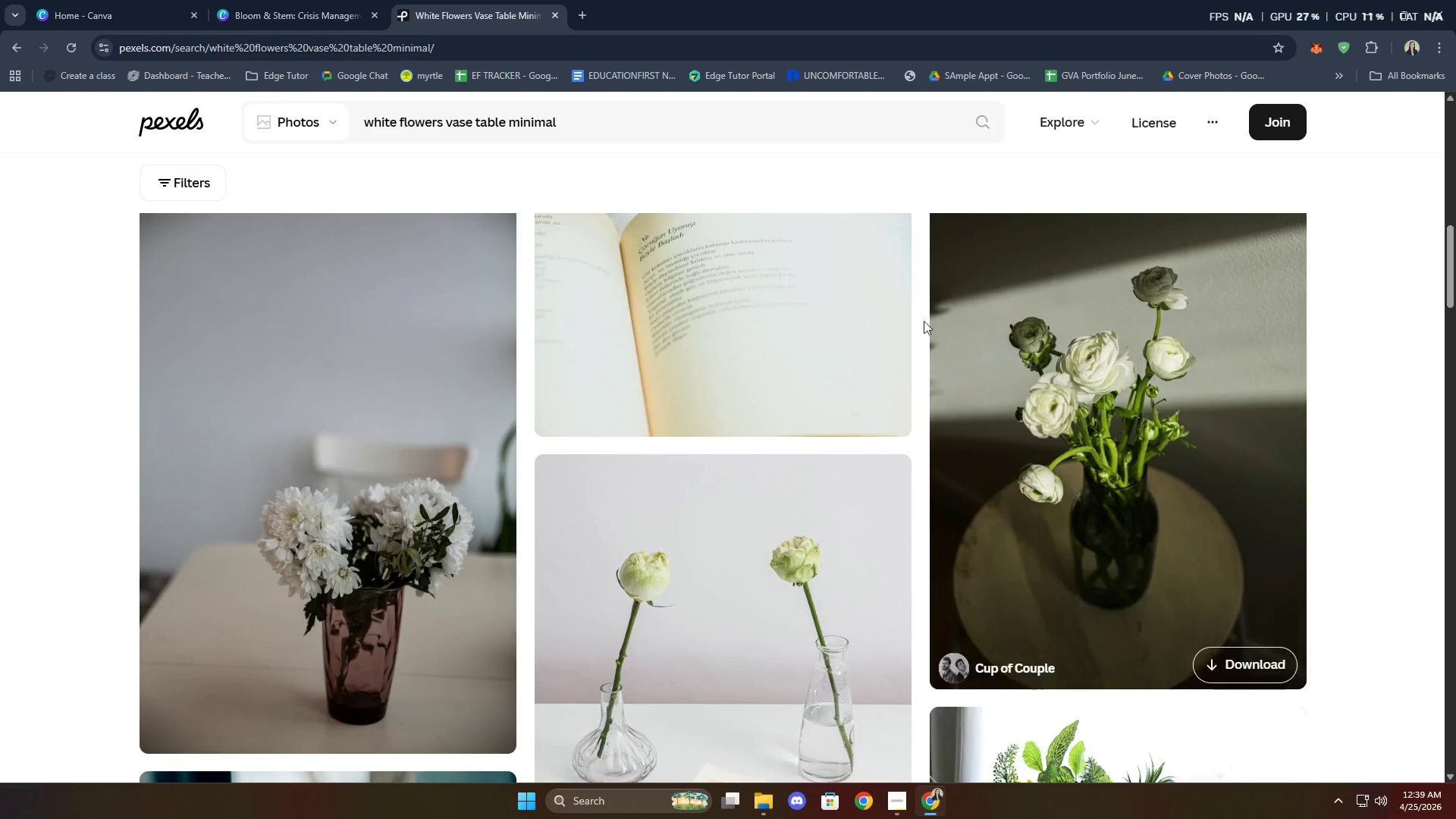 
left_click([592, 124])
 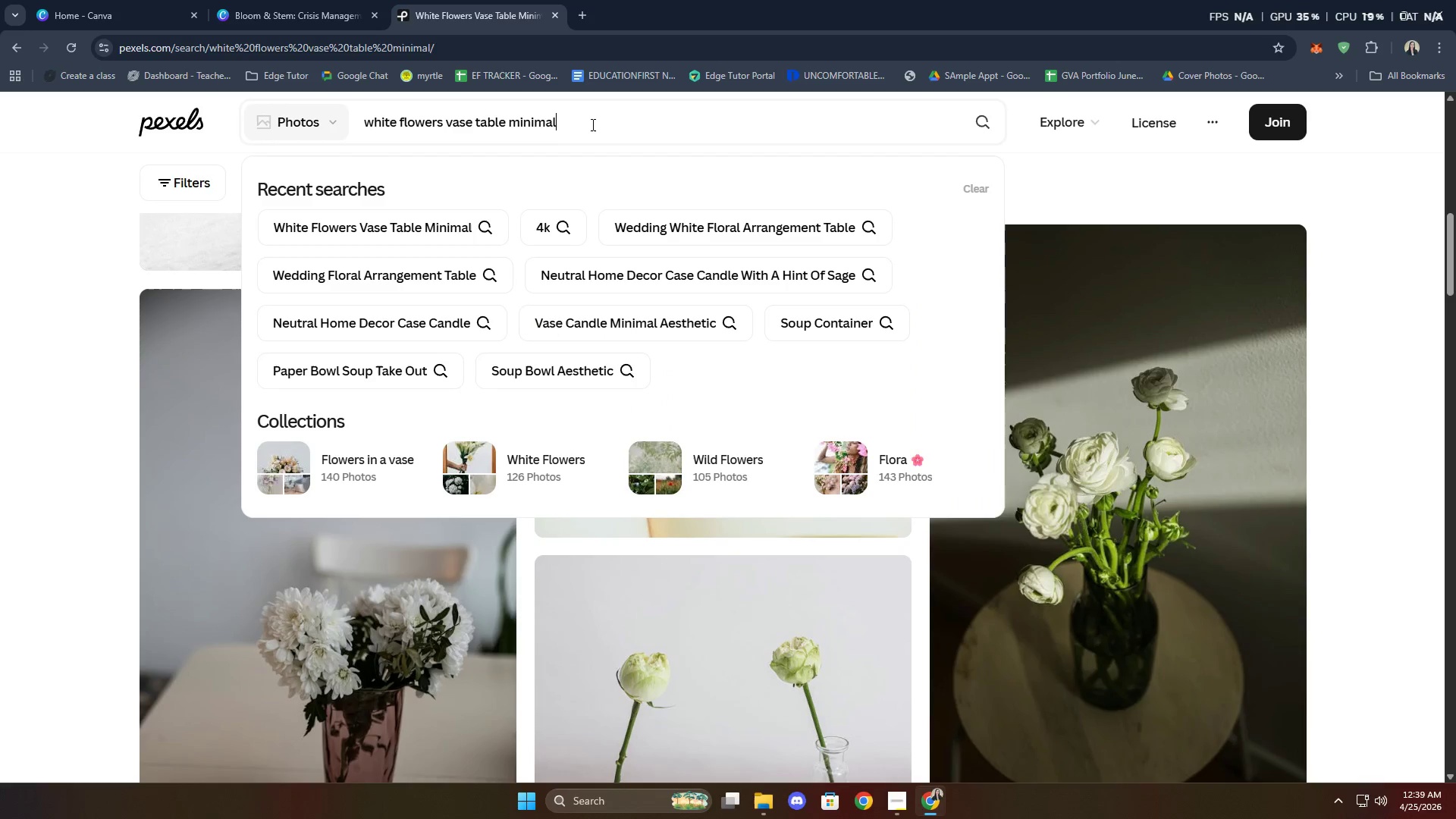 
scroll: coordinate [638, 225], scroll_direction: up, amount: 2.0
 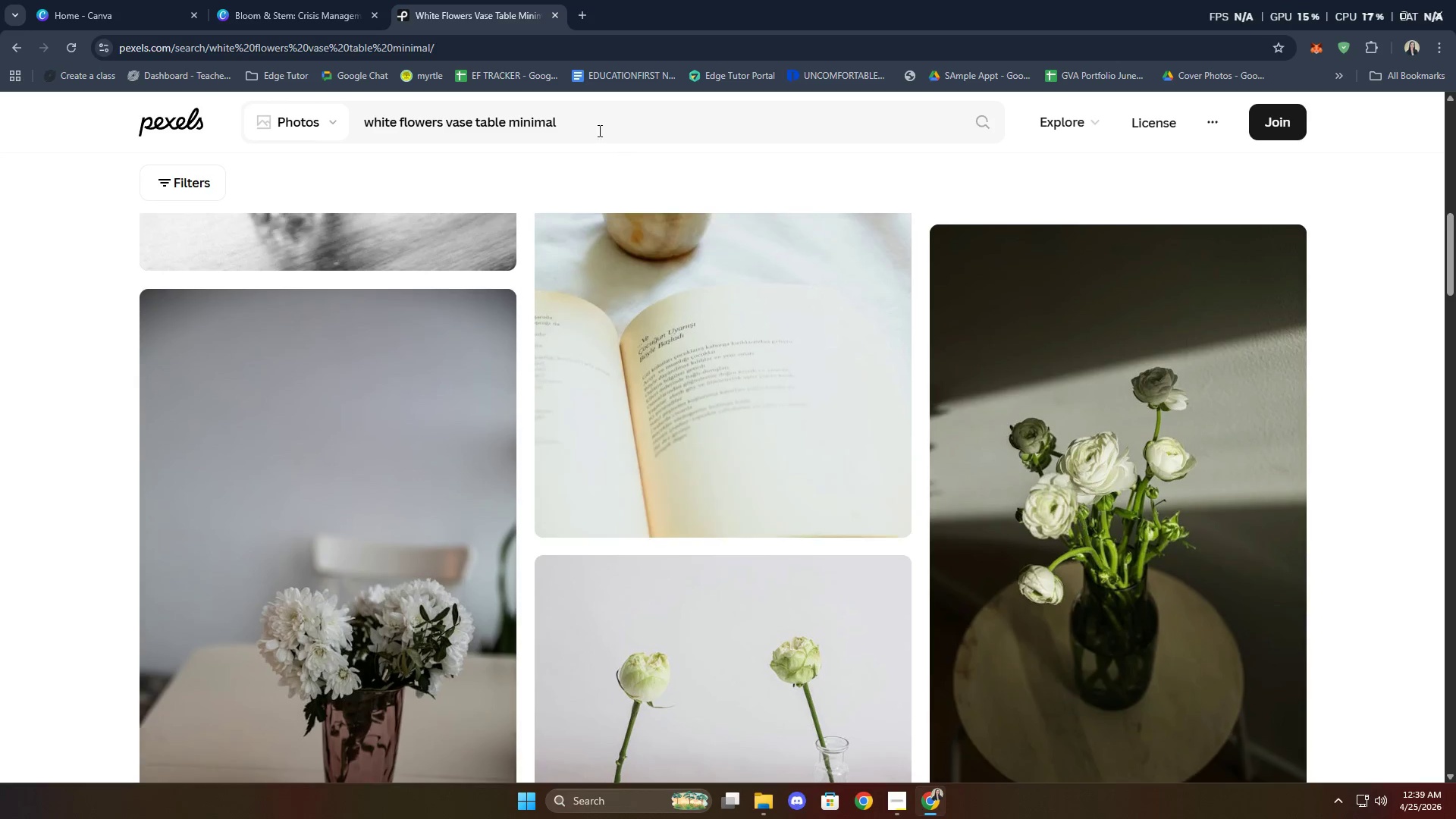 
key(Control+A)
 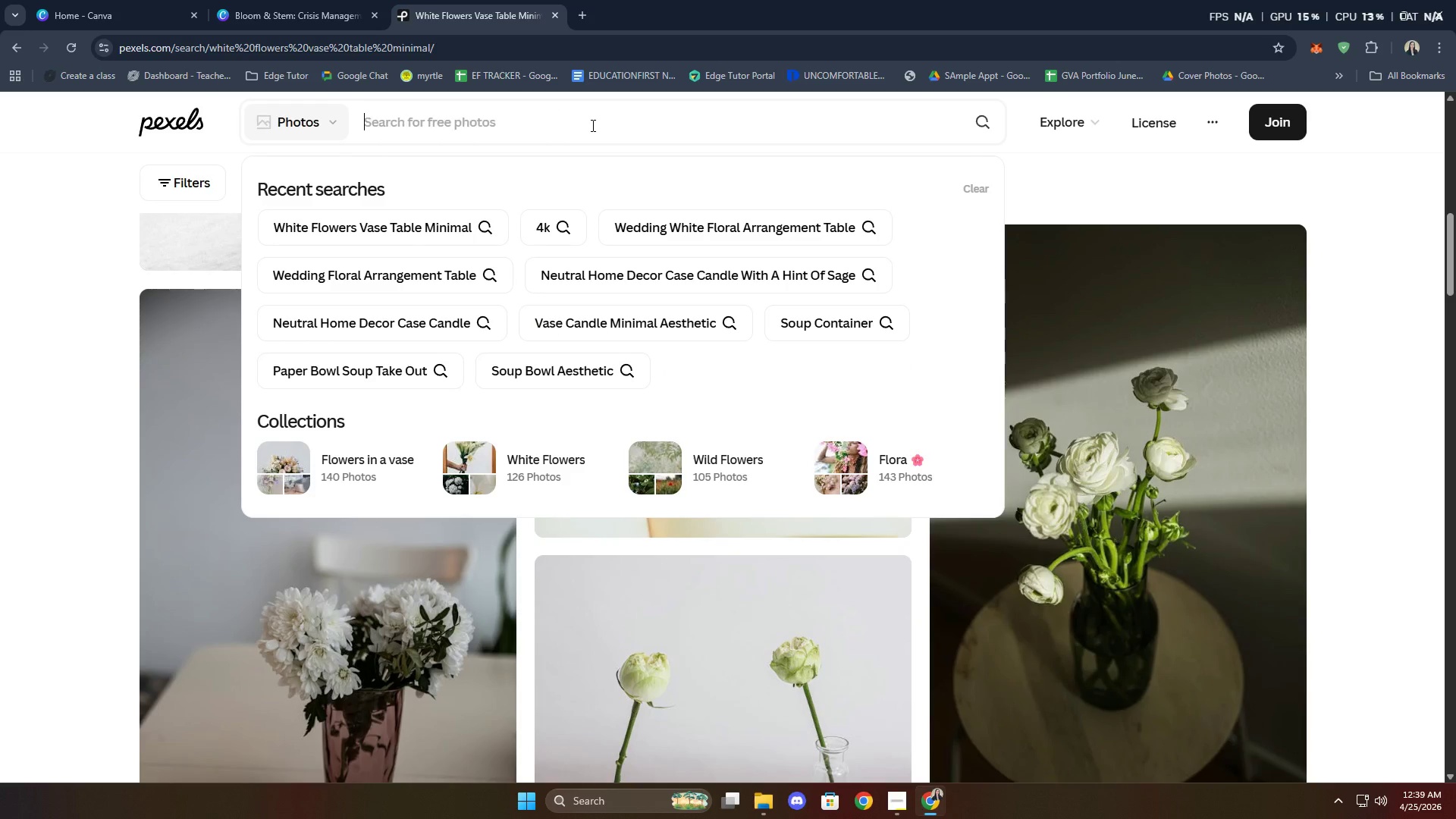 
key(Backspace)
type(whte )
key(Backspace)
key(Backspace)
key(Backspace)
type(ite bridal )
 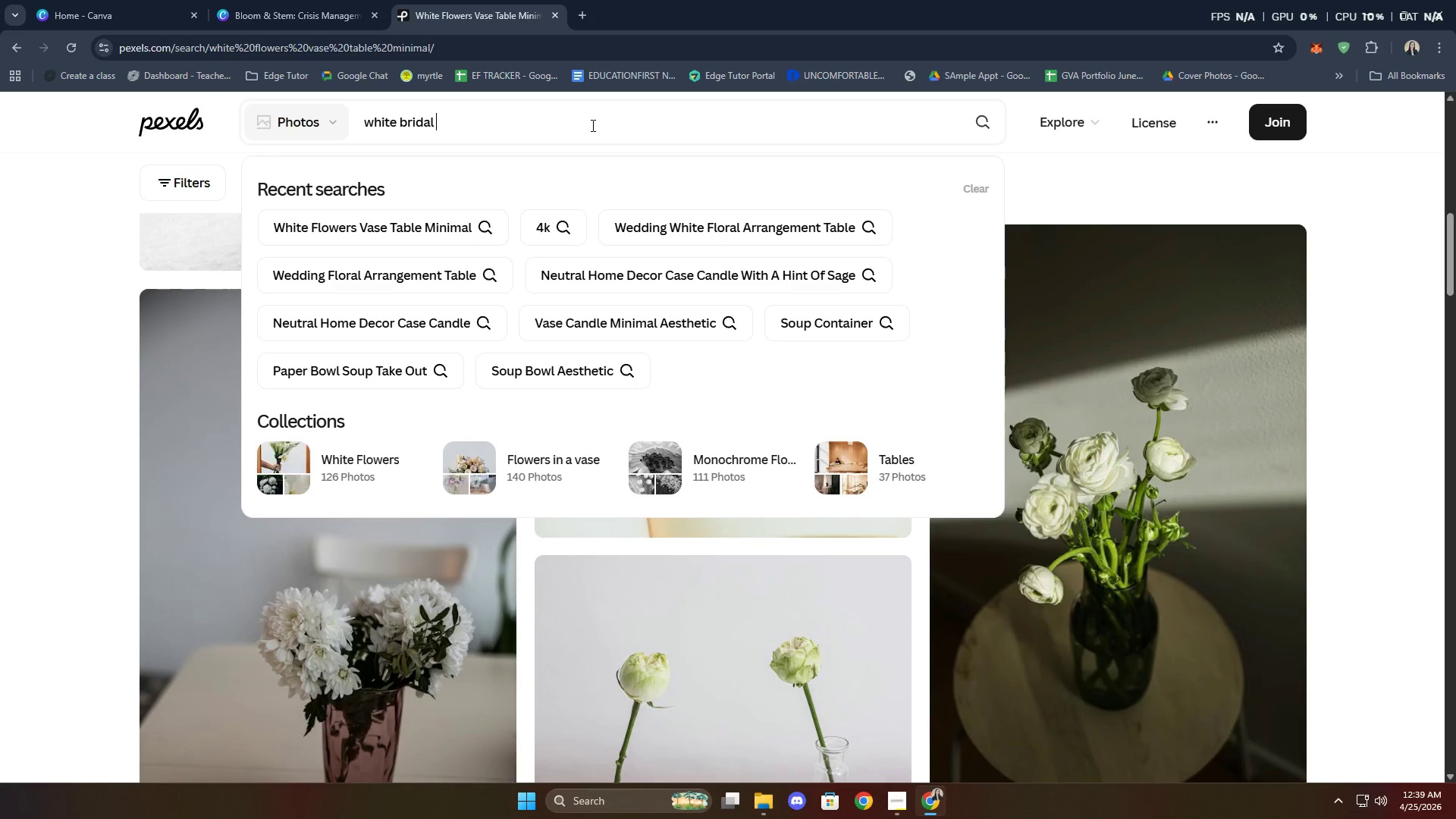 
type(floer)
key(Backspace)
key(Backspace)
type(er)
key(Backspace)
key(Backspace)
type(wers tablem)
key(Backspace)
type( minimal)
 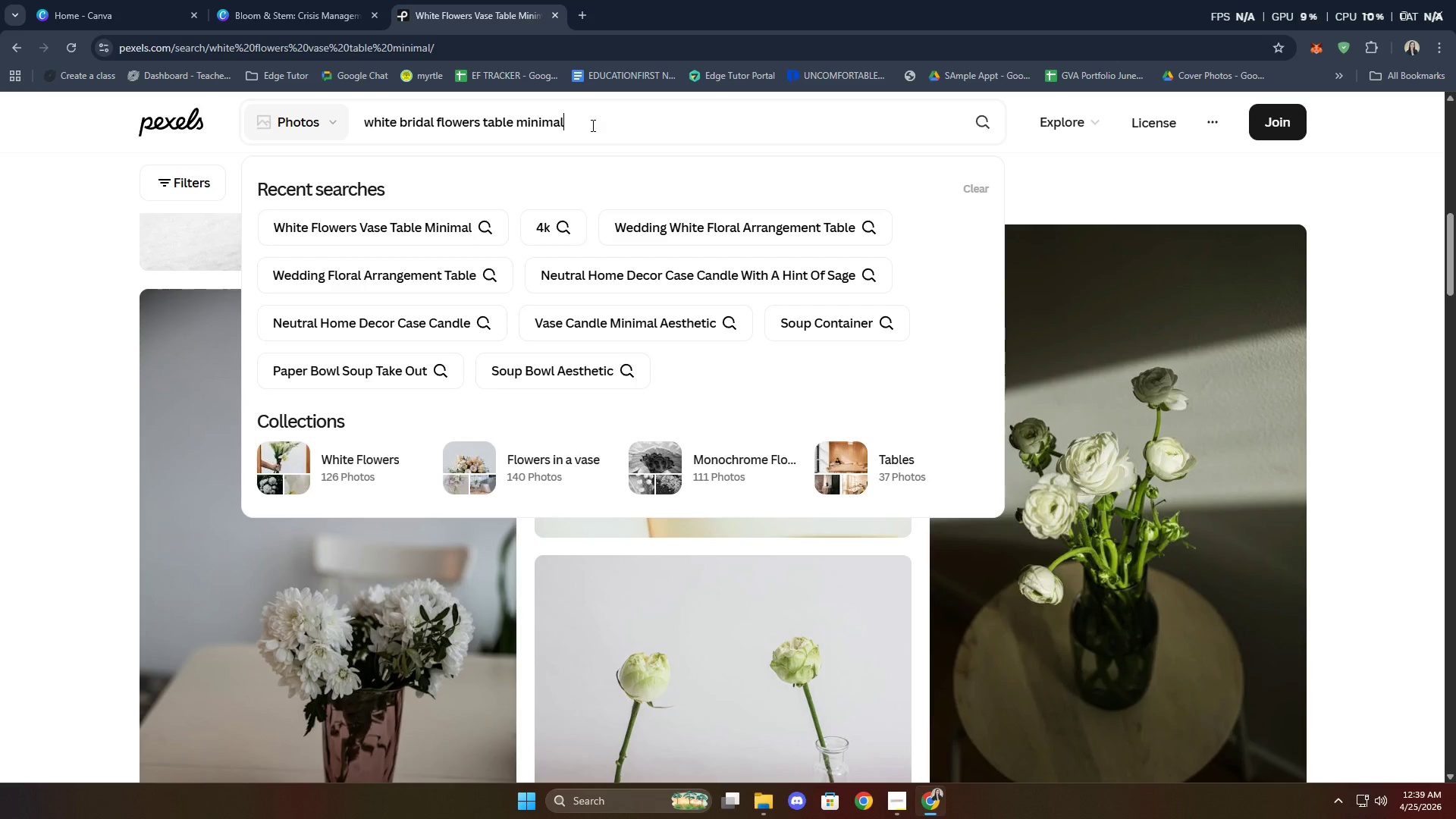 
key(Enter)
 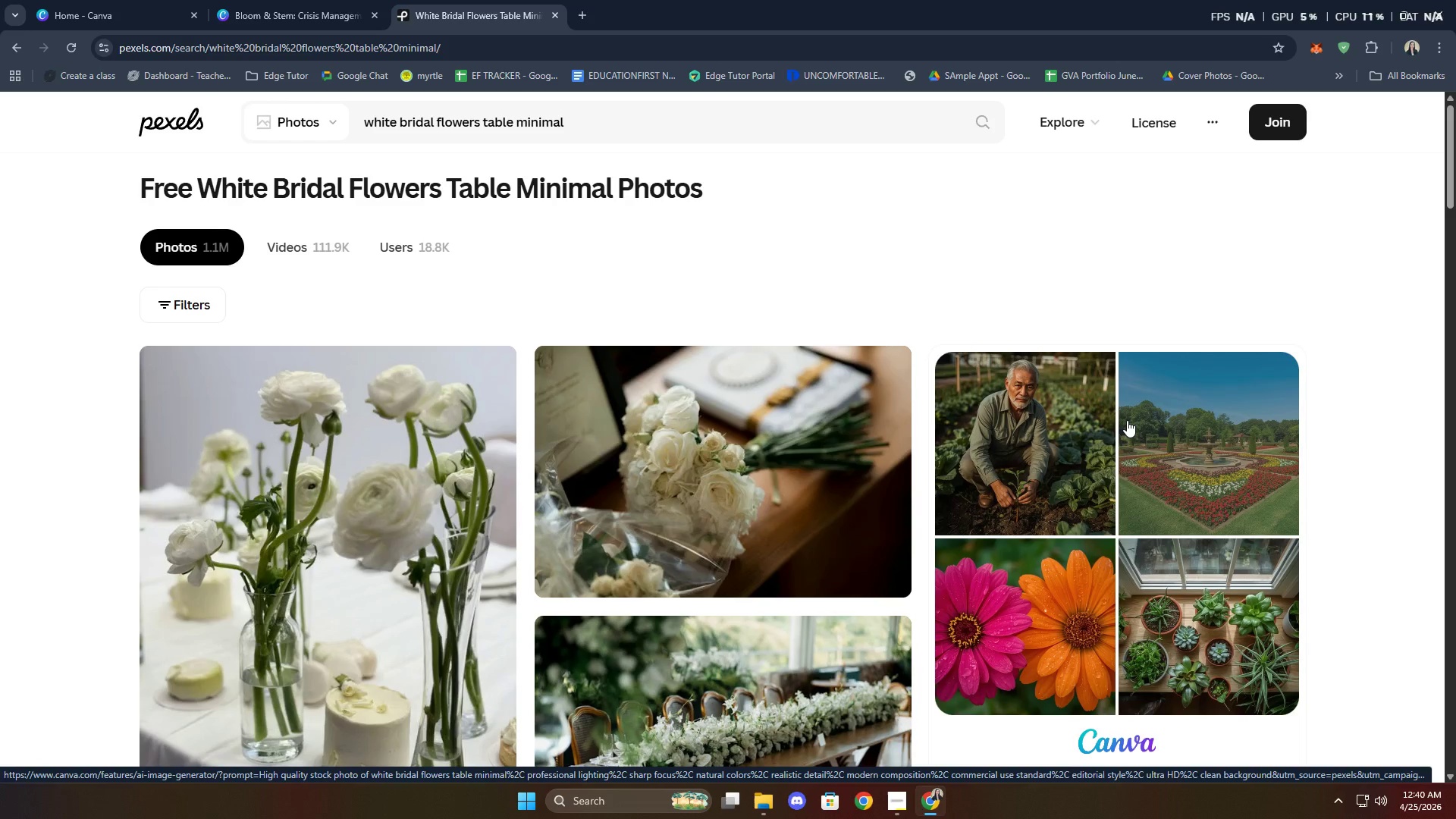 
wait(7.05)
 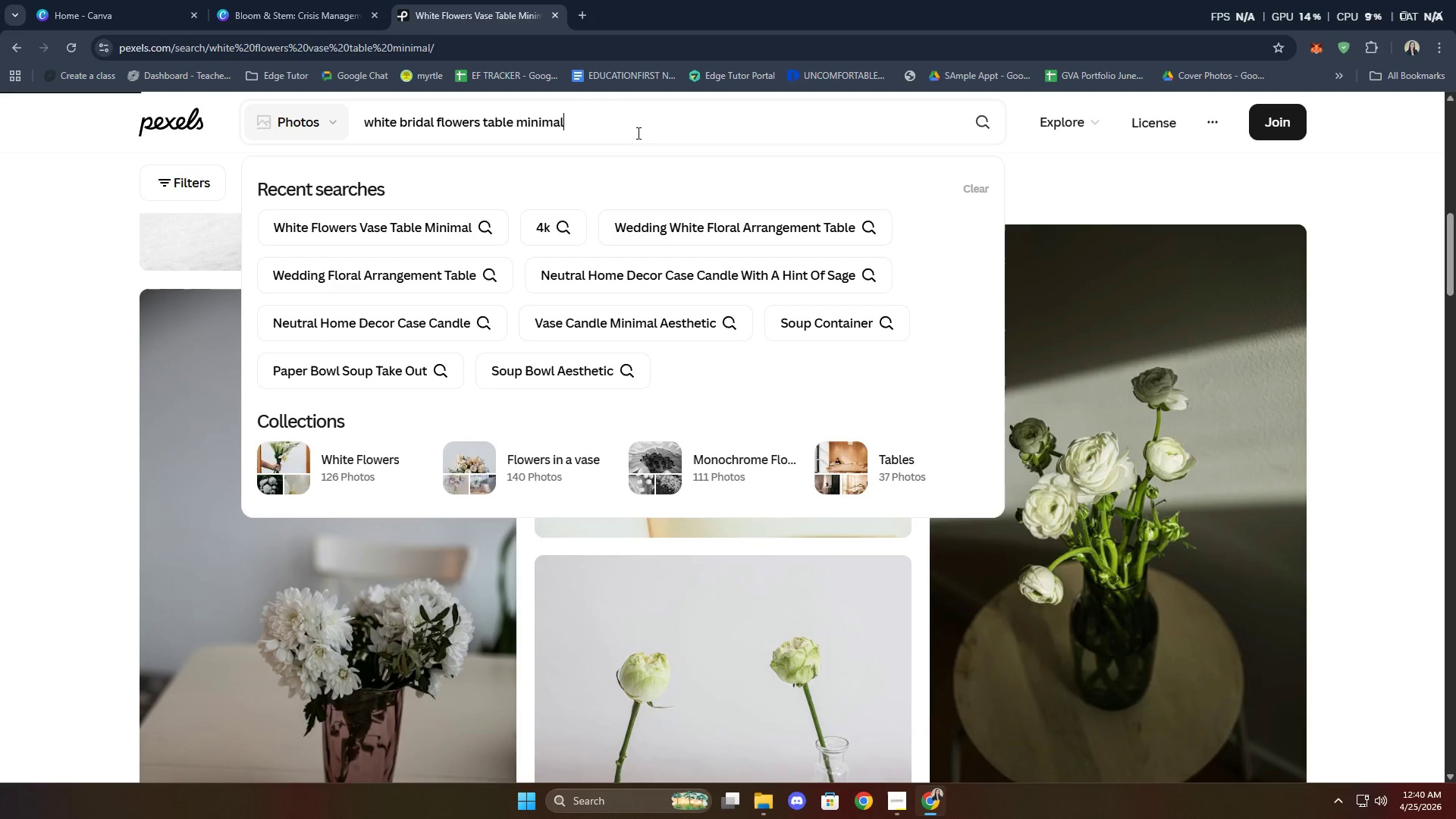 
scroll: coordinate [1282, 451], scroll_direction: down, amount: 14.0
 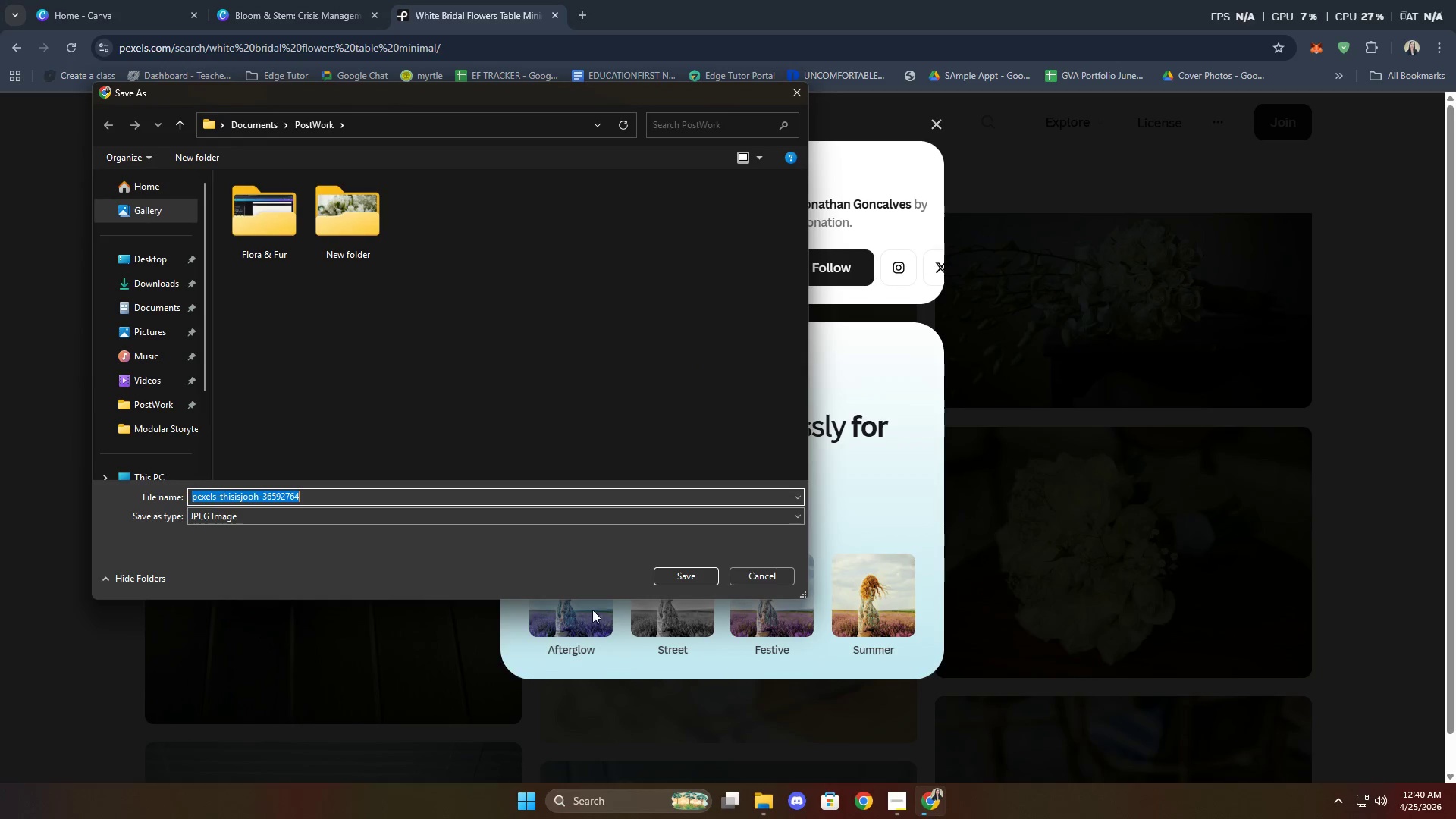 
left_click([173, 402])
 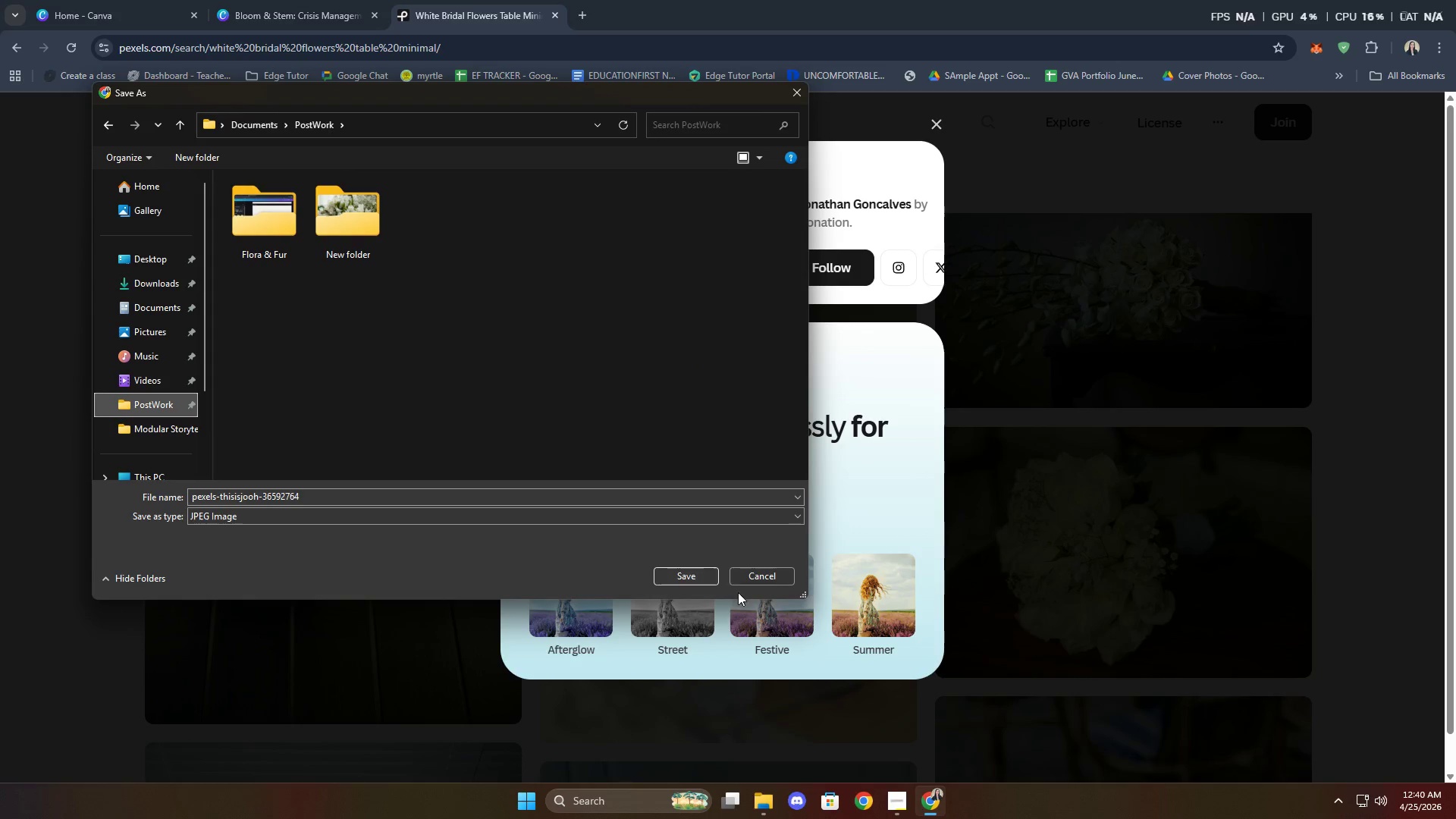 
left_click([692, 571])
 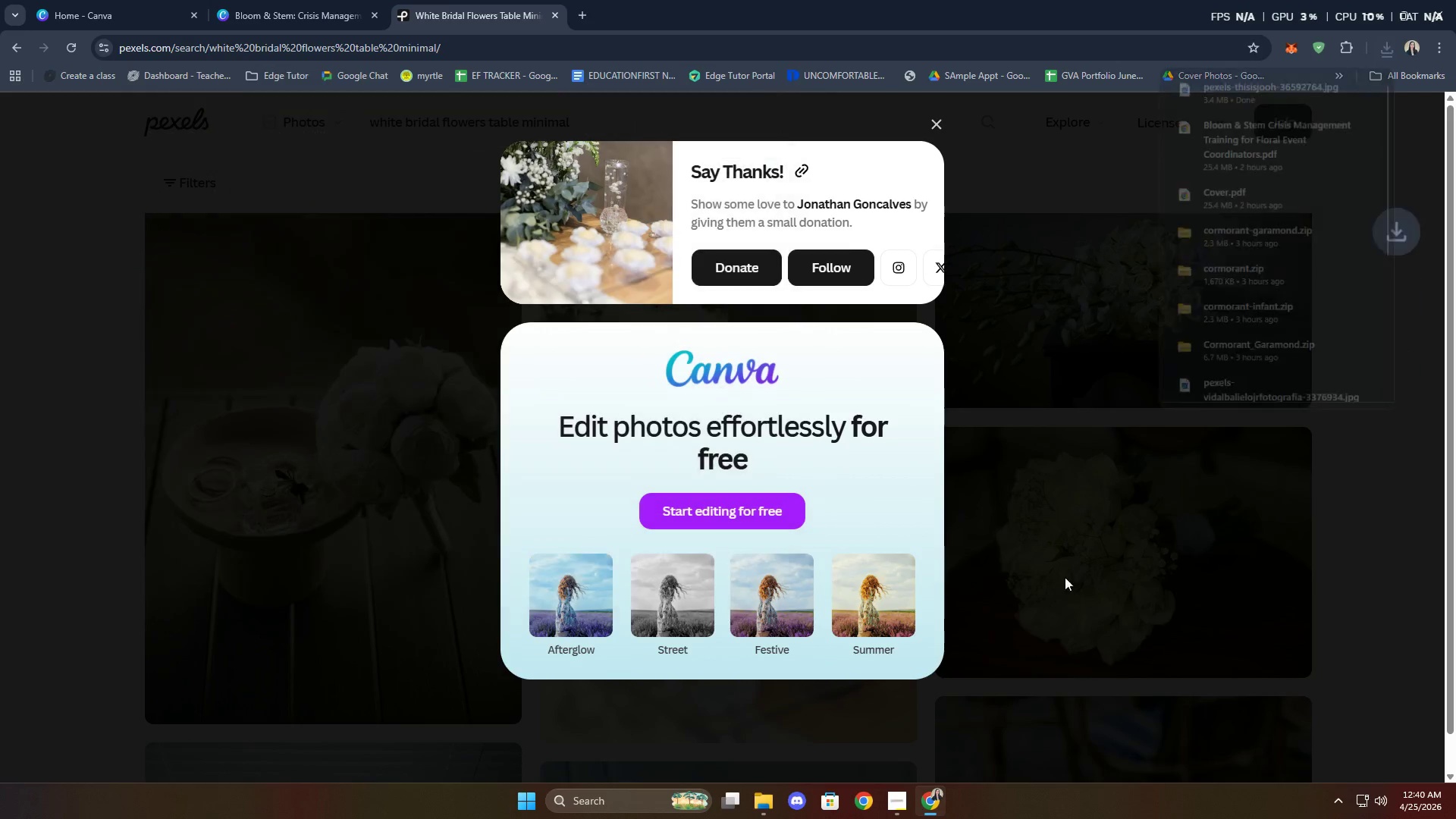 
left_click([1194, 577])
 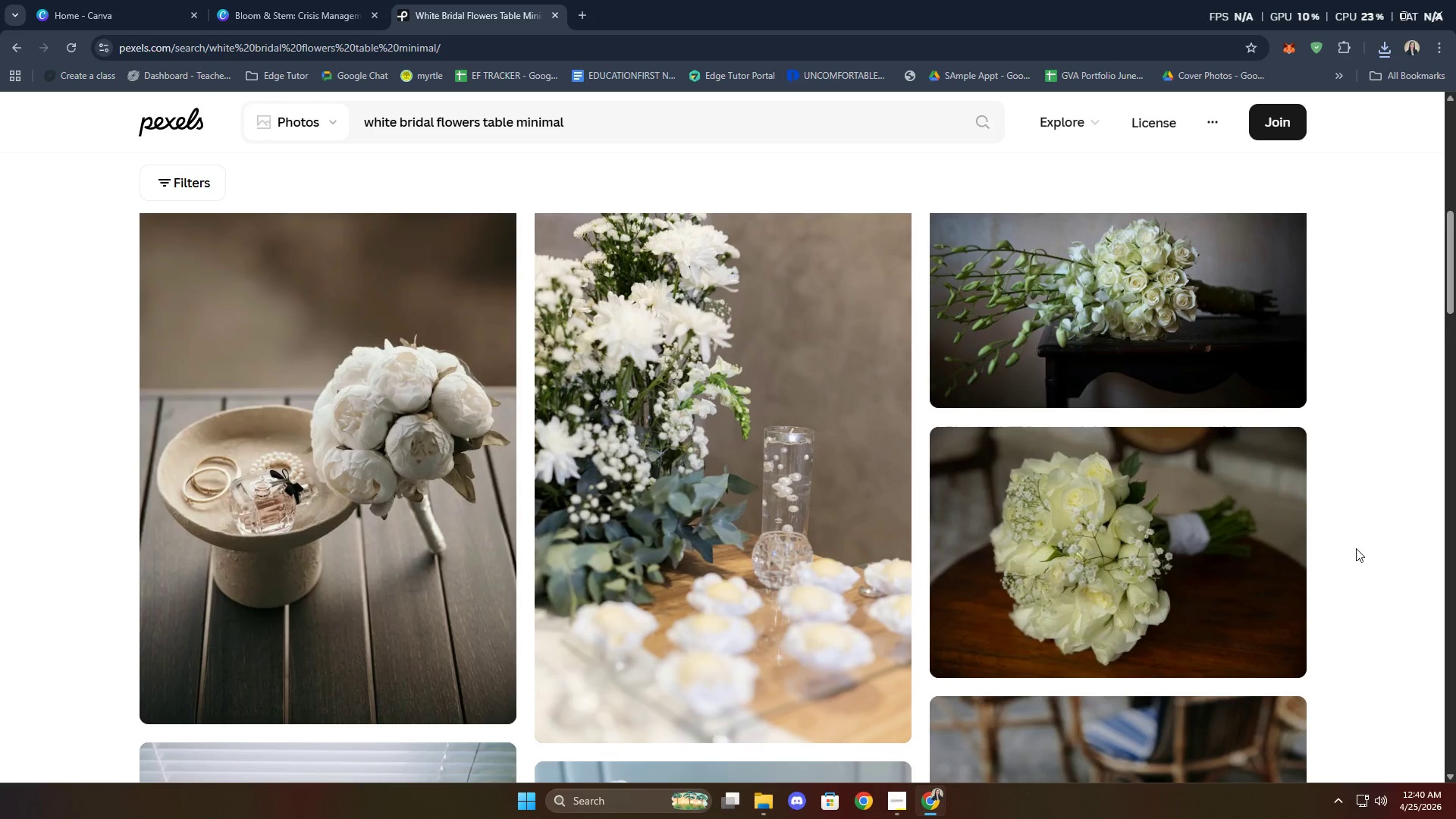 
scroll: coordinate [1370, 519], scroll_direction: down, amount: 23.0
 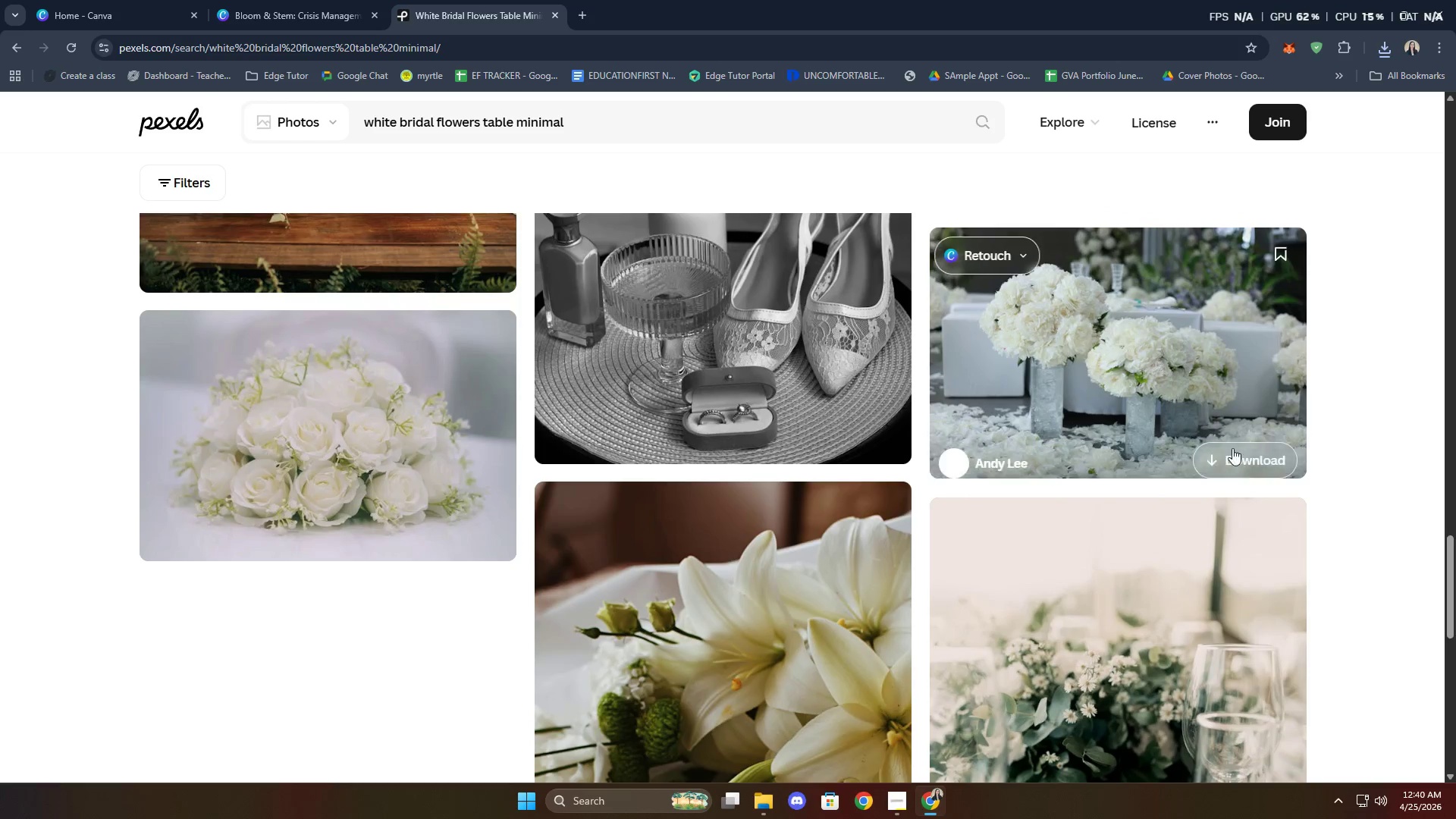 
left_click([1251, 457])
 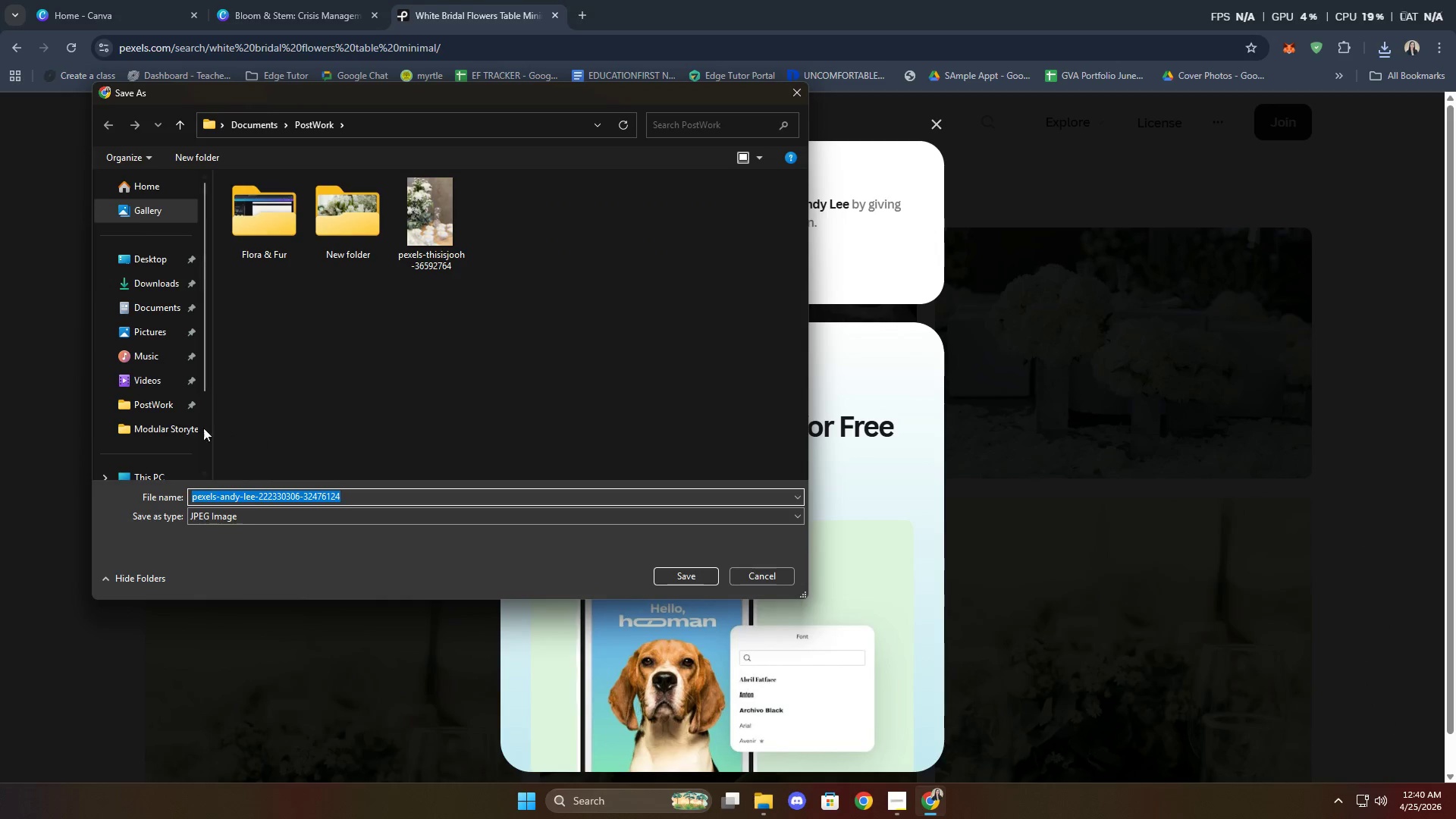 
left_click([164, 405])
 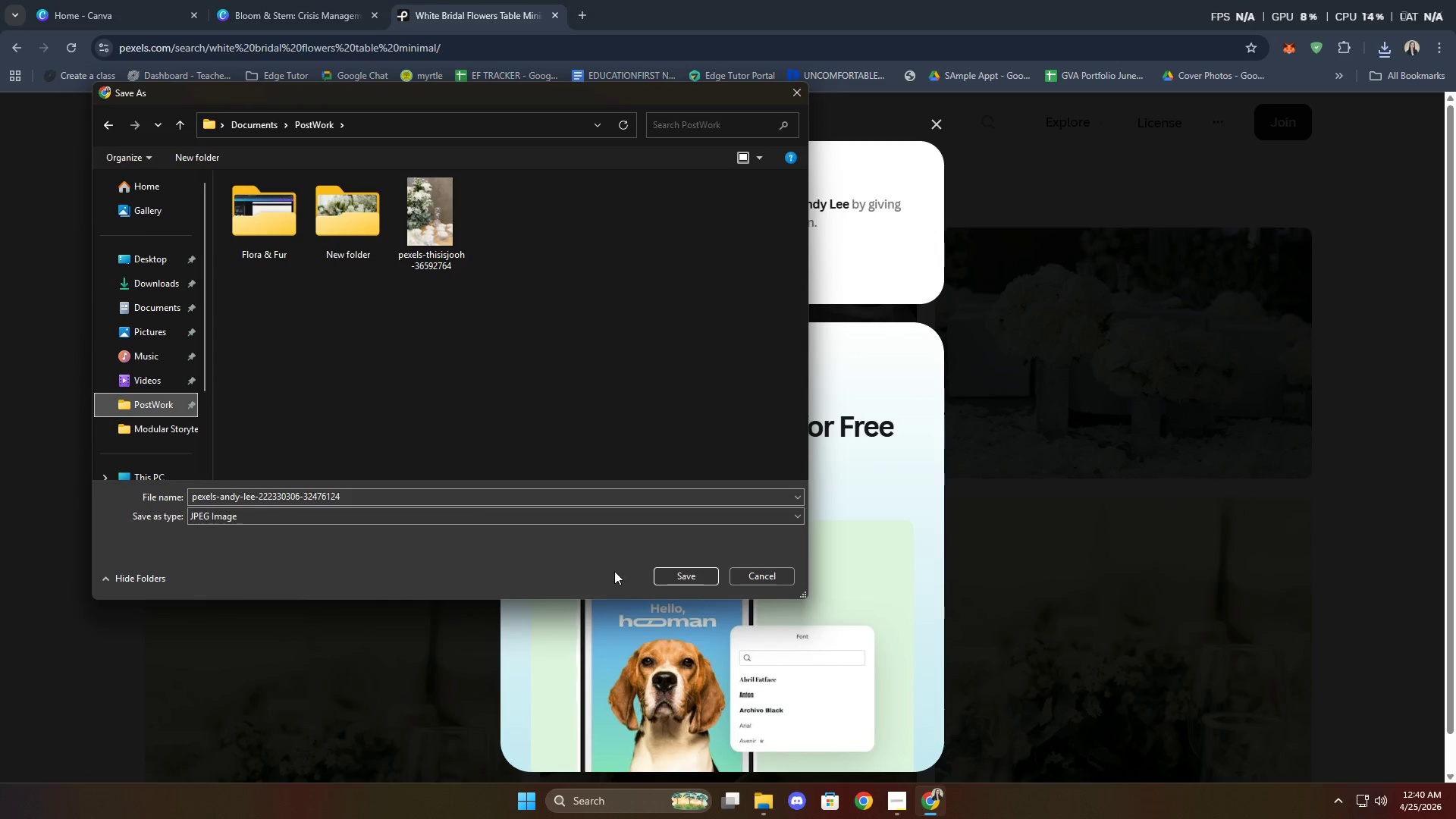 
left_click([673, 570])
 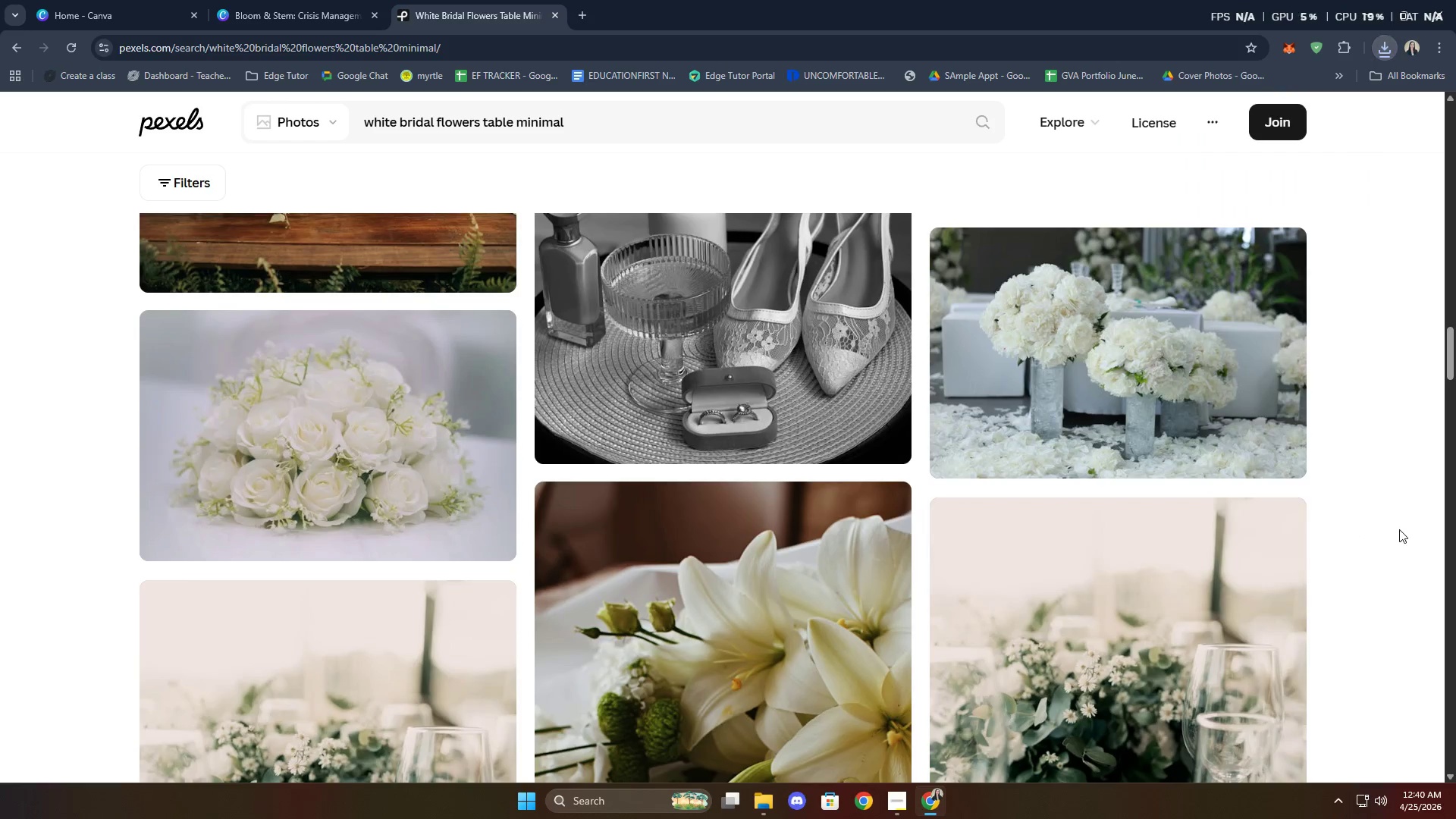 
scroll: coordinate [1424, 555], scroll_direction: down, amount: 21.0
 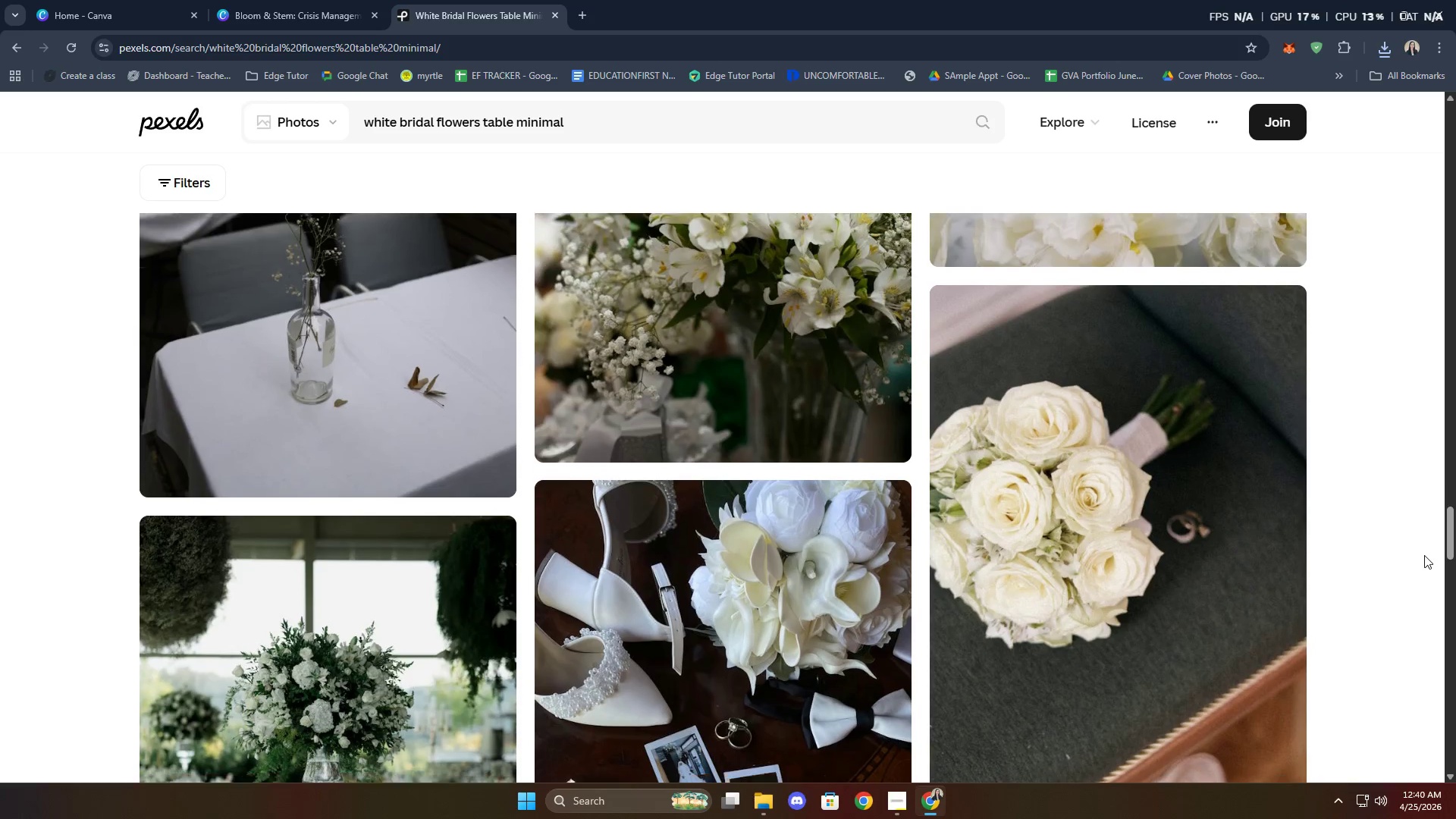 
scroll: coordinate [1424, 555], scroll_direction: up, amount: 3.0
 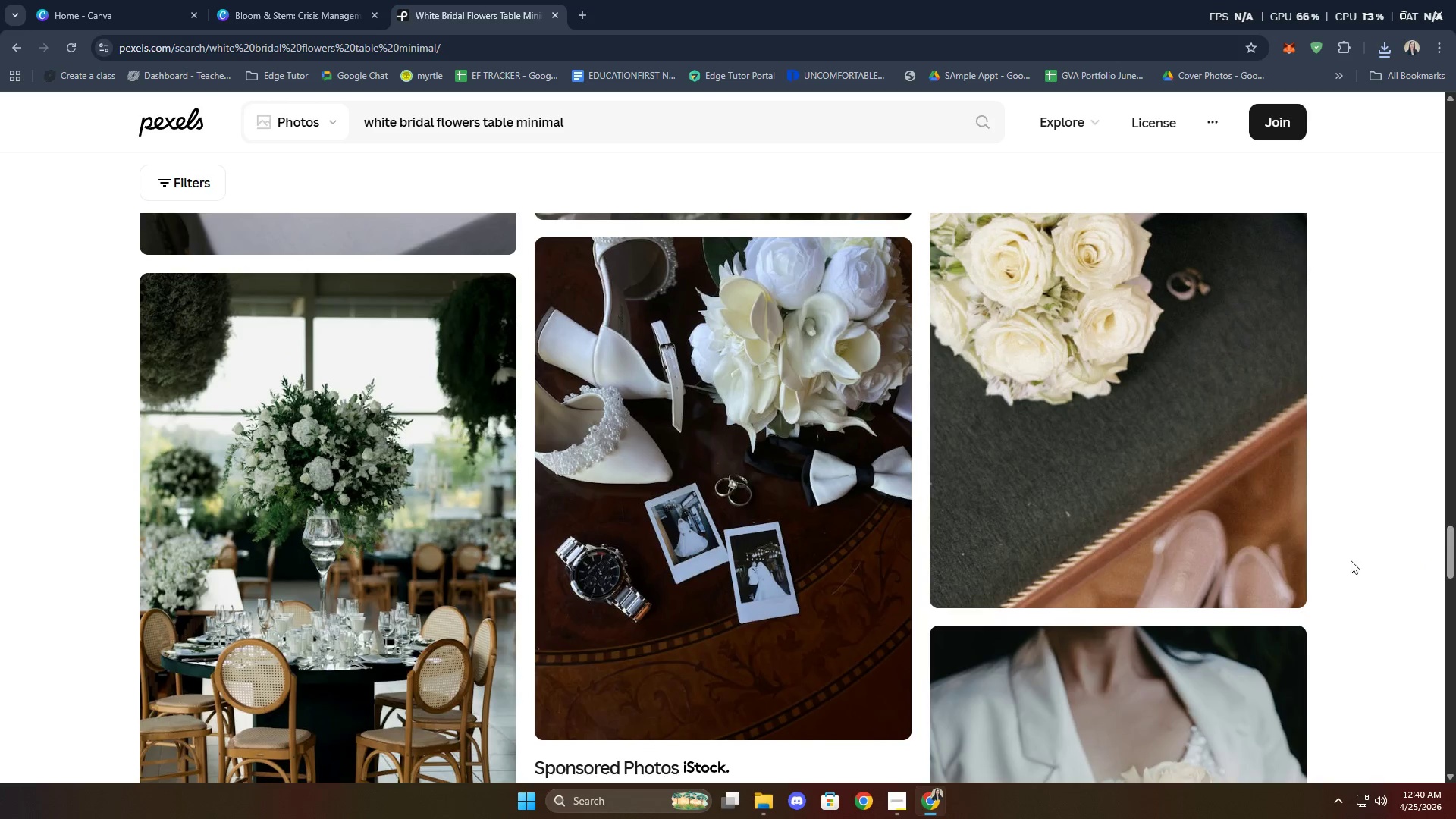 
scroll: coordinate [1041, 554], scroll_direction: down, amount: 3.0
 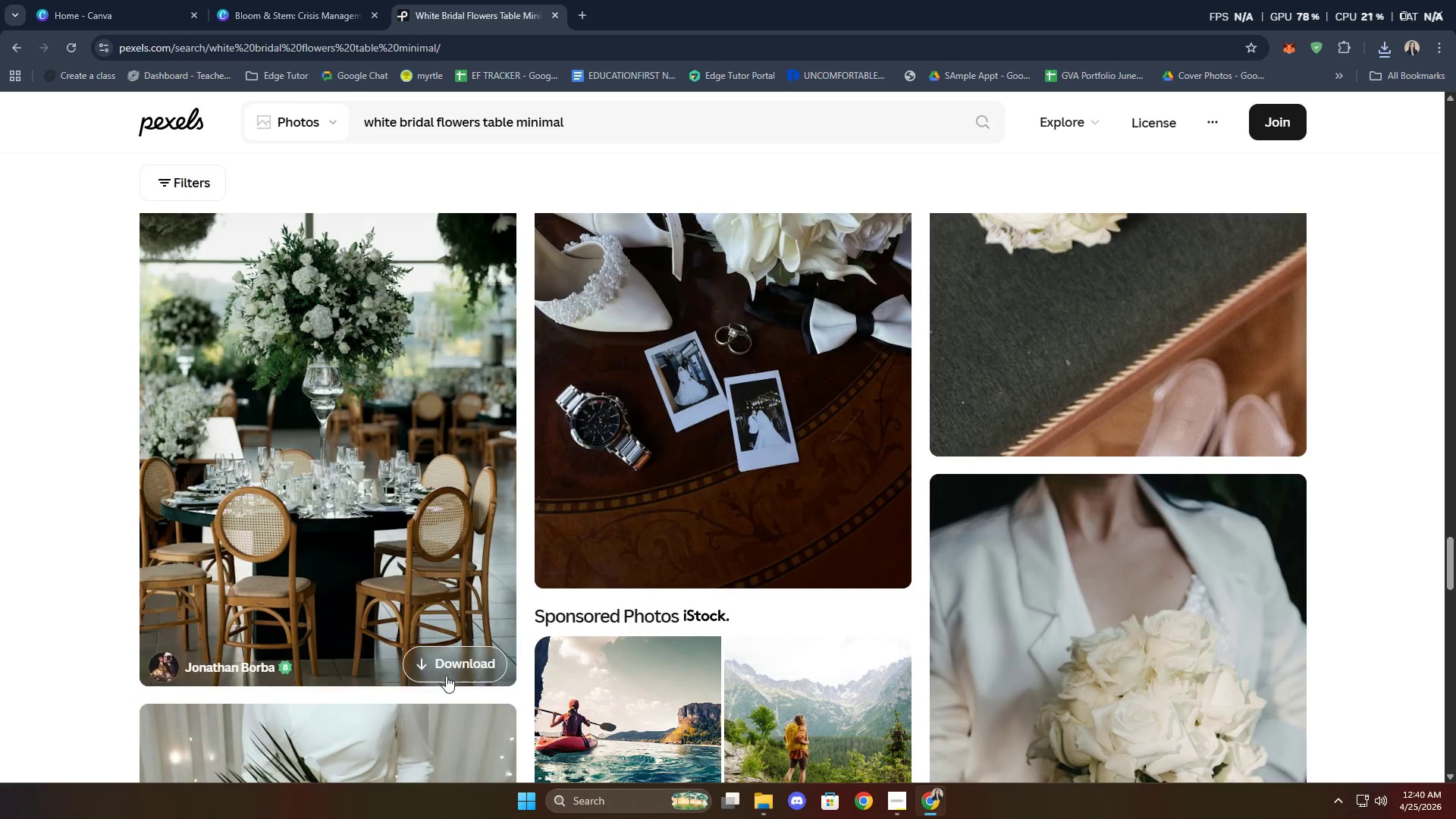 
left_click([493, 656])
 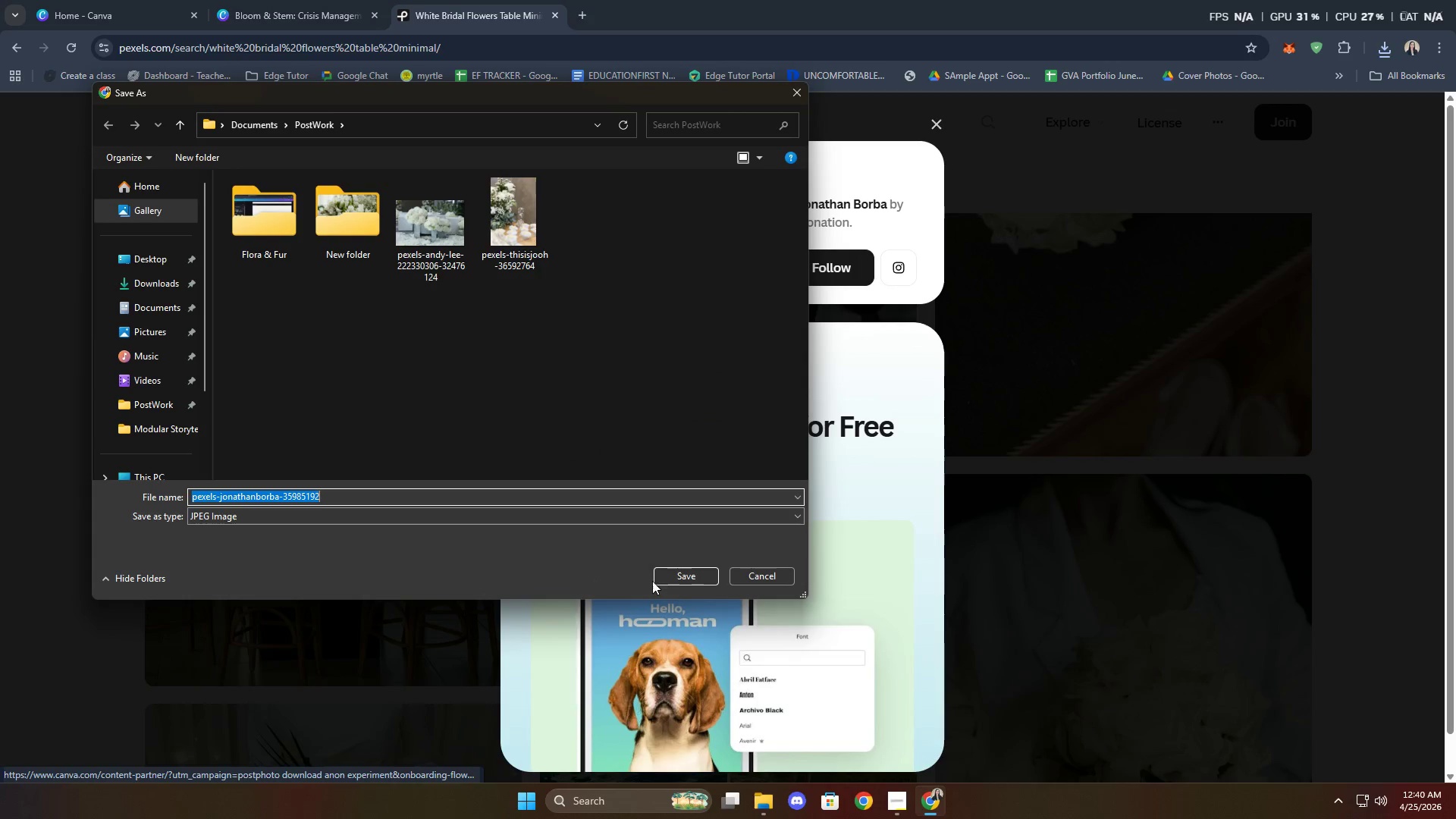 
left_click([157, 410])
 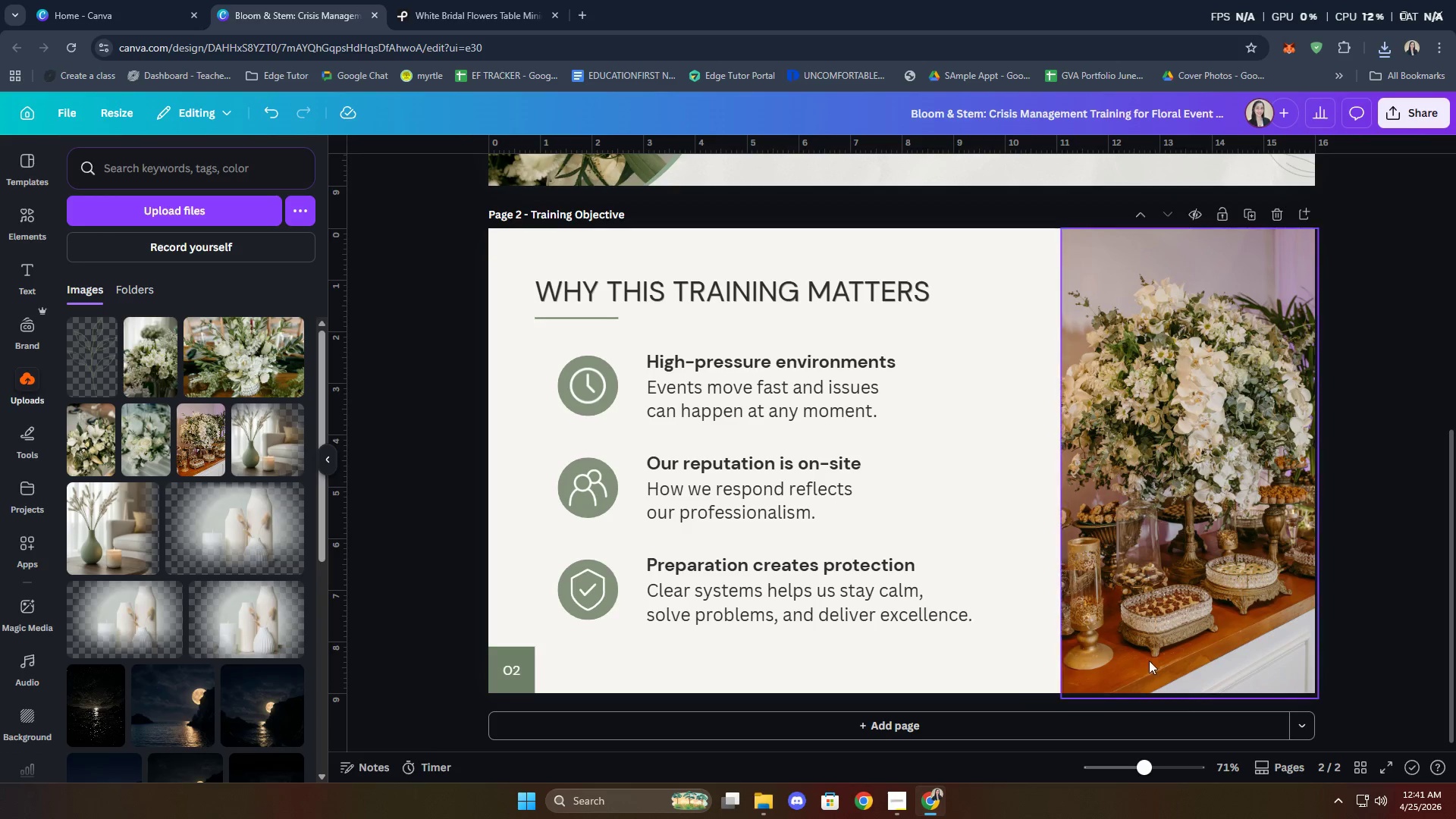 
wait(5.42)
 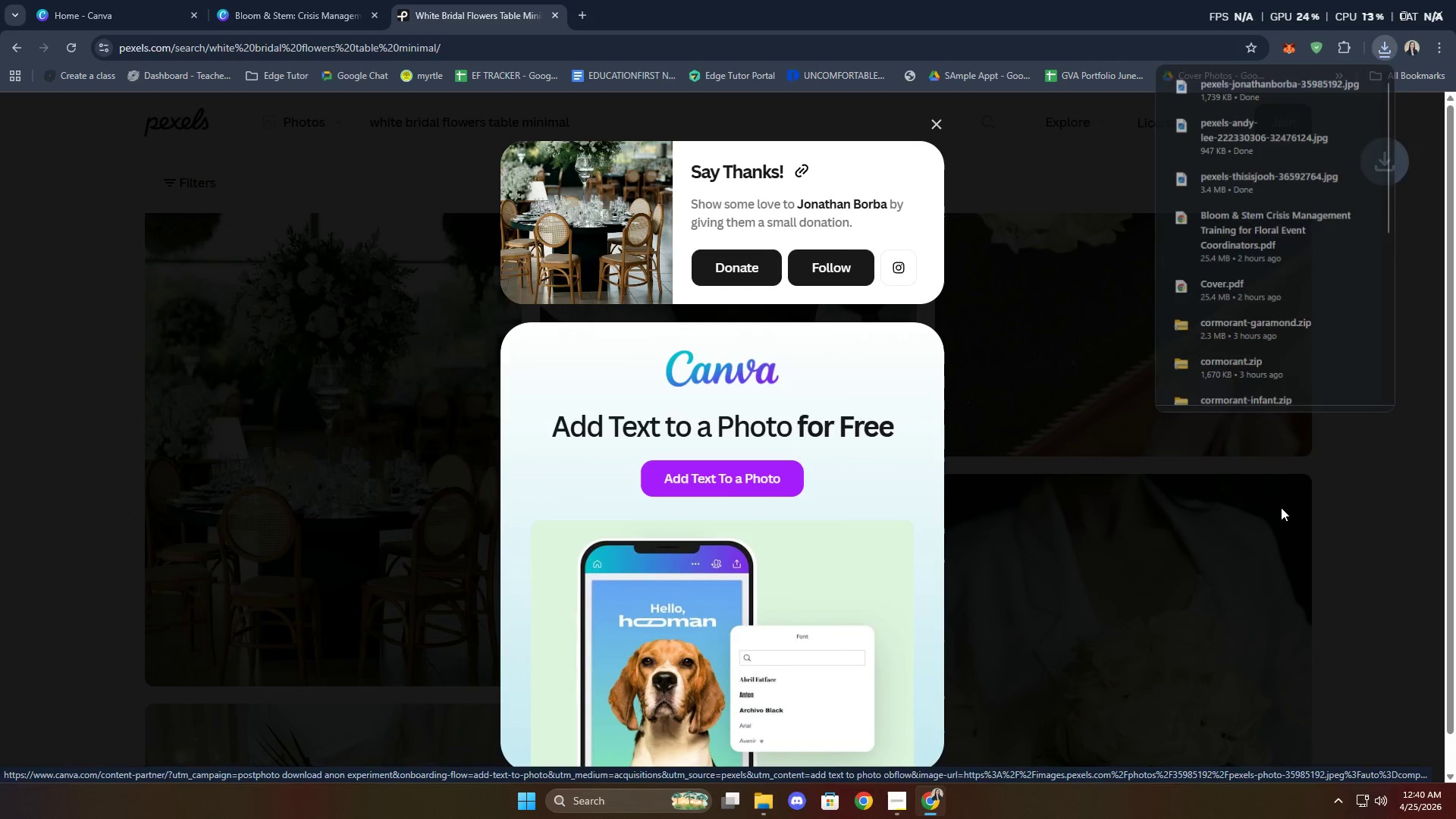 
left_click([176, 211])
 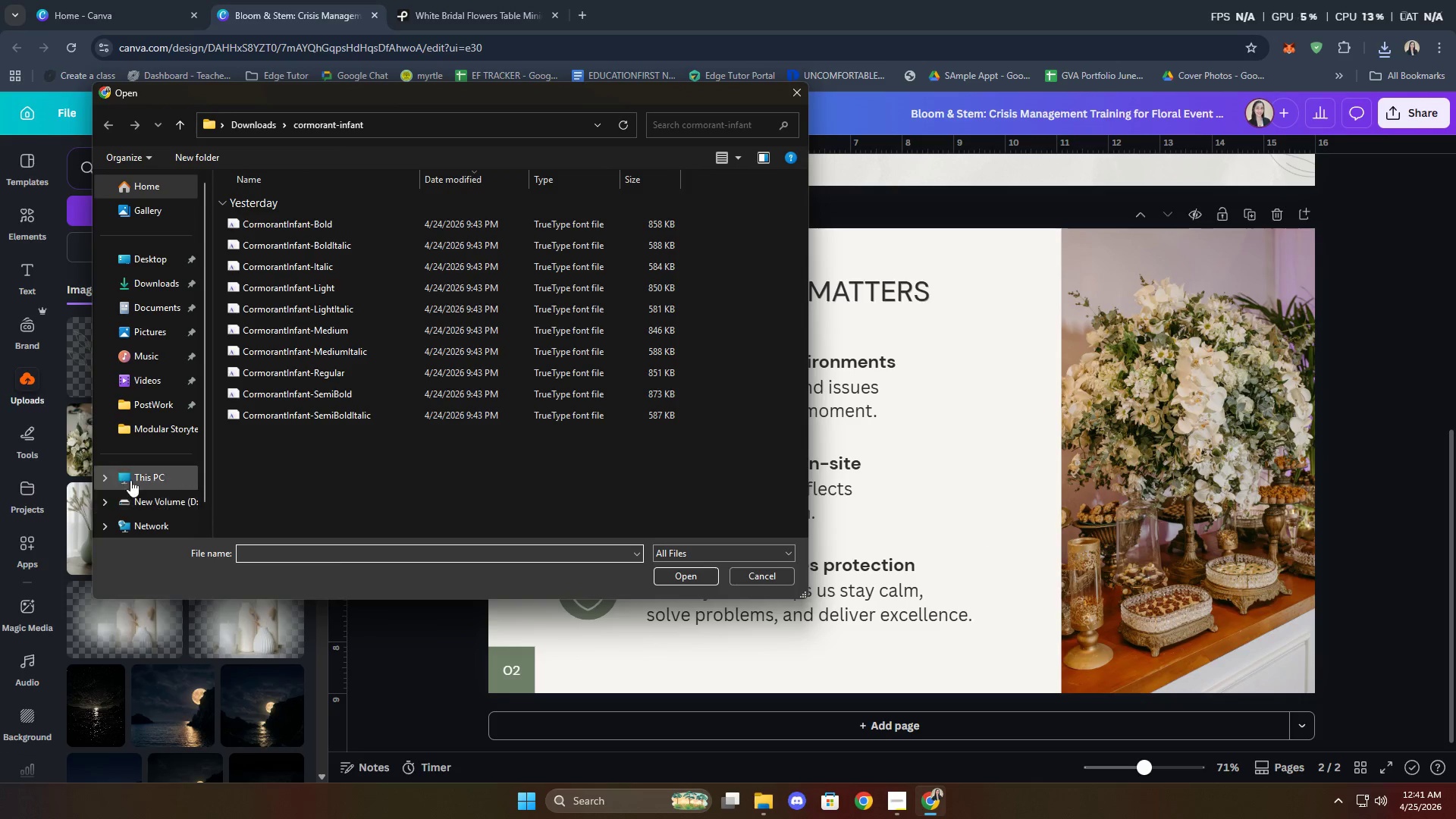 
left_click([140, 403])
 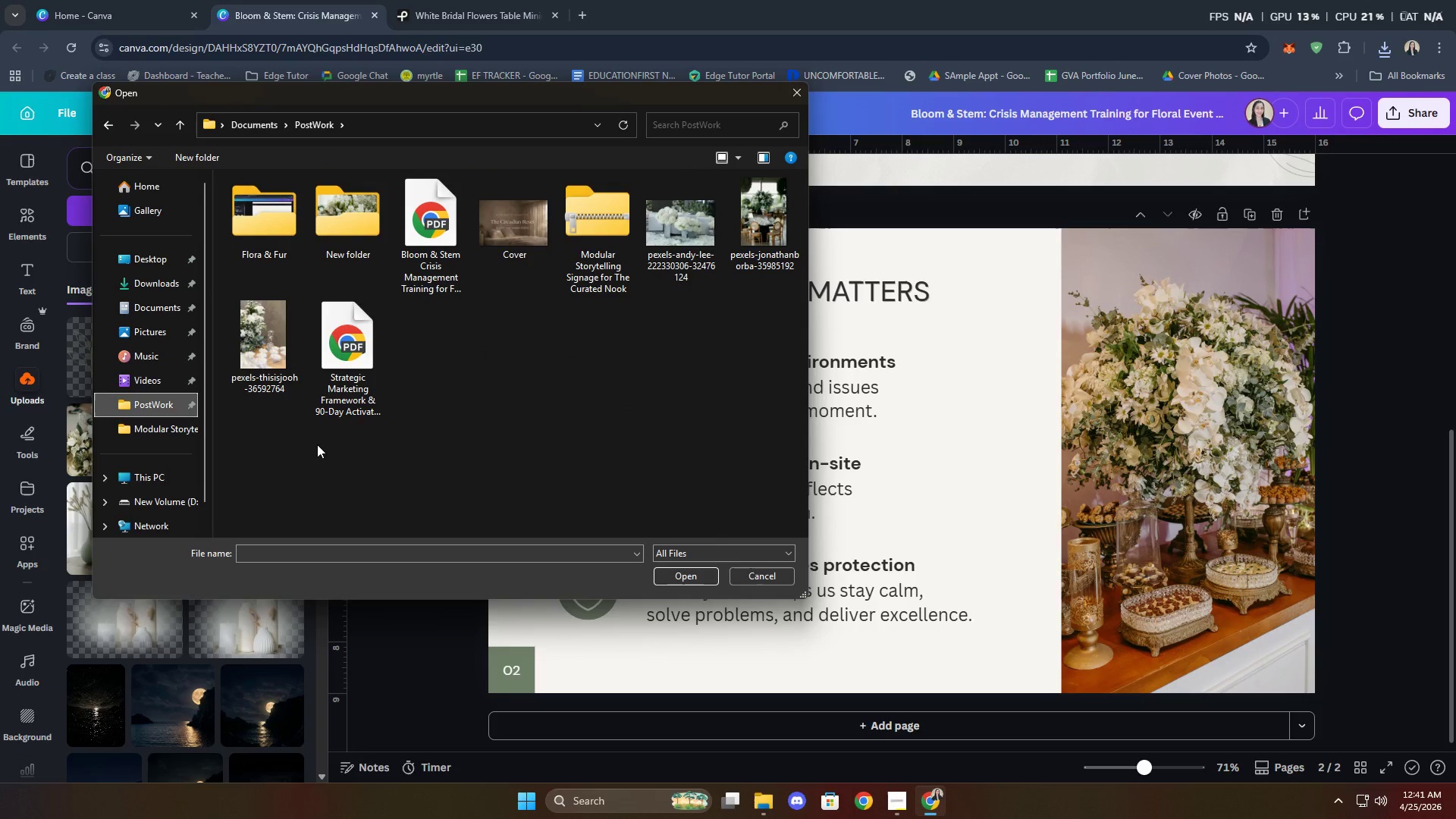 
hold_key(key=ControlLeft, duration=2.52)
left_click([263, 375])
 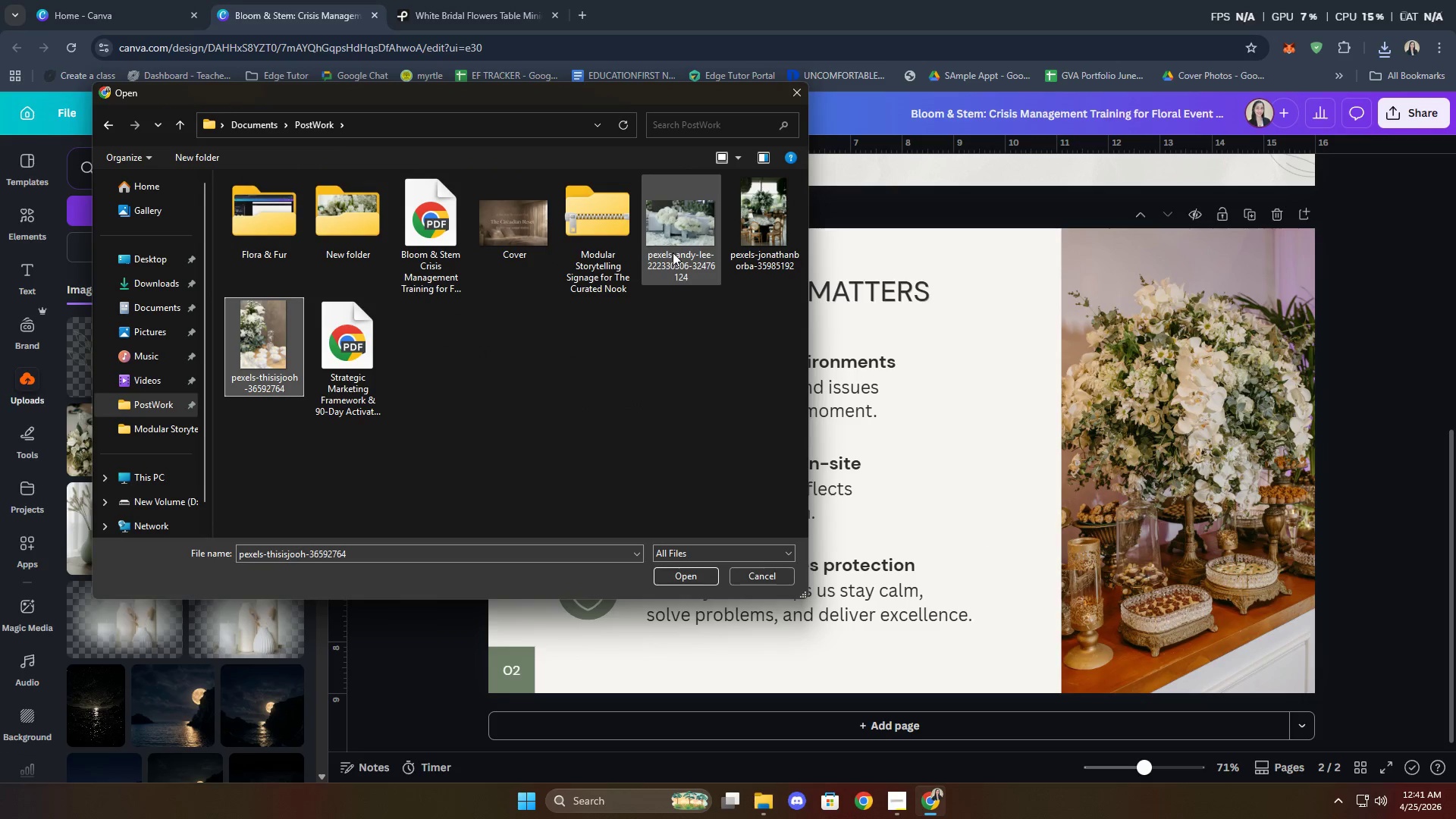 
left_click([673, 253])
 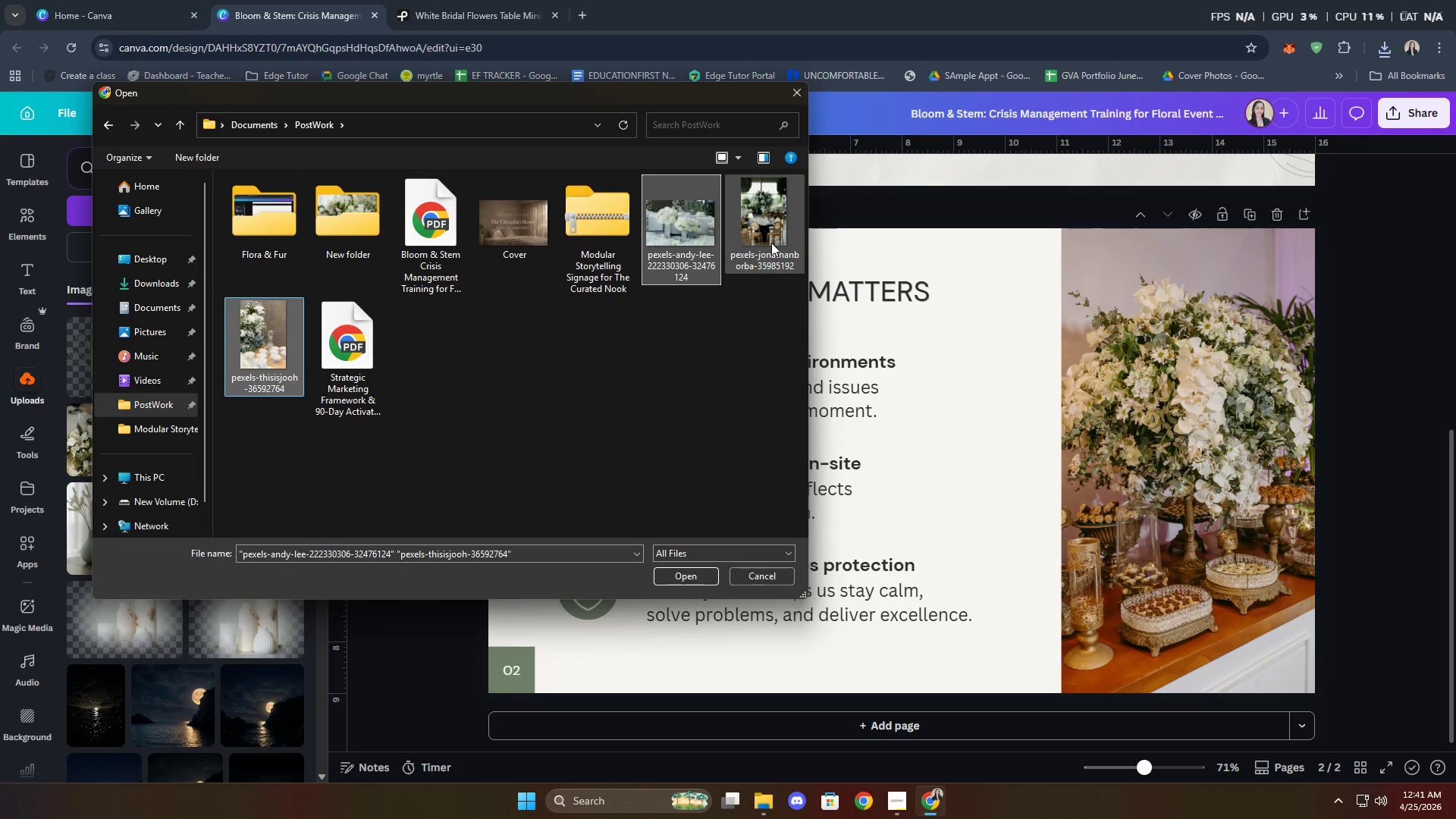 
left_click([771, 243])
 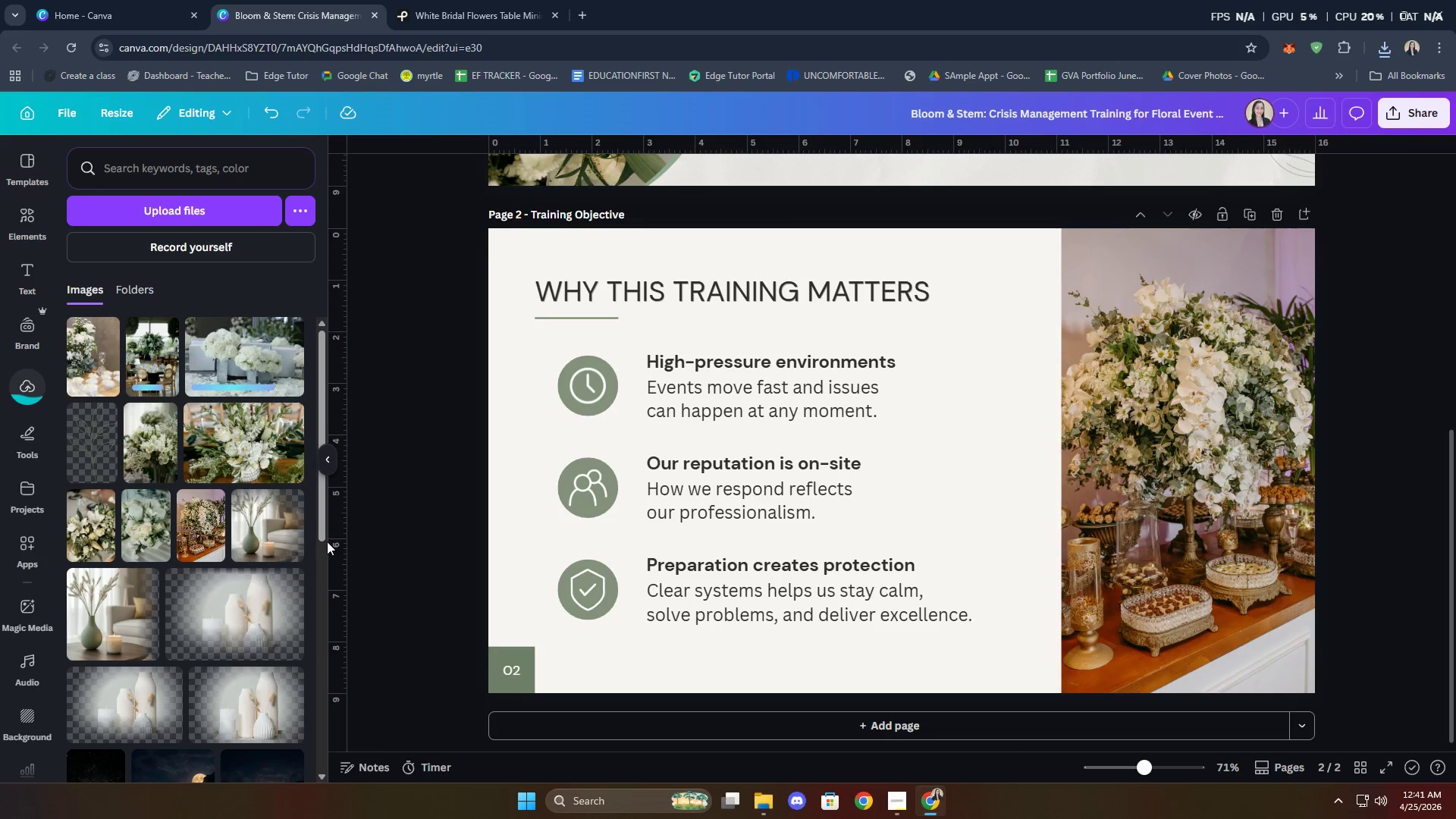 
left_click([89, 344])
 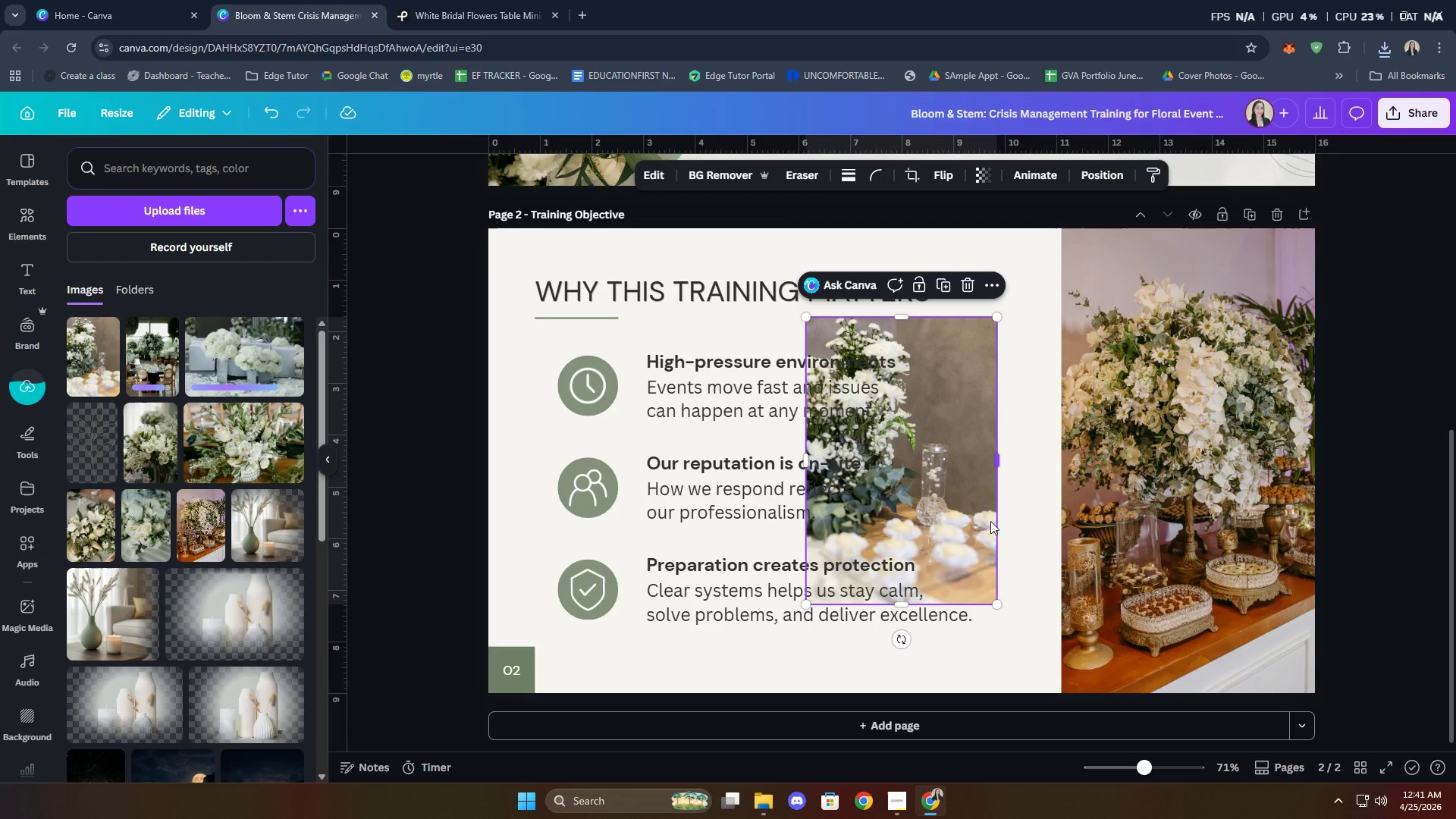 
left_click_drag(start_coordinate=[918, 480], to_coordinate=[1168, 490])
 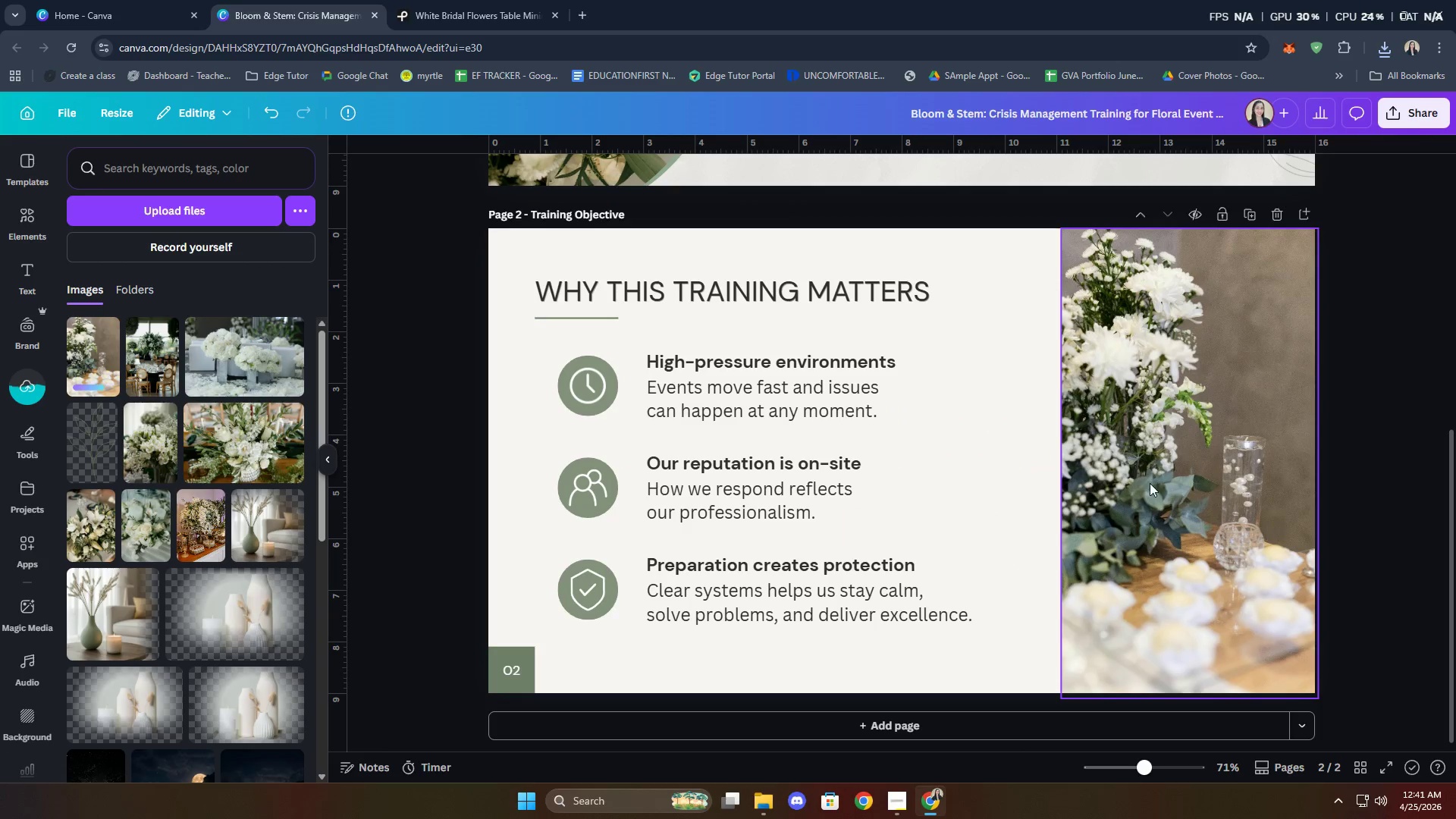 
double_click([1150, 483])
 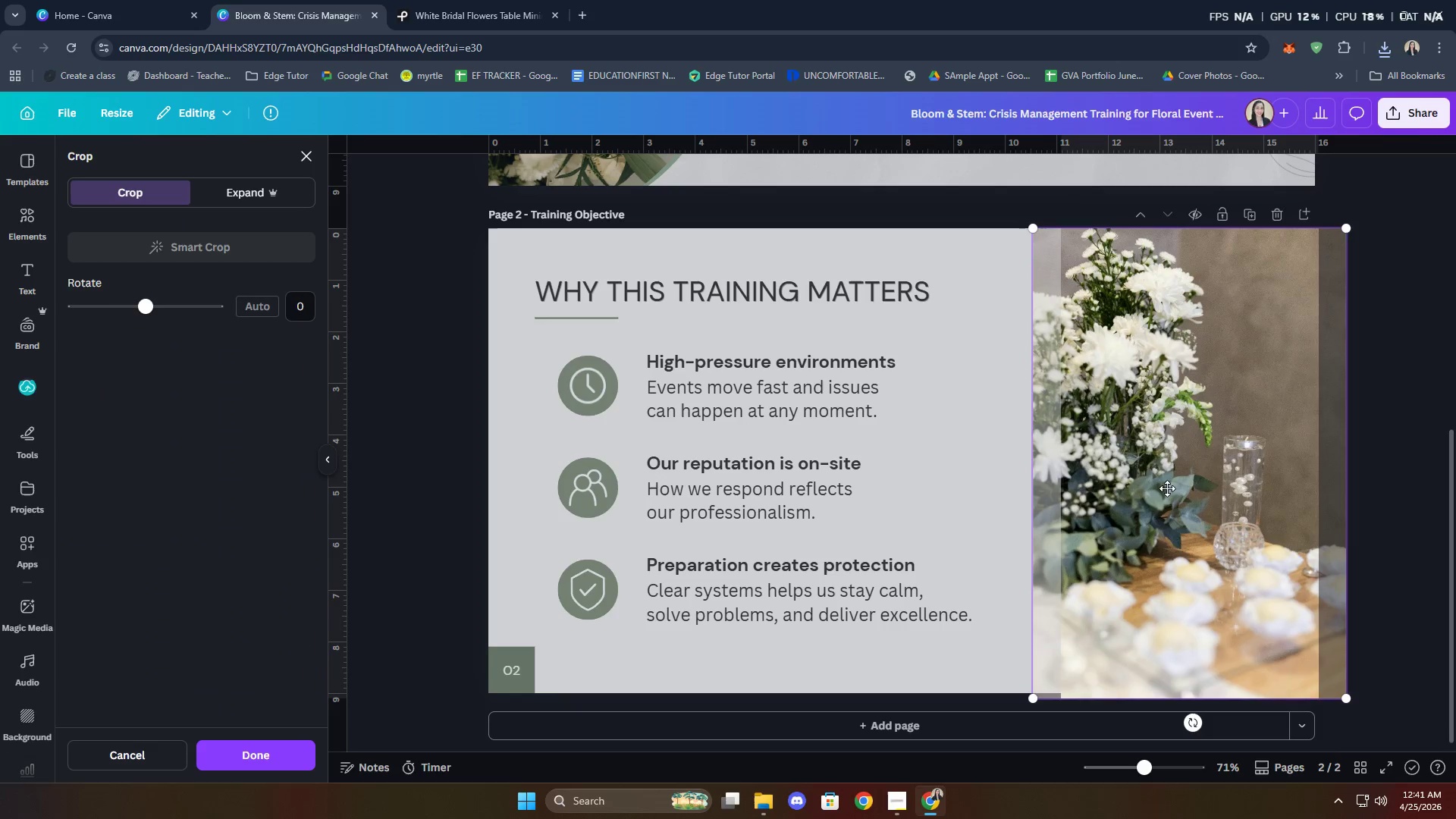 
left_click_drag(start_coordinate=[1167, 488], to_coordinate=[1208, 489])
 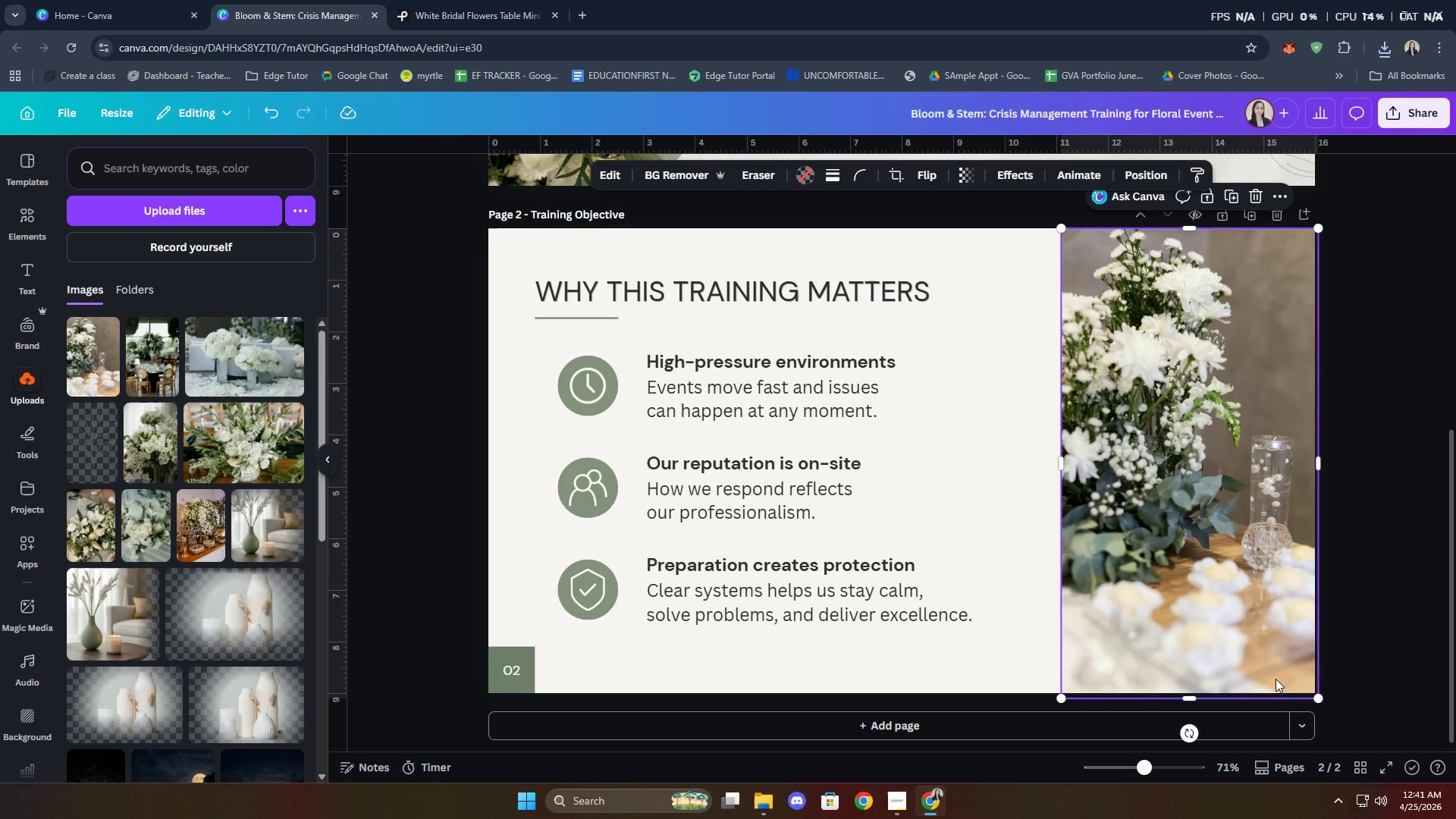 
left_click([1214, 479])
 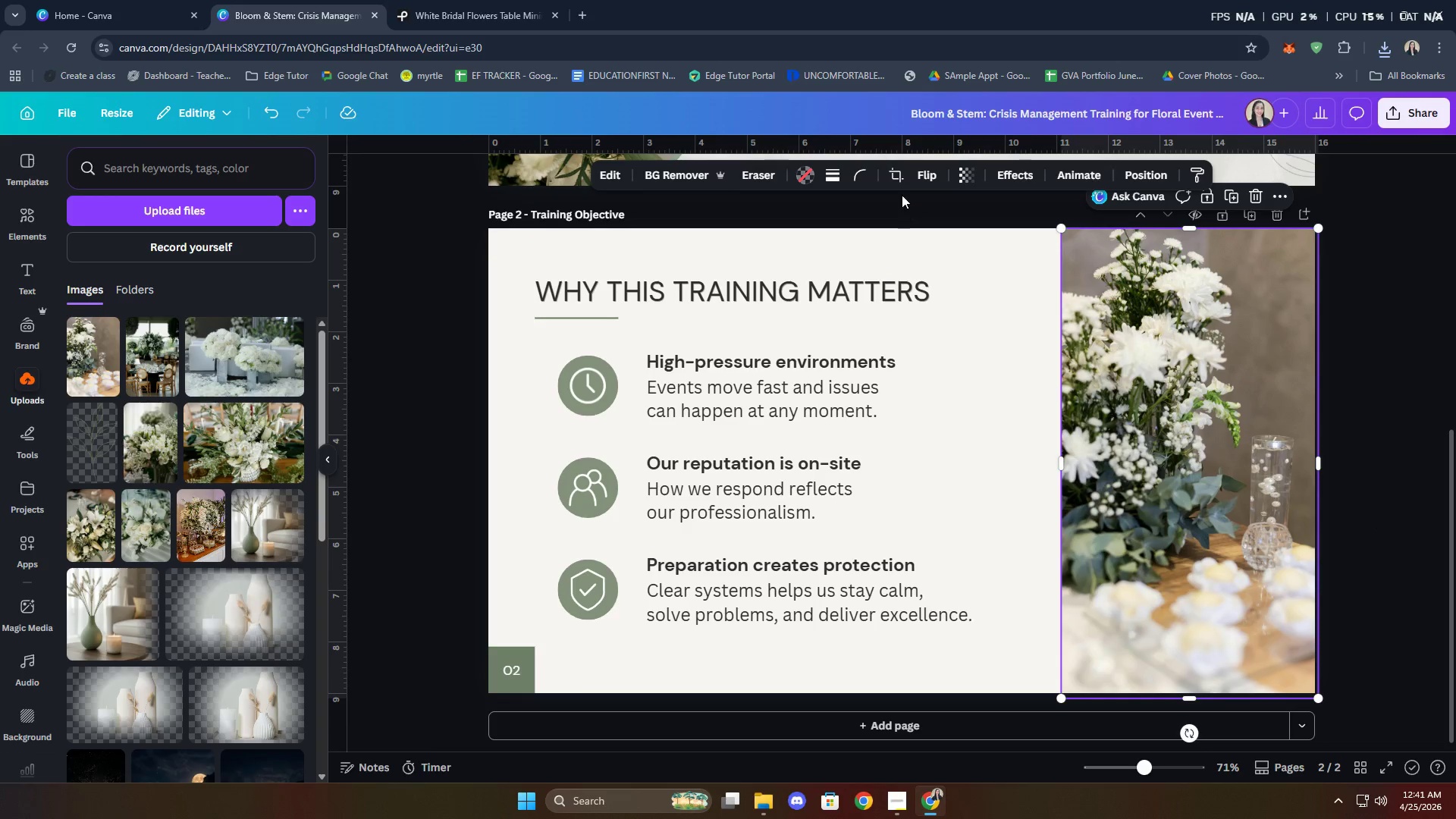 
left_click([915, 169])
 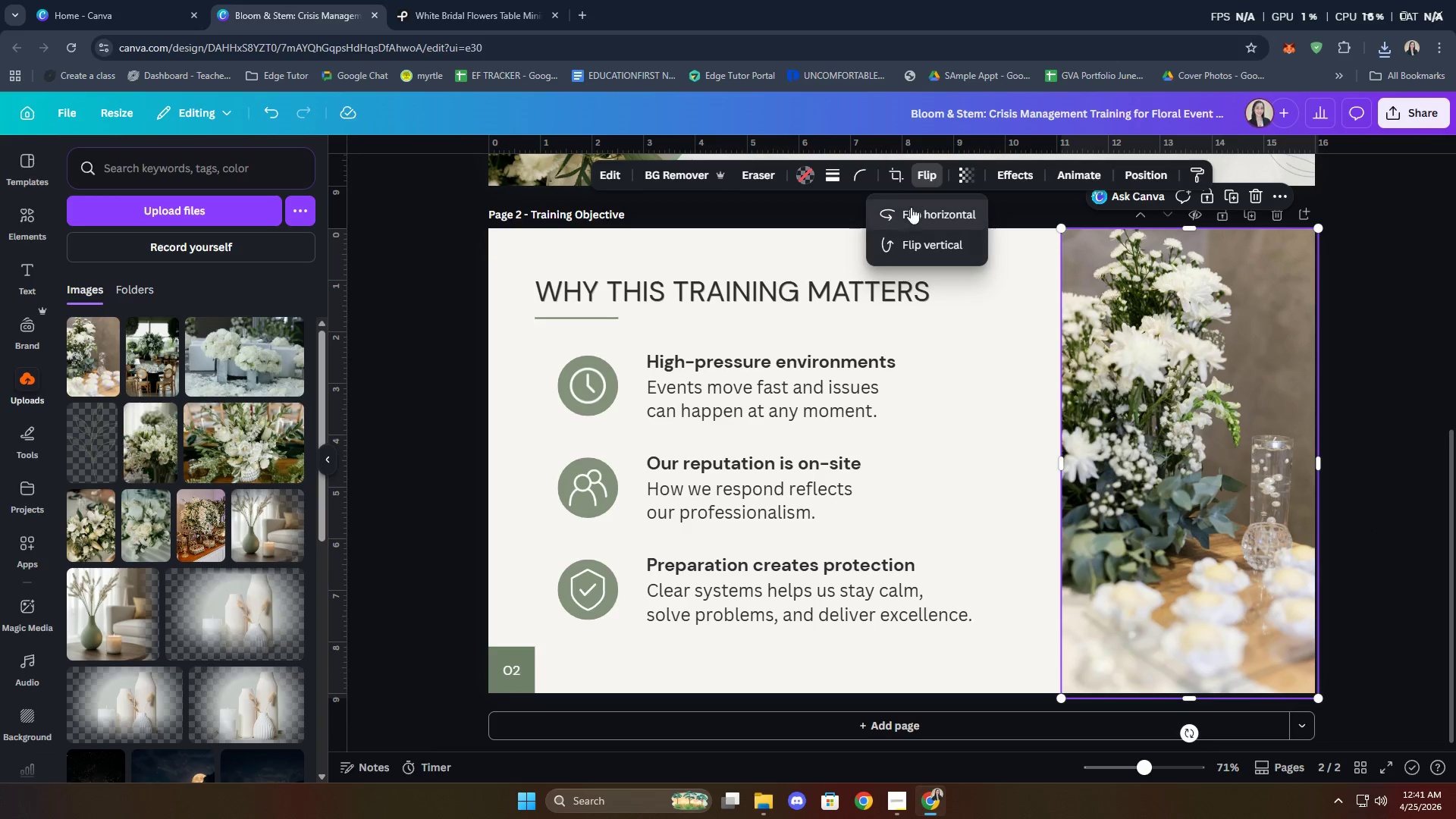 
left_click([911, 210])
 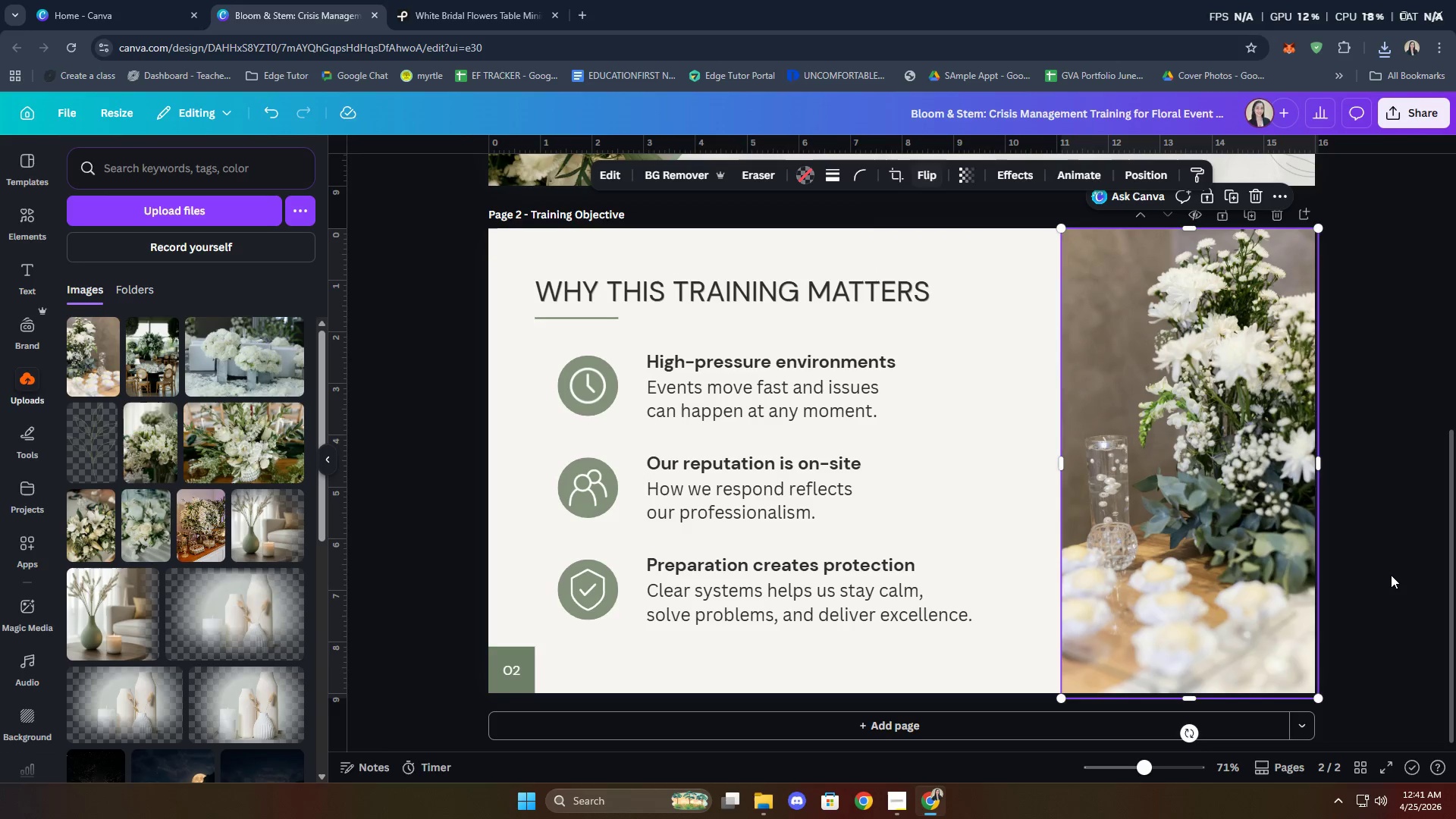 
double_click([1392, 575])
 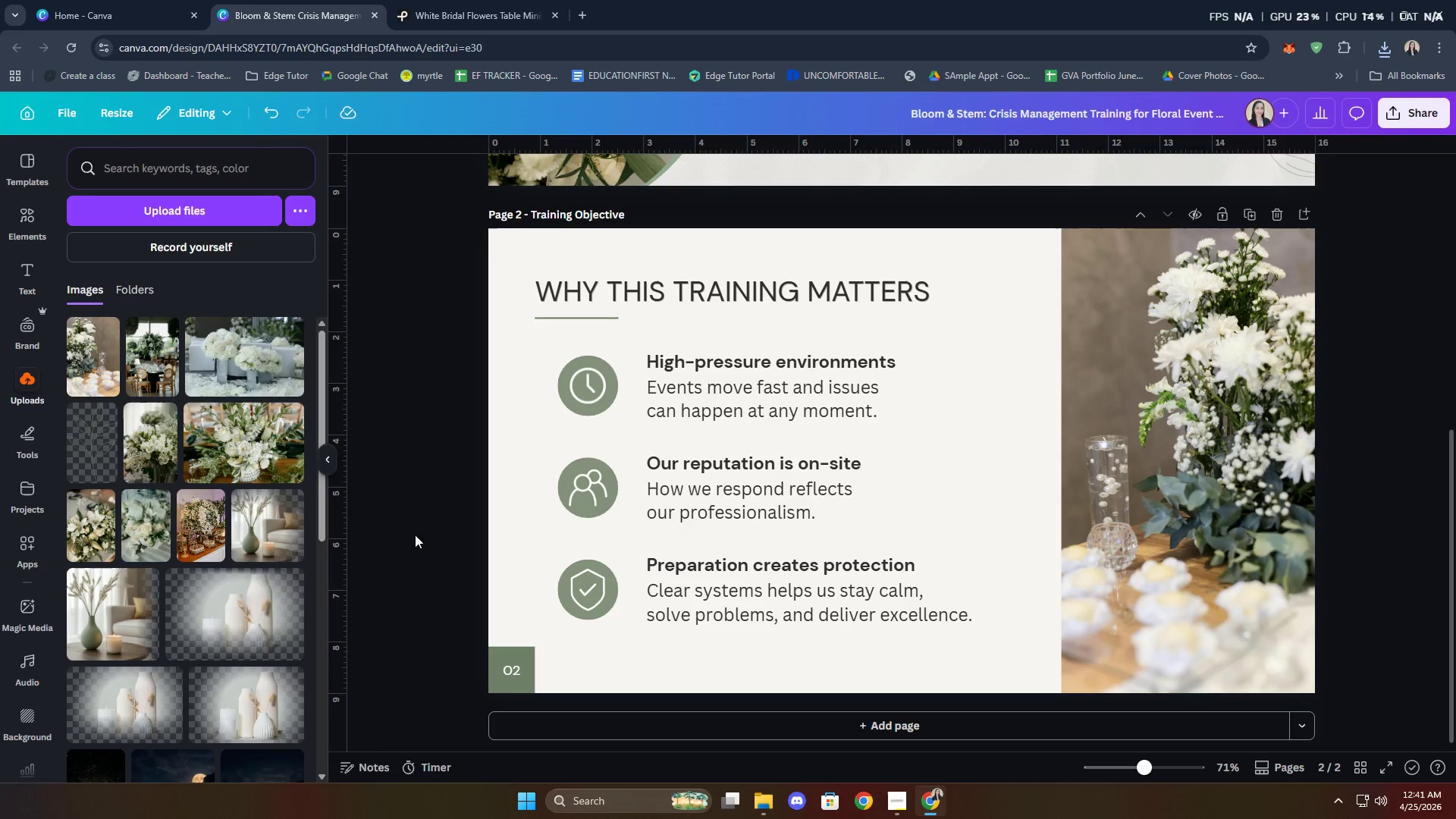 
left_click([248, 360])
 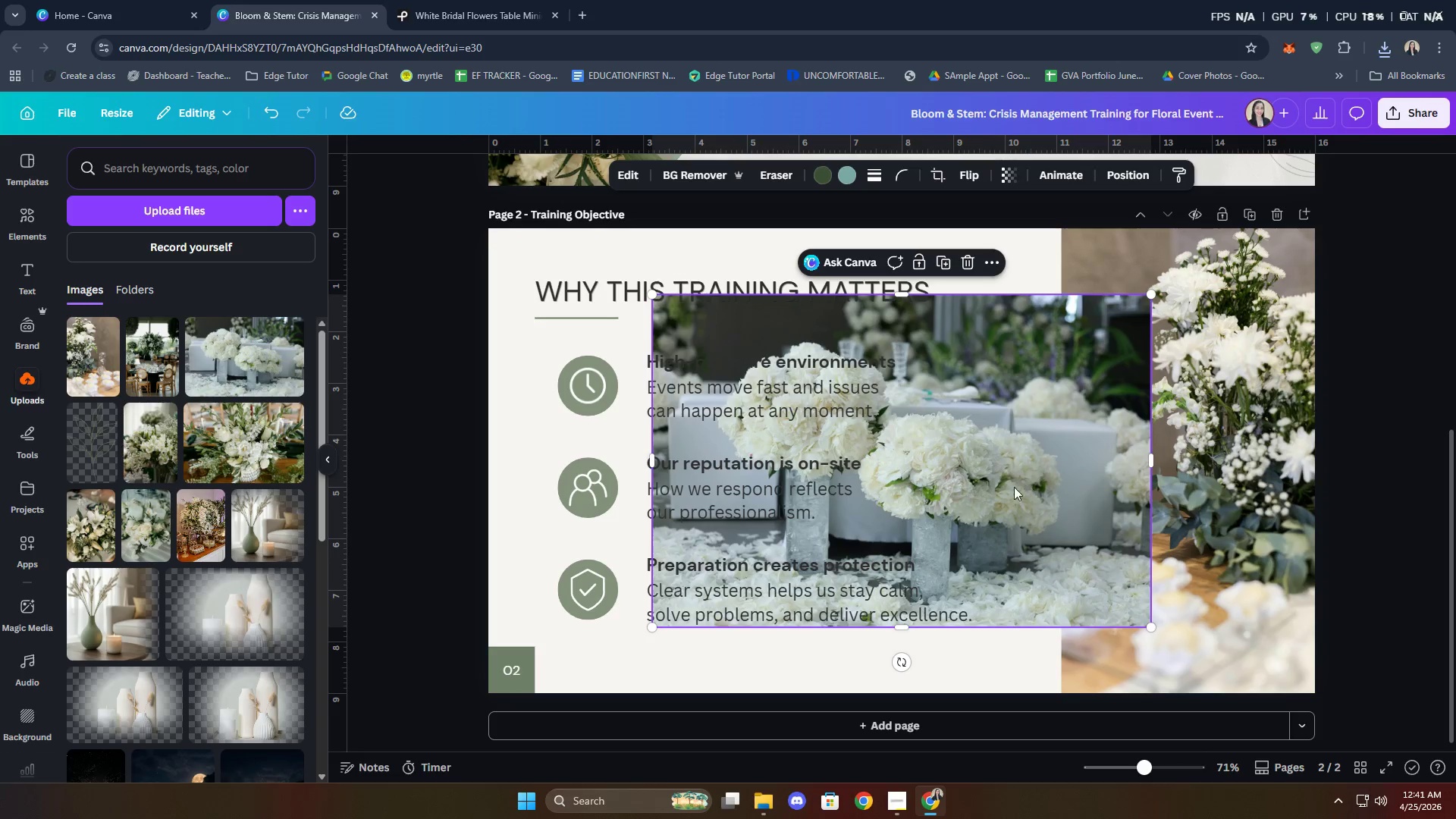 
left_click_drag(start_coordinate=[926, 482], to_coordinate=[1122, 479])
 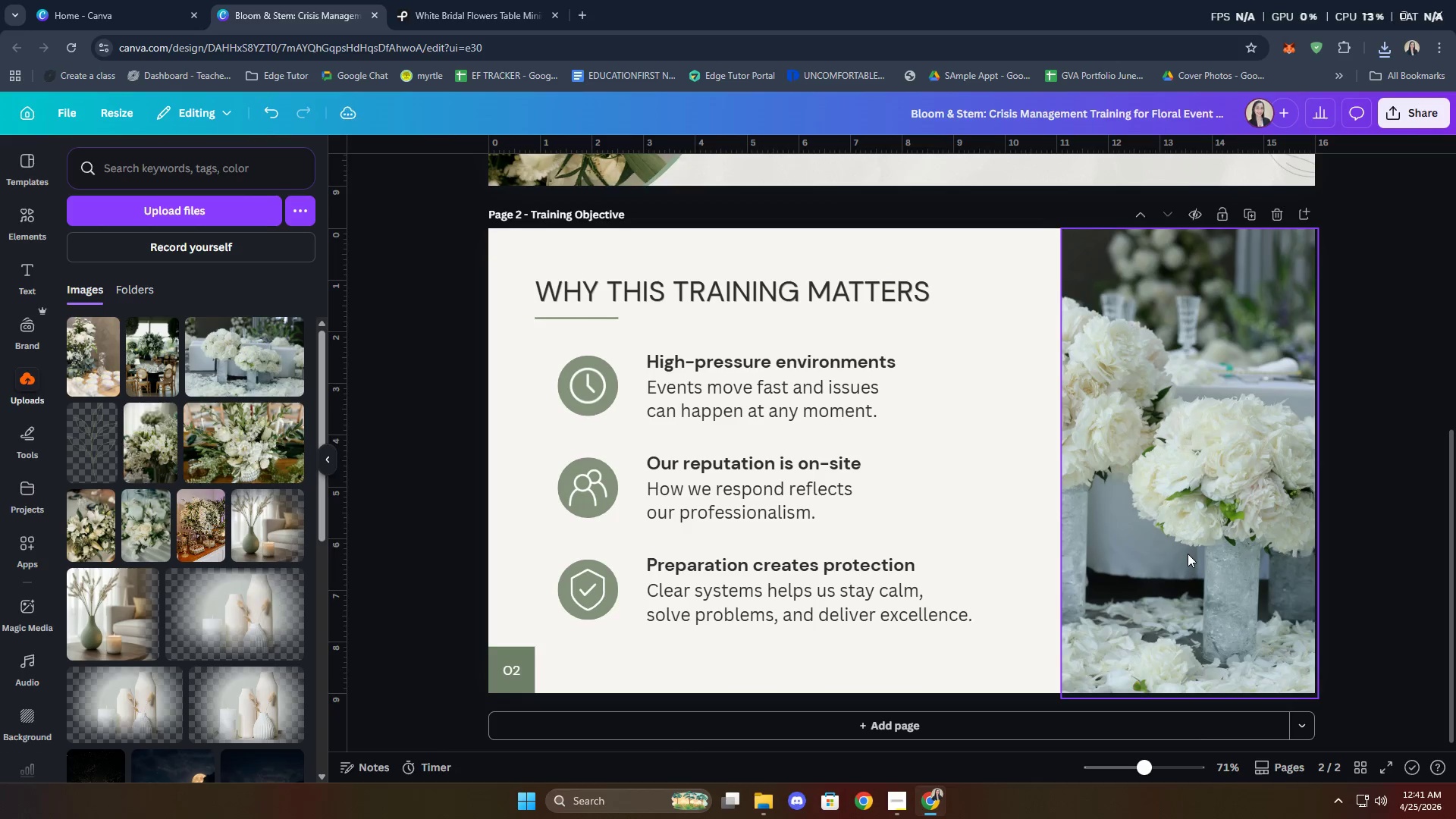 
double_click([1188, 554])
 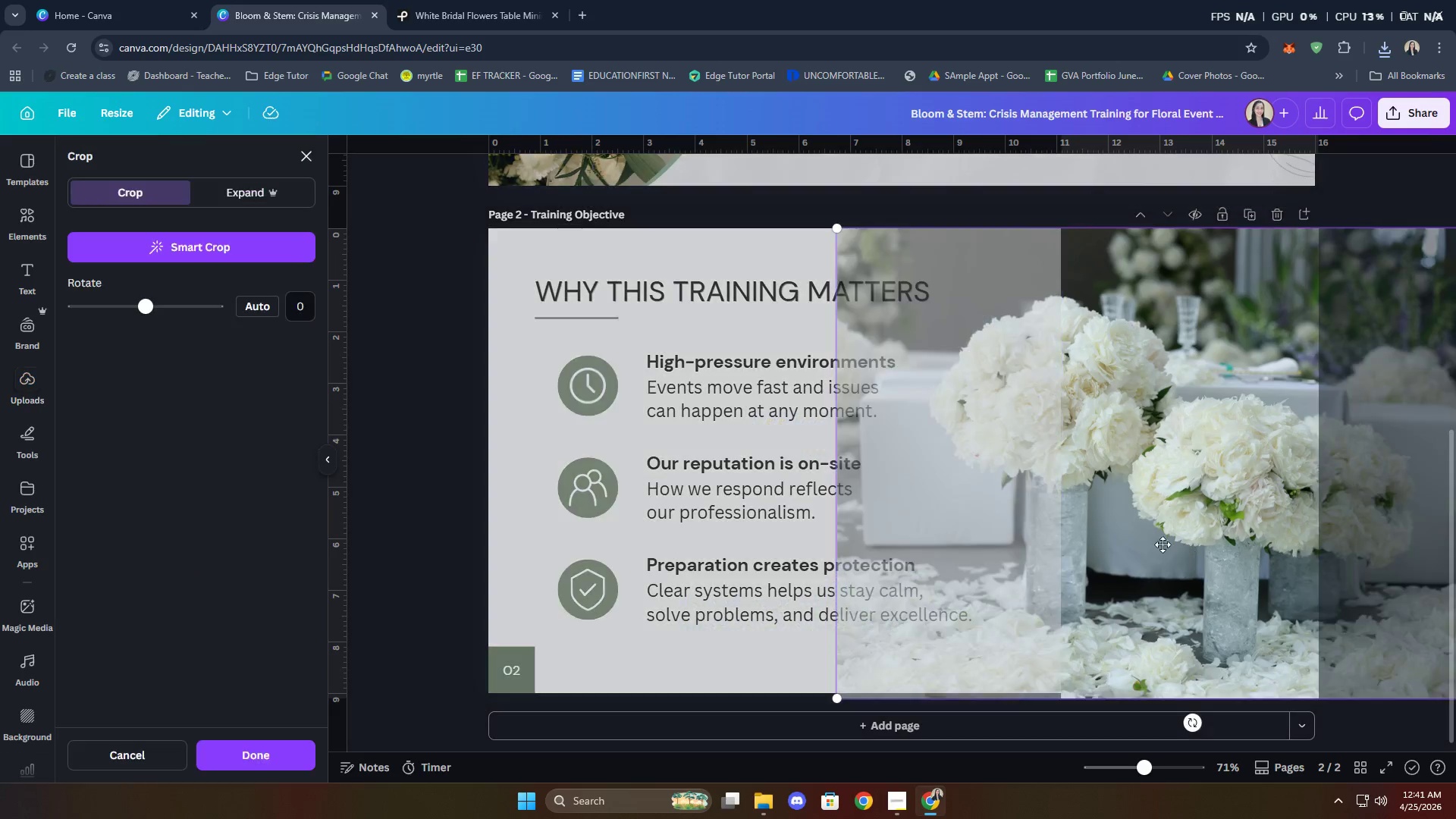 
left_click_drag(start_coordinate=[1157, 540], to_coordinate=[1211, 538])
 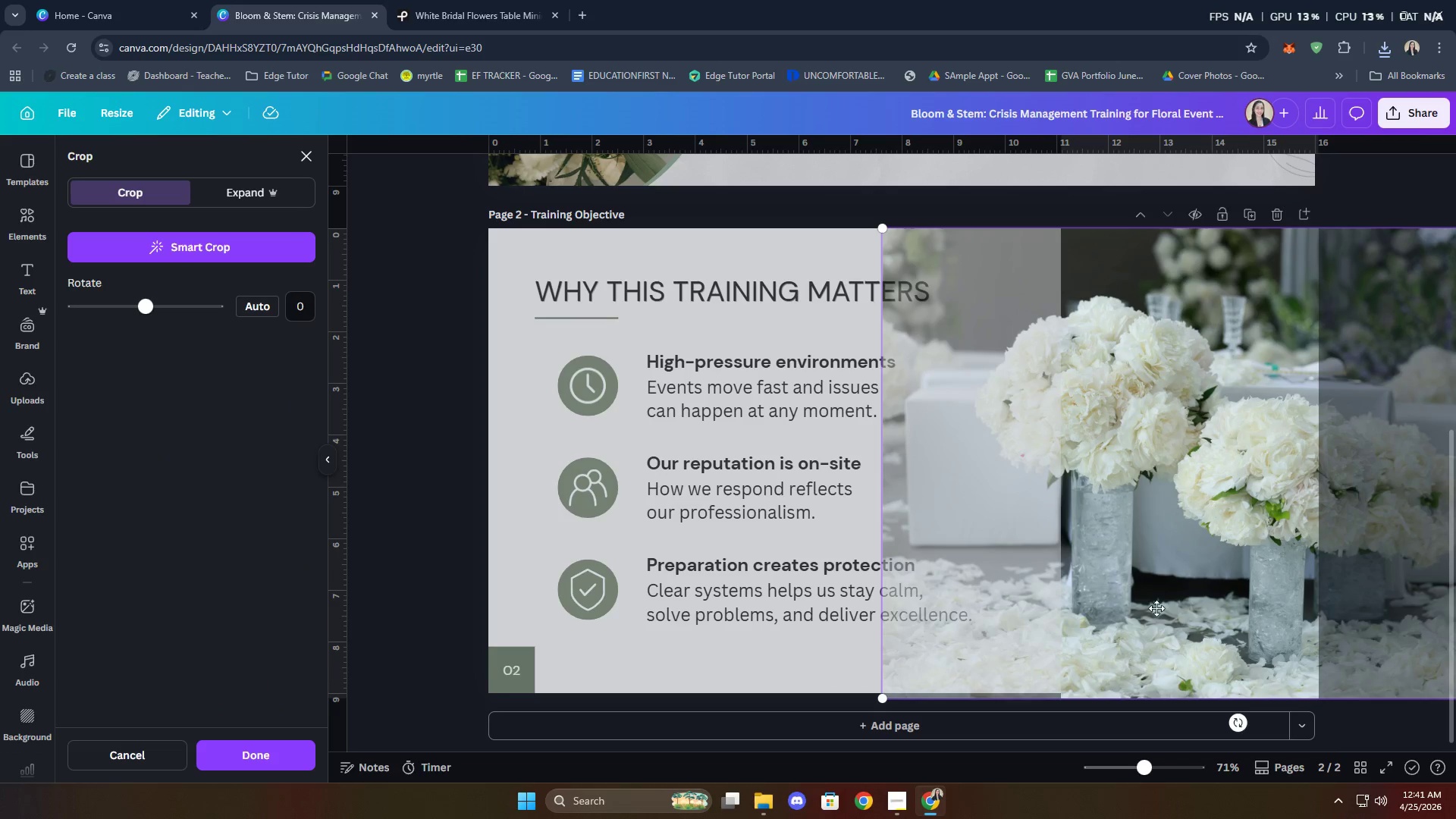 
left_click_drag(start_coordinate=[1216, 560], to_coordinate=[1171, 556])
 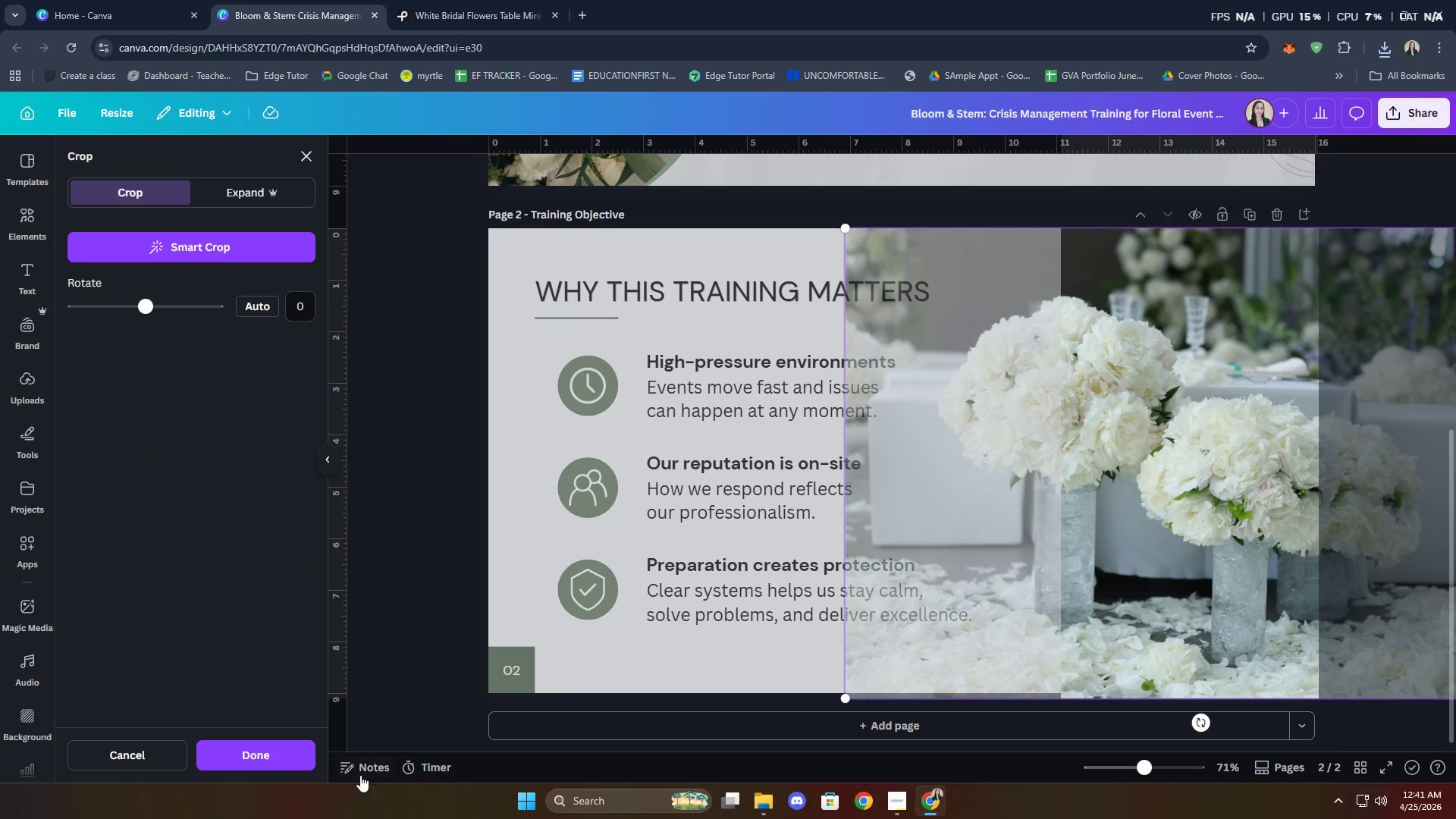 
left_click([253, 744])
 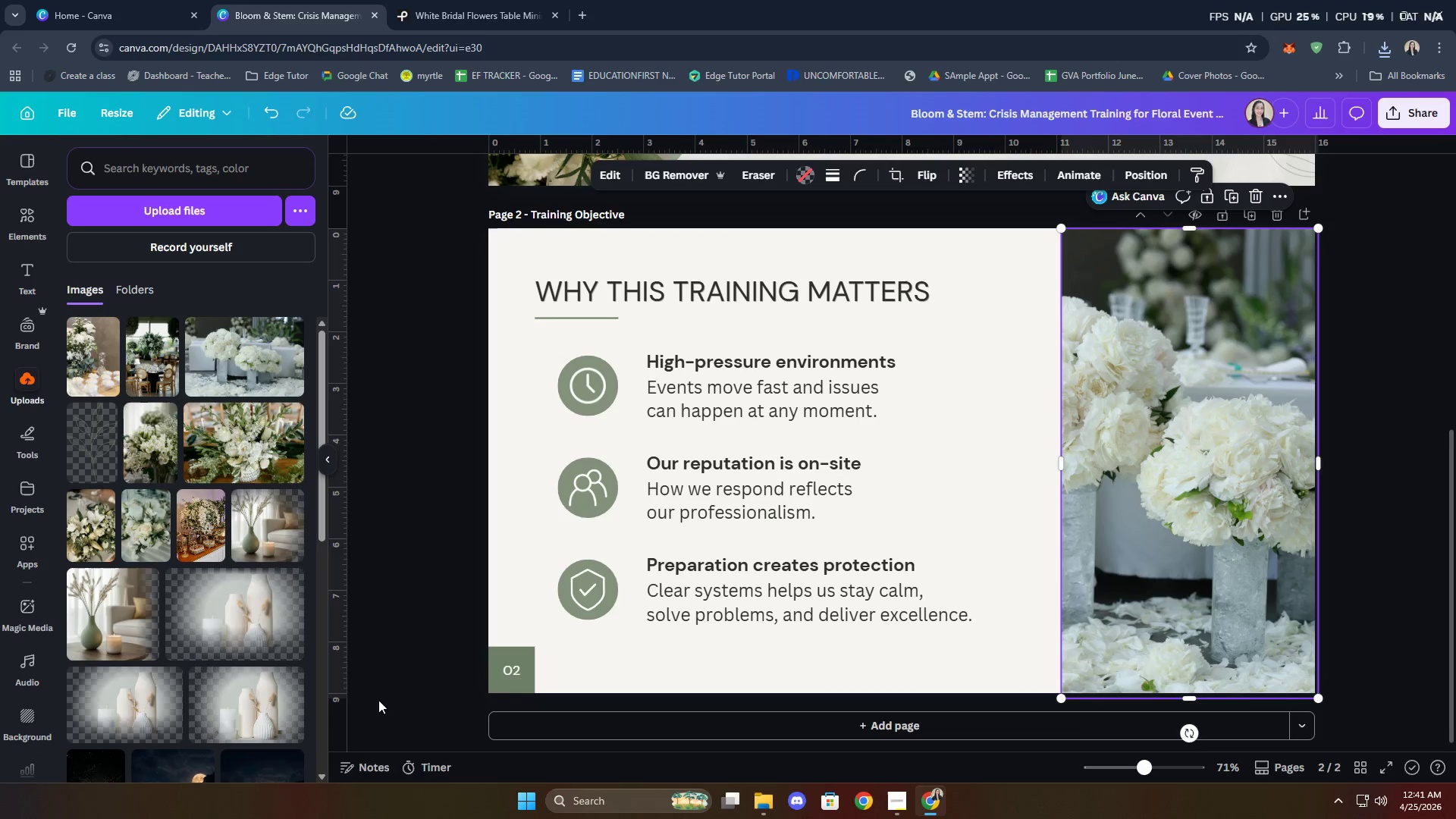 
left_click([380, 661])
 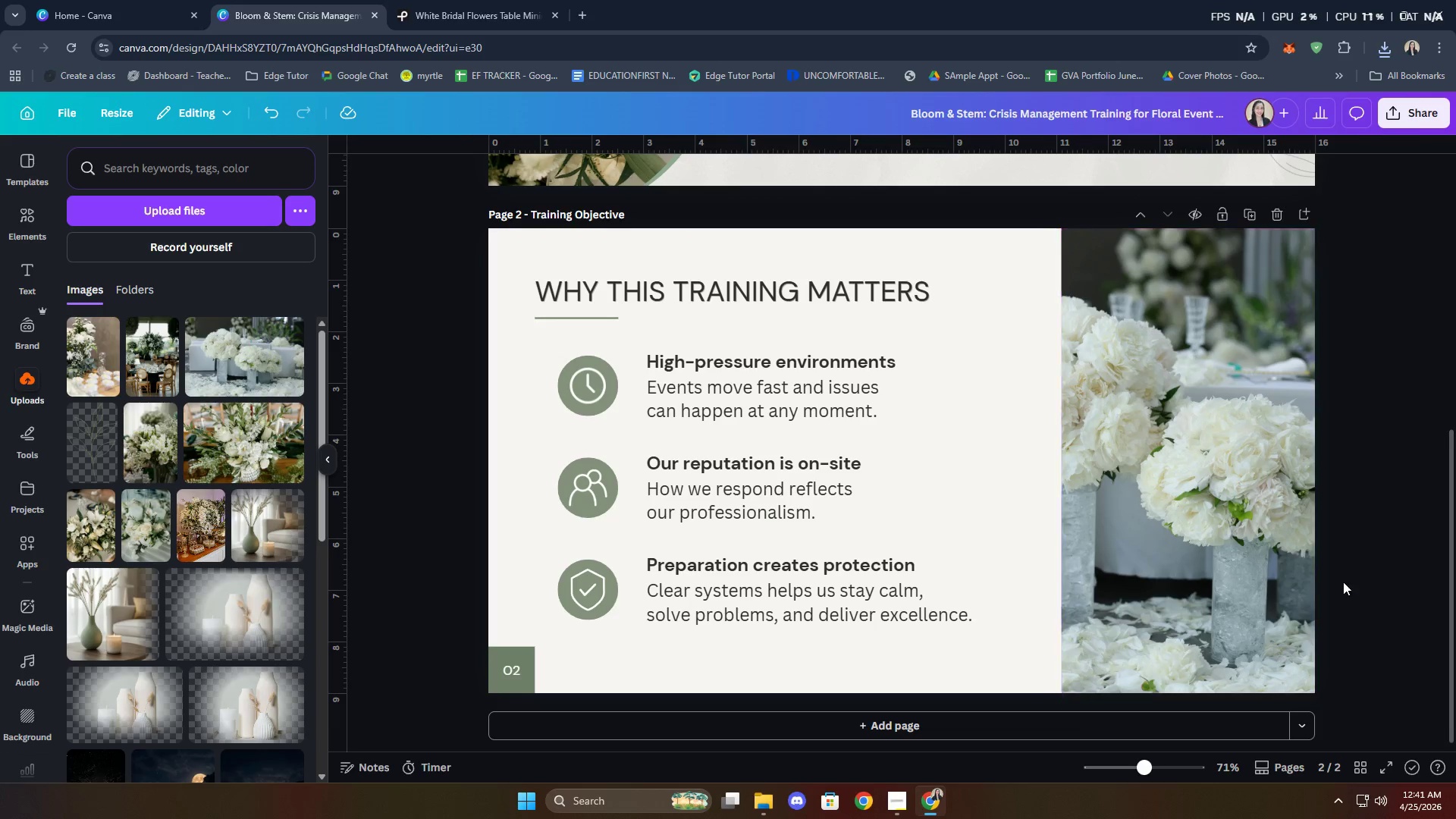 
left_click([1281, 497])
 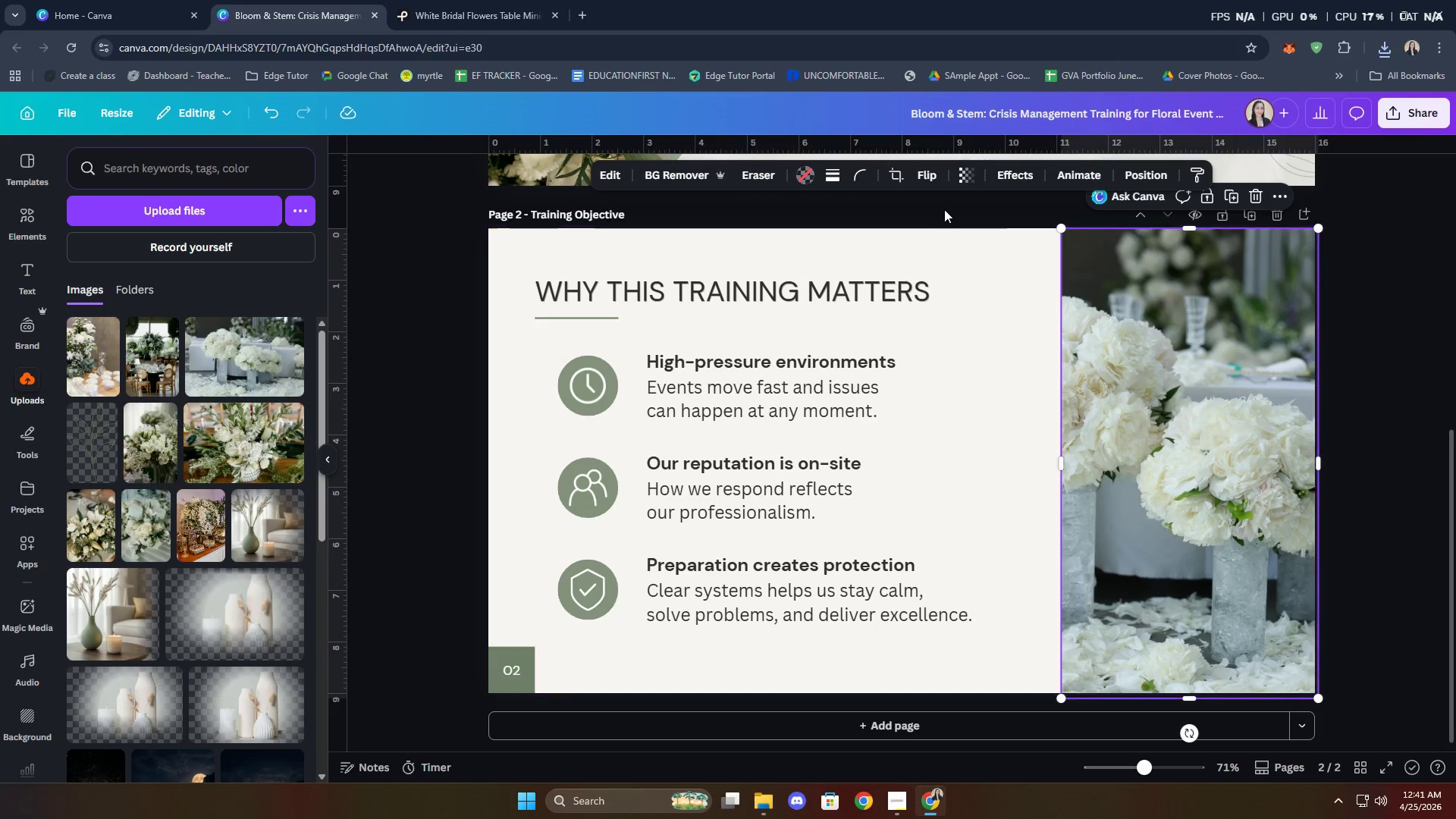 
left_click([919, 174])
 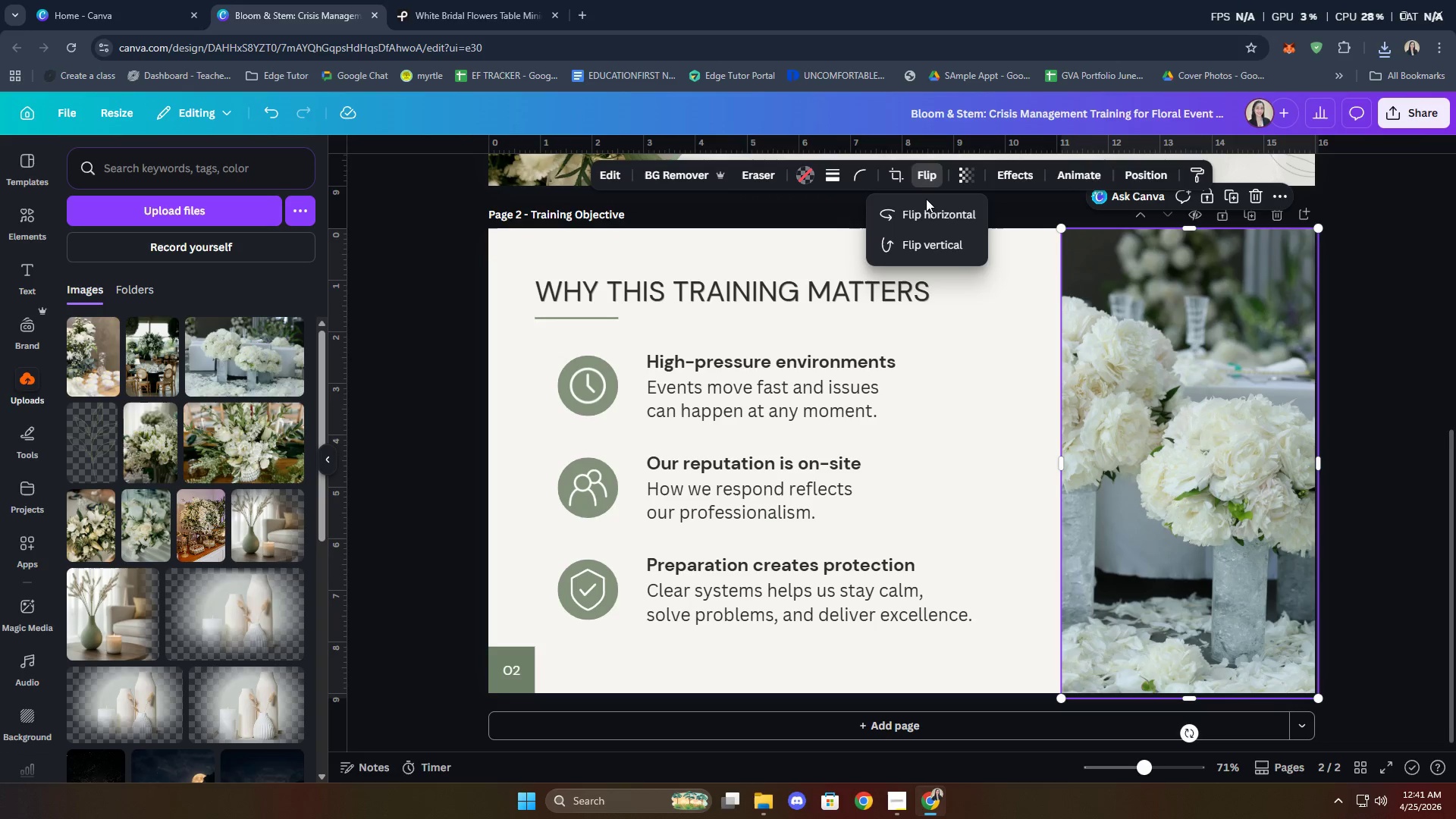 
left_click_drag(start_coordinate=[926, 202], to_coordinate=[926, 209])
 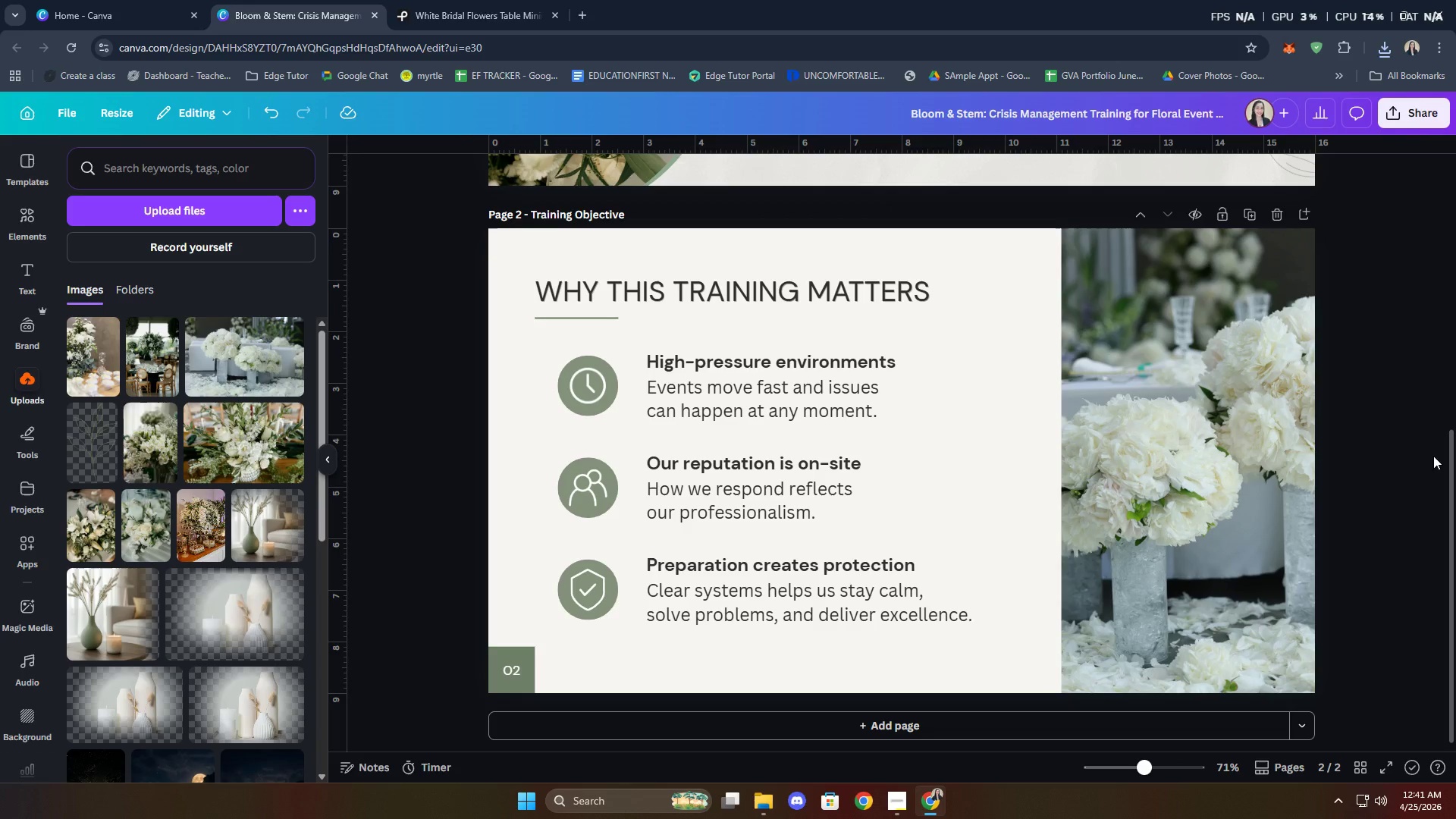 
double_click([1219, 538])
 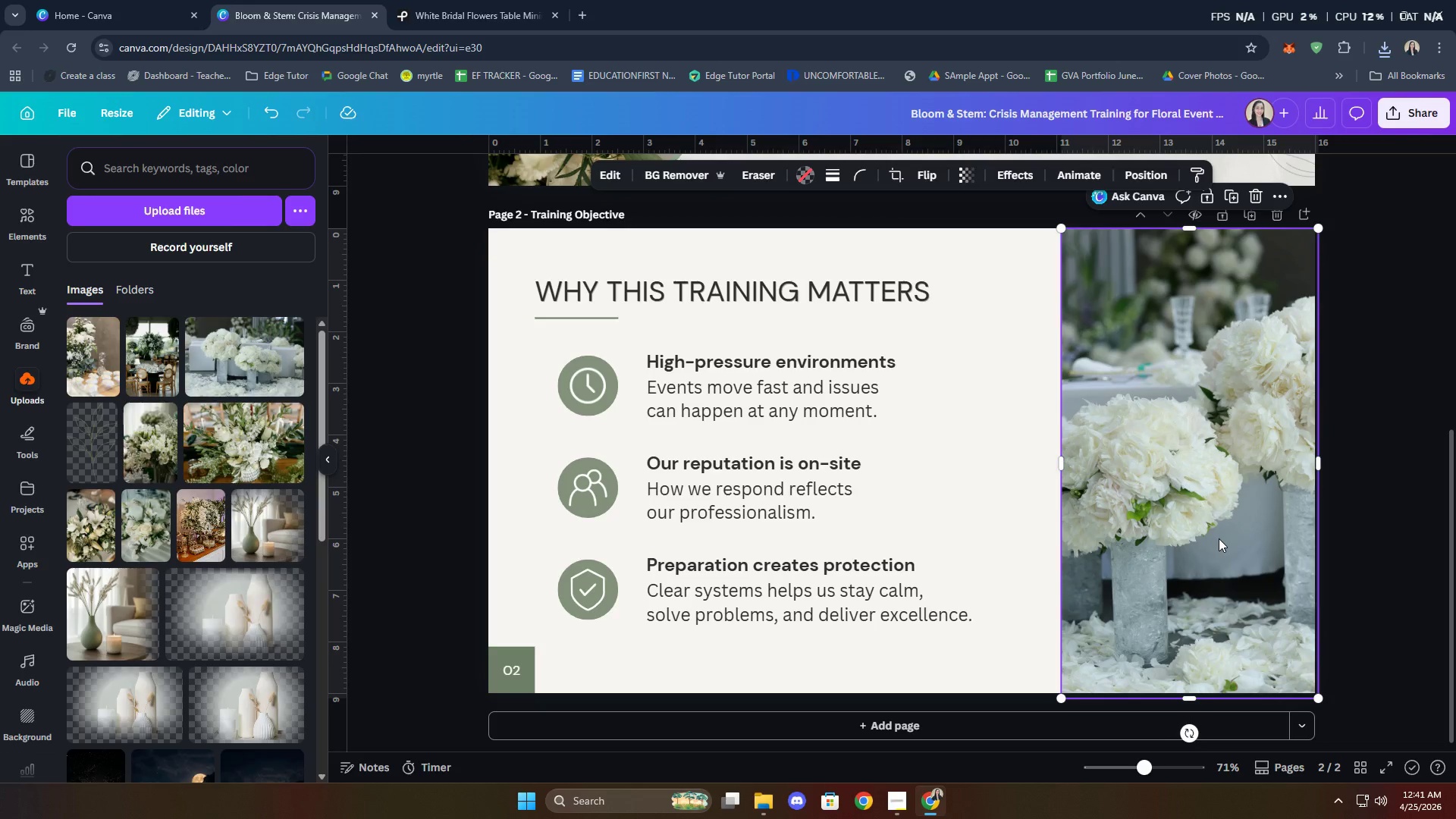 
triple_click([1219, 538])
 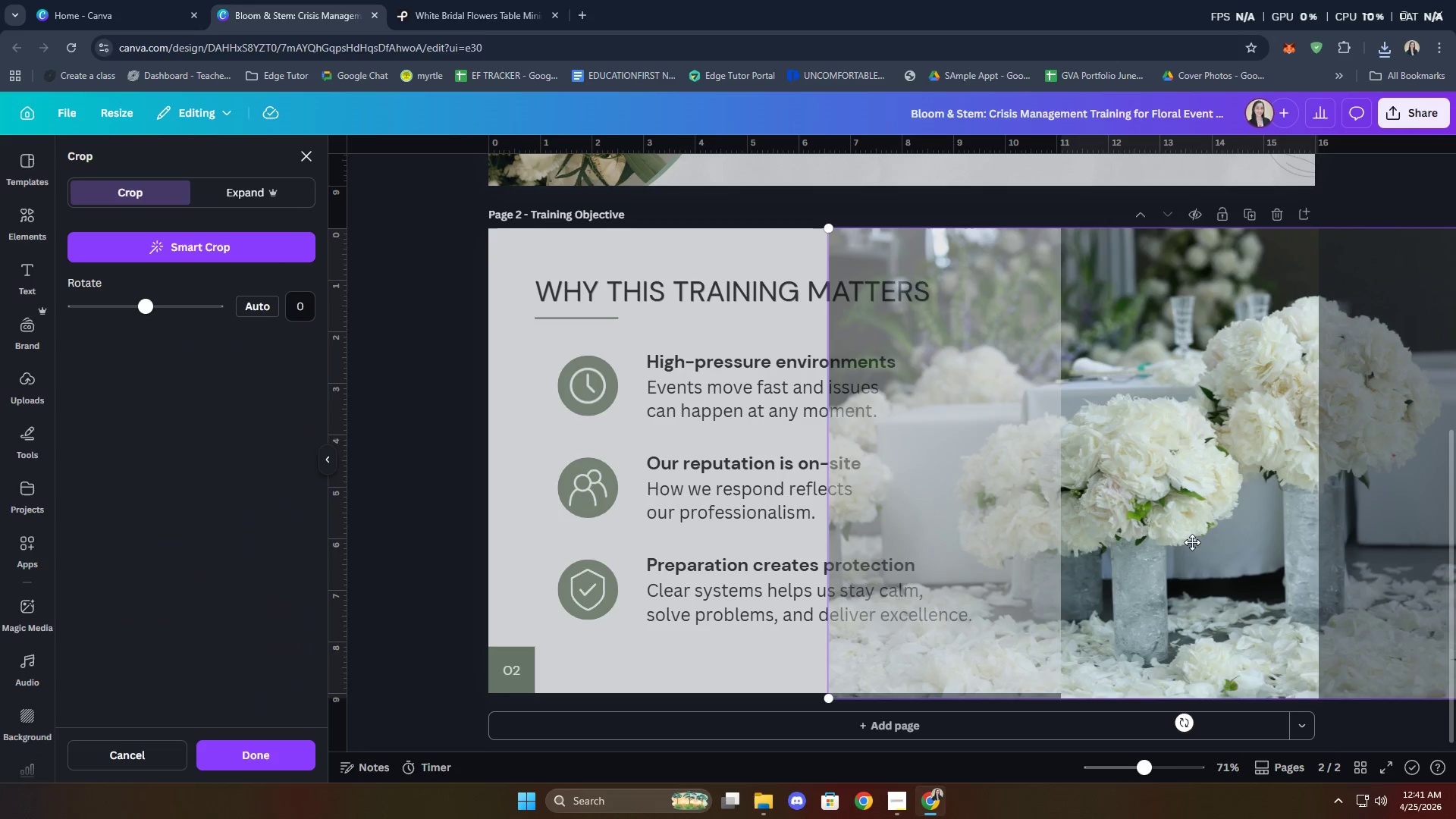 
left_click_drag(start_coordinate=[1192, 542], to_coordinate=[1277, 531])
 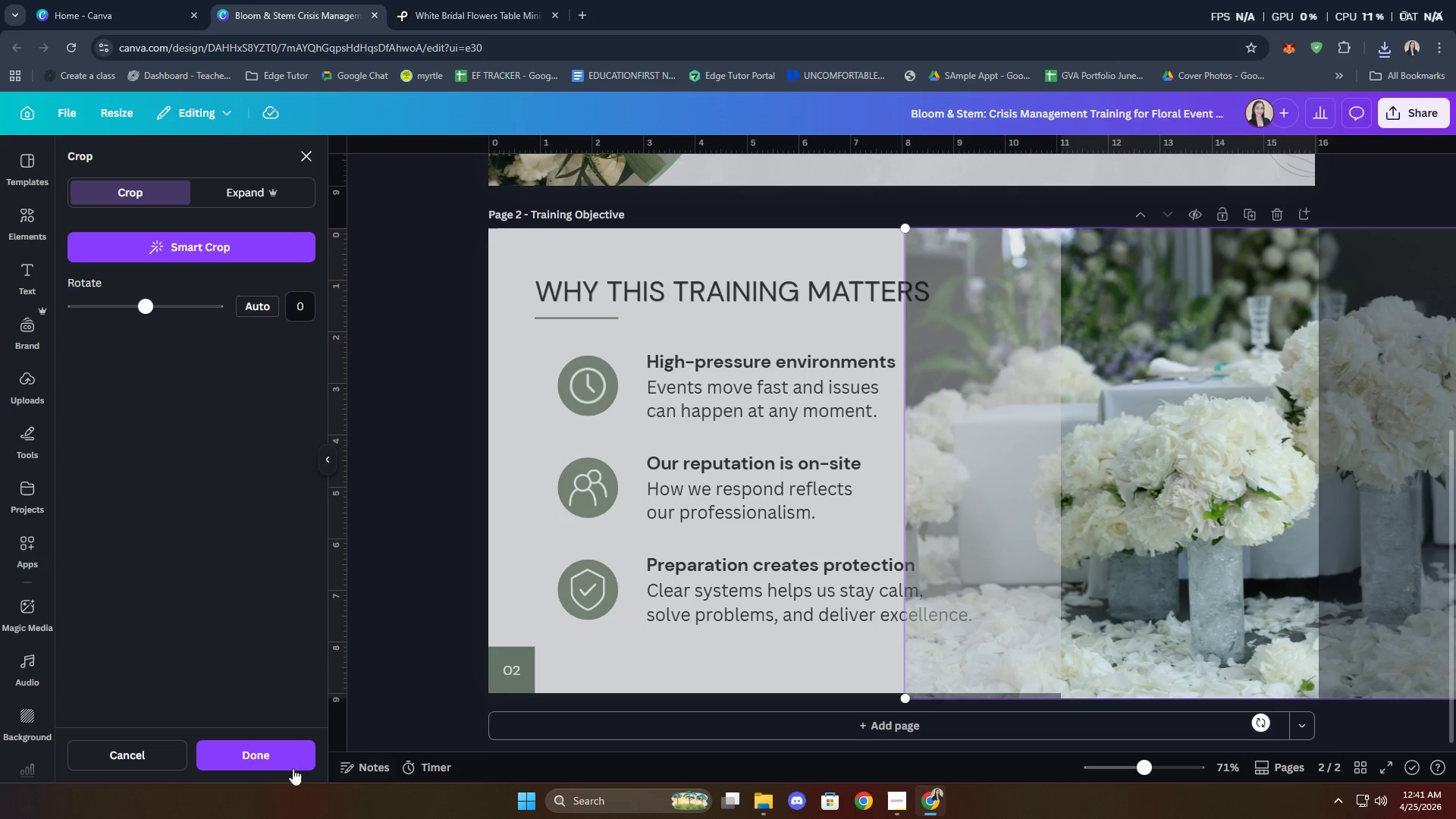 
left_click([262, 759])
 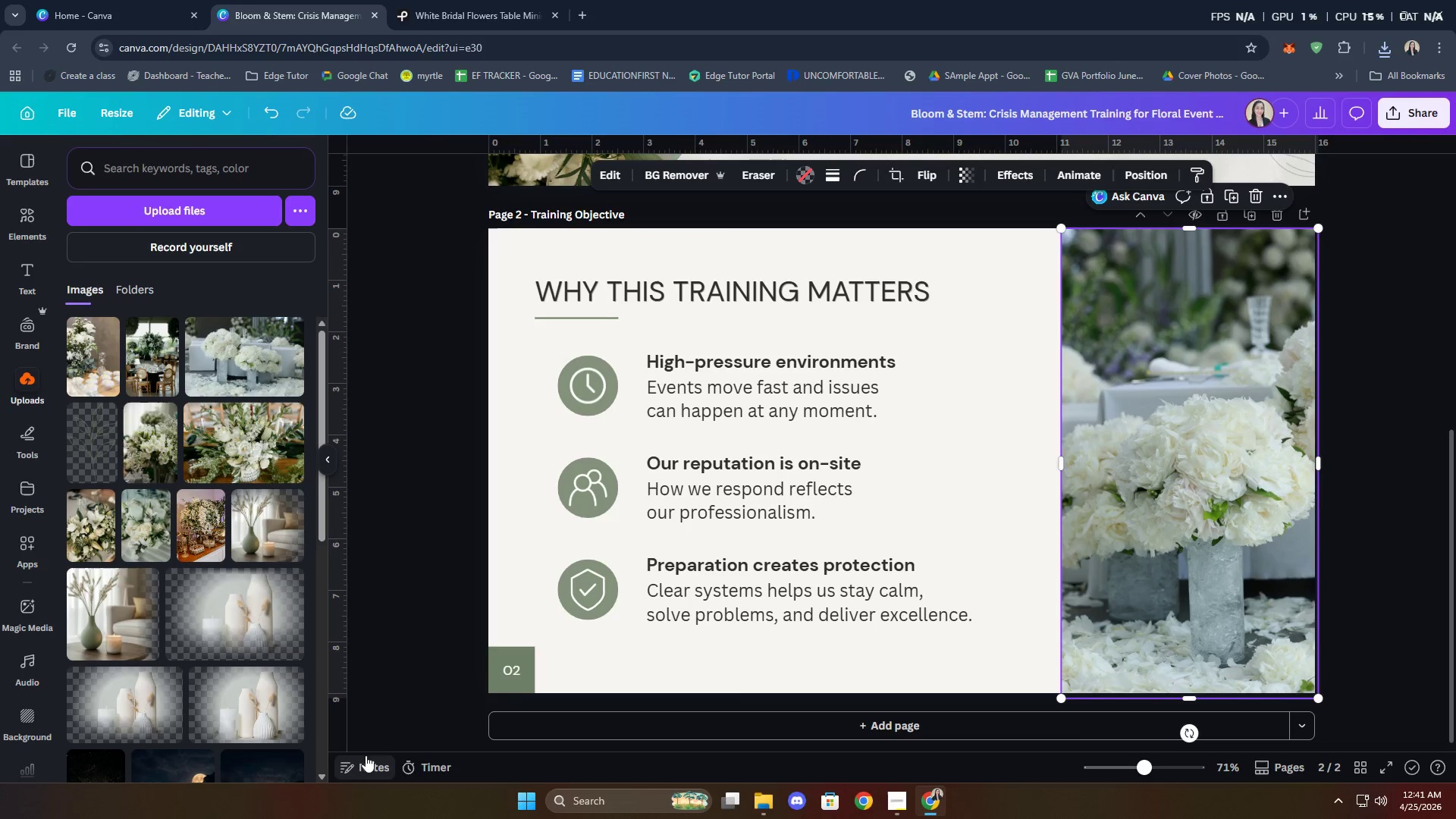 
left_click([402, 700])
 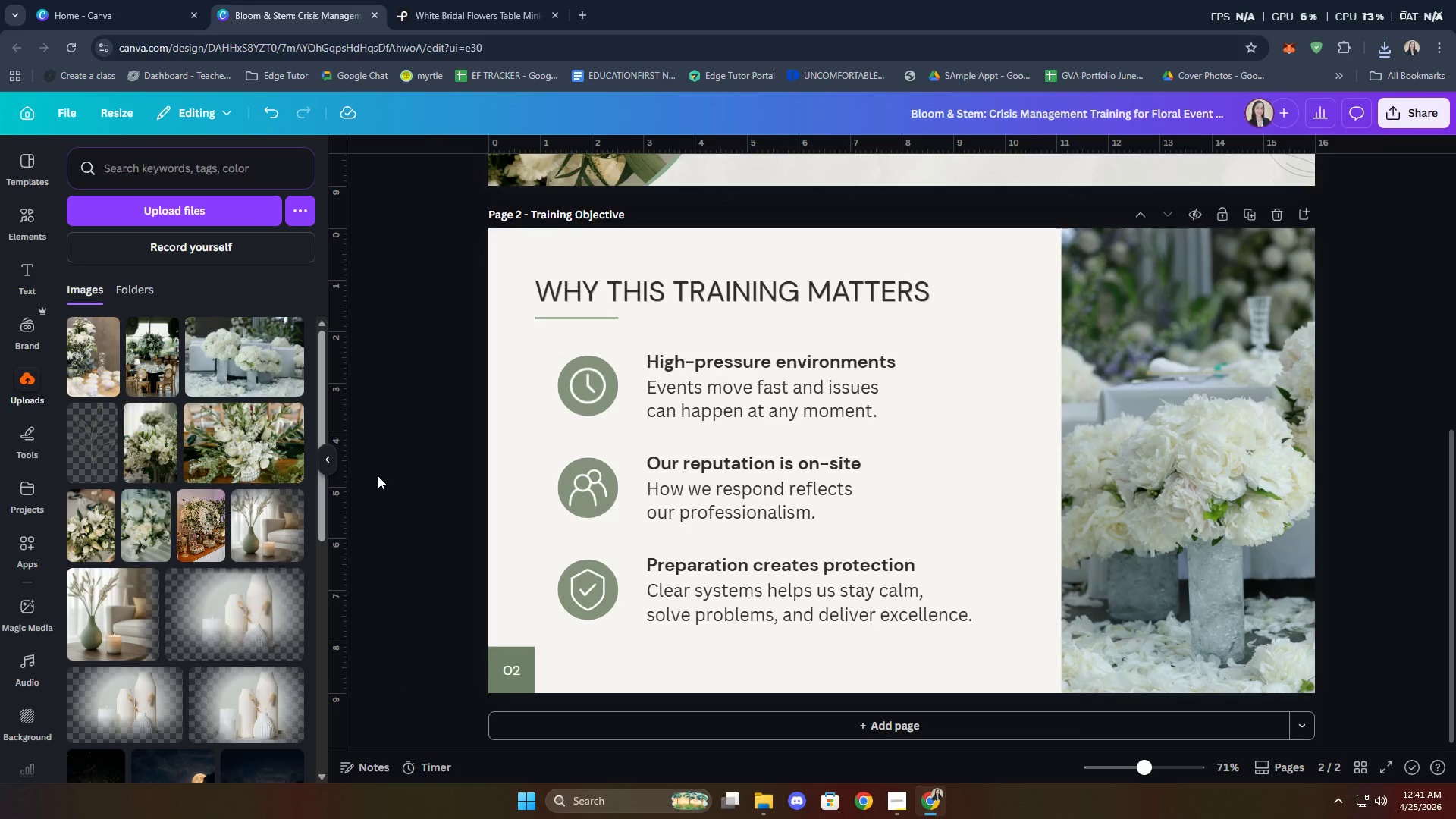 
left_click([149, 360])
 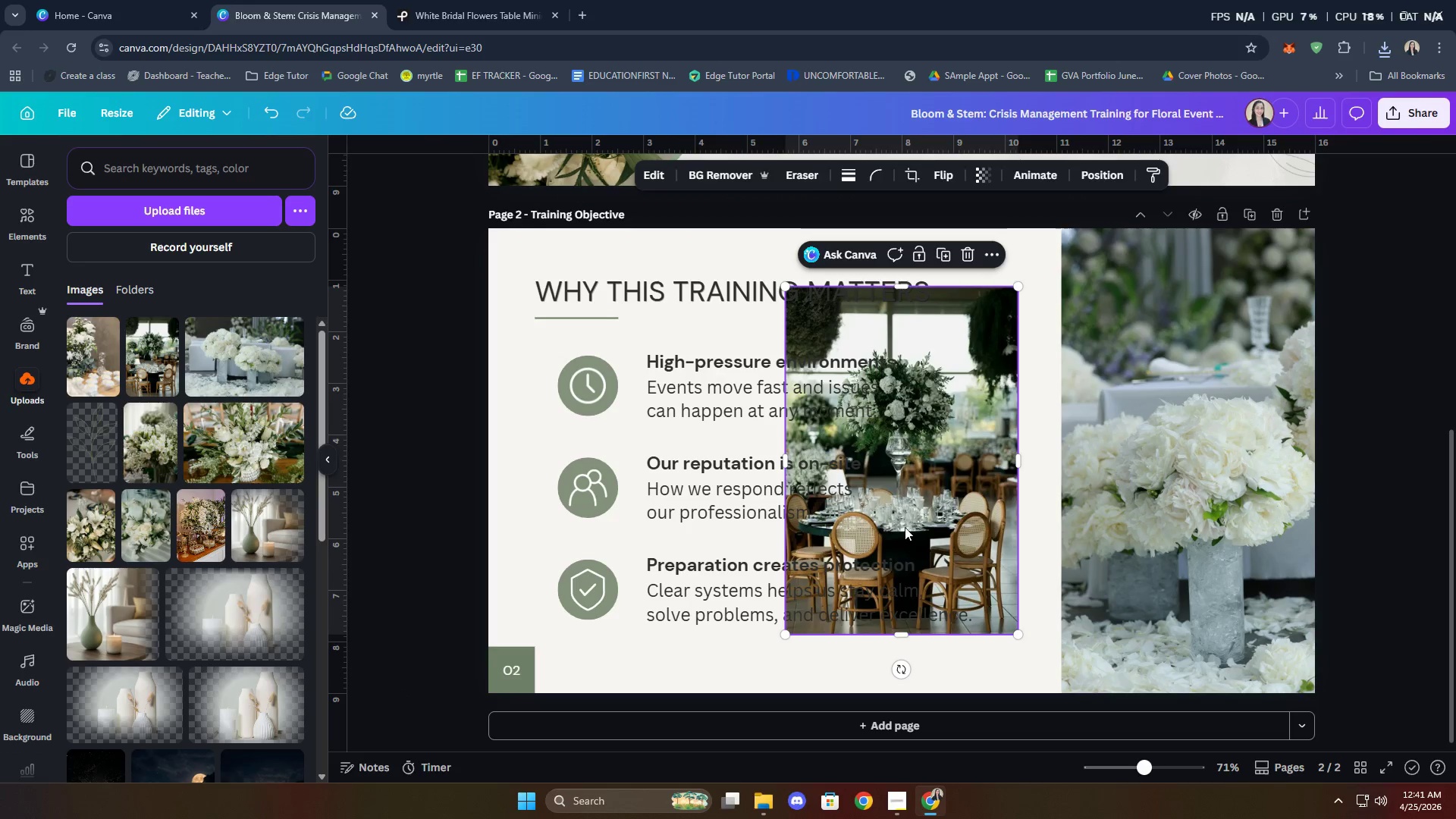 
left_click_drag(start_coordinate=[926, 507], to_coordinate=[1161, 506])
 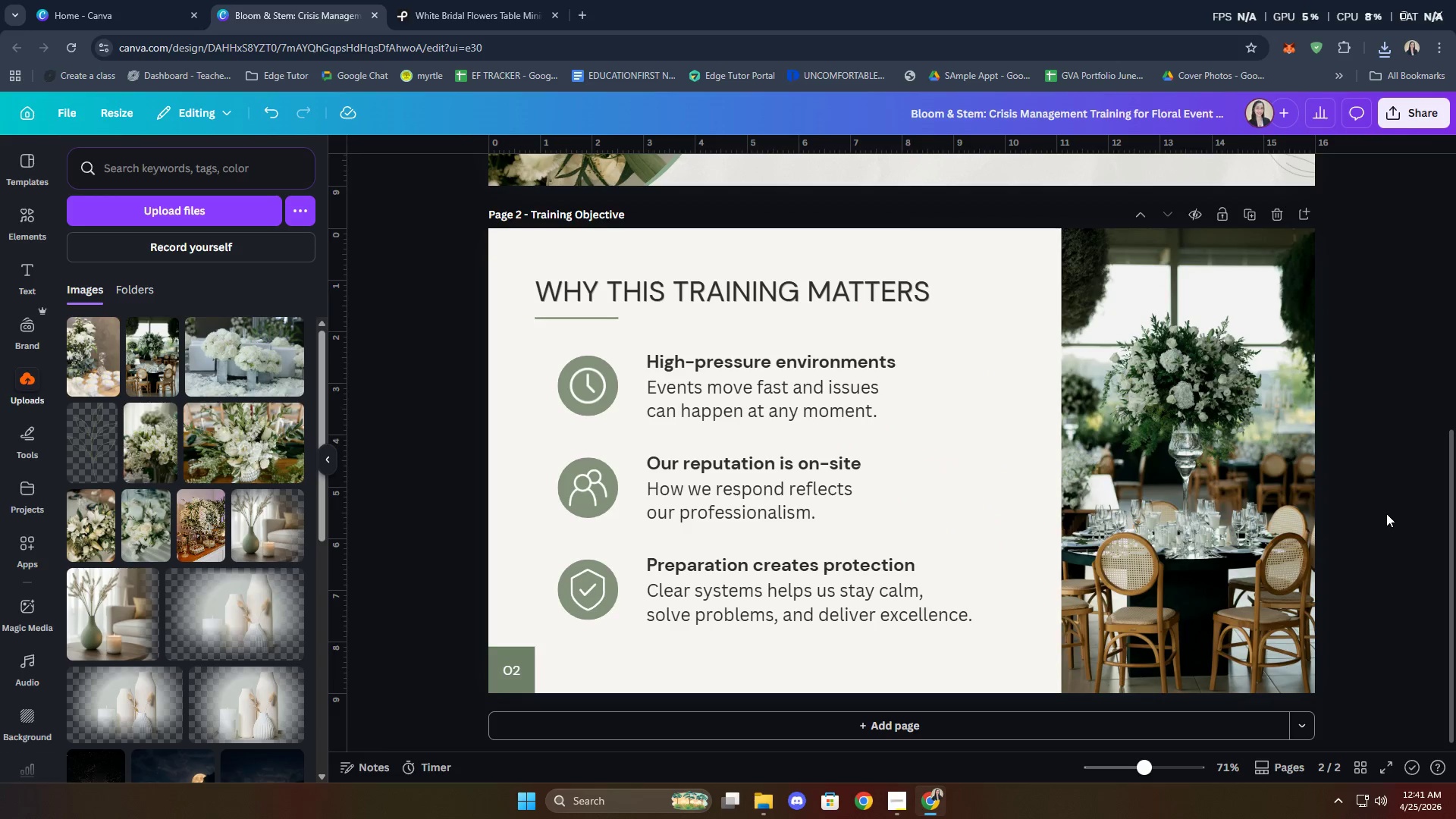 
left_click([1386, 513])
 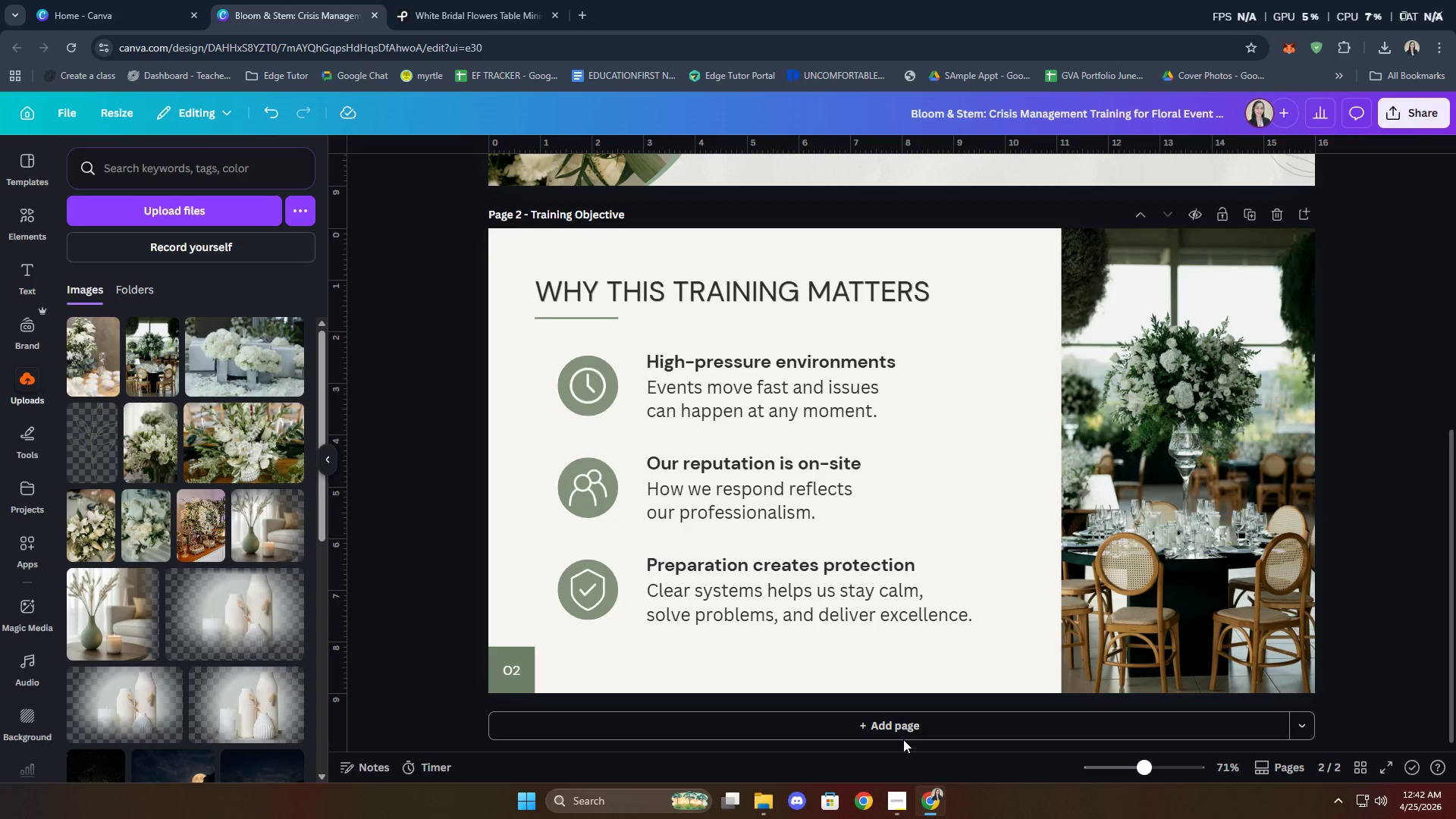 
wait(26.81)
 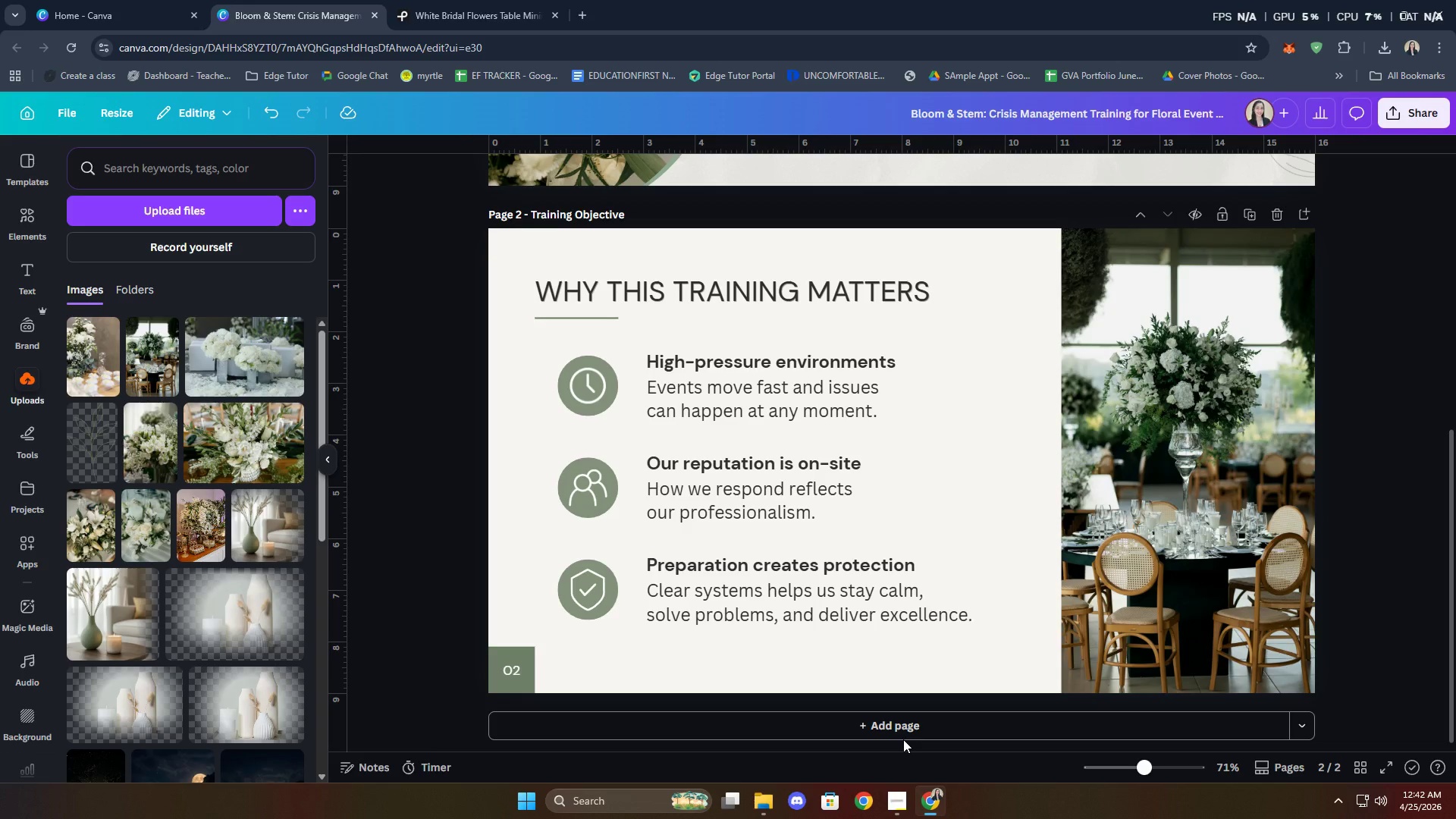 
left_click([1414, 435])
 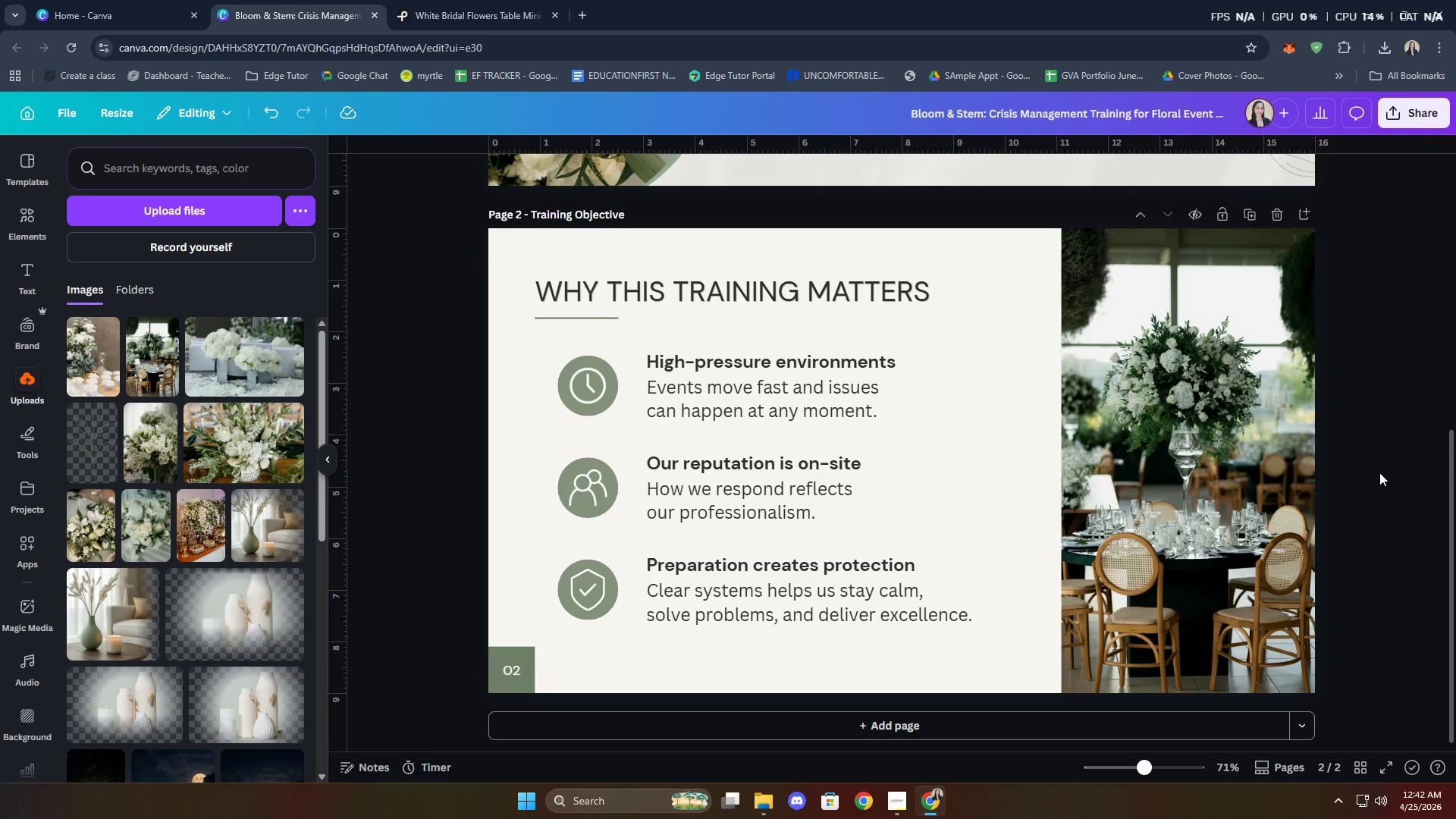 
scroll: coordinate [1374, 478], scroll_direction: down, amount: 4.0
 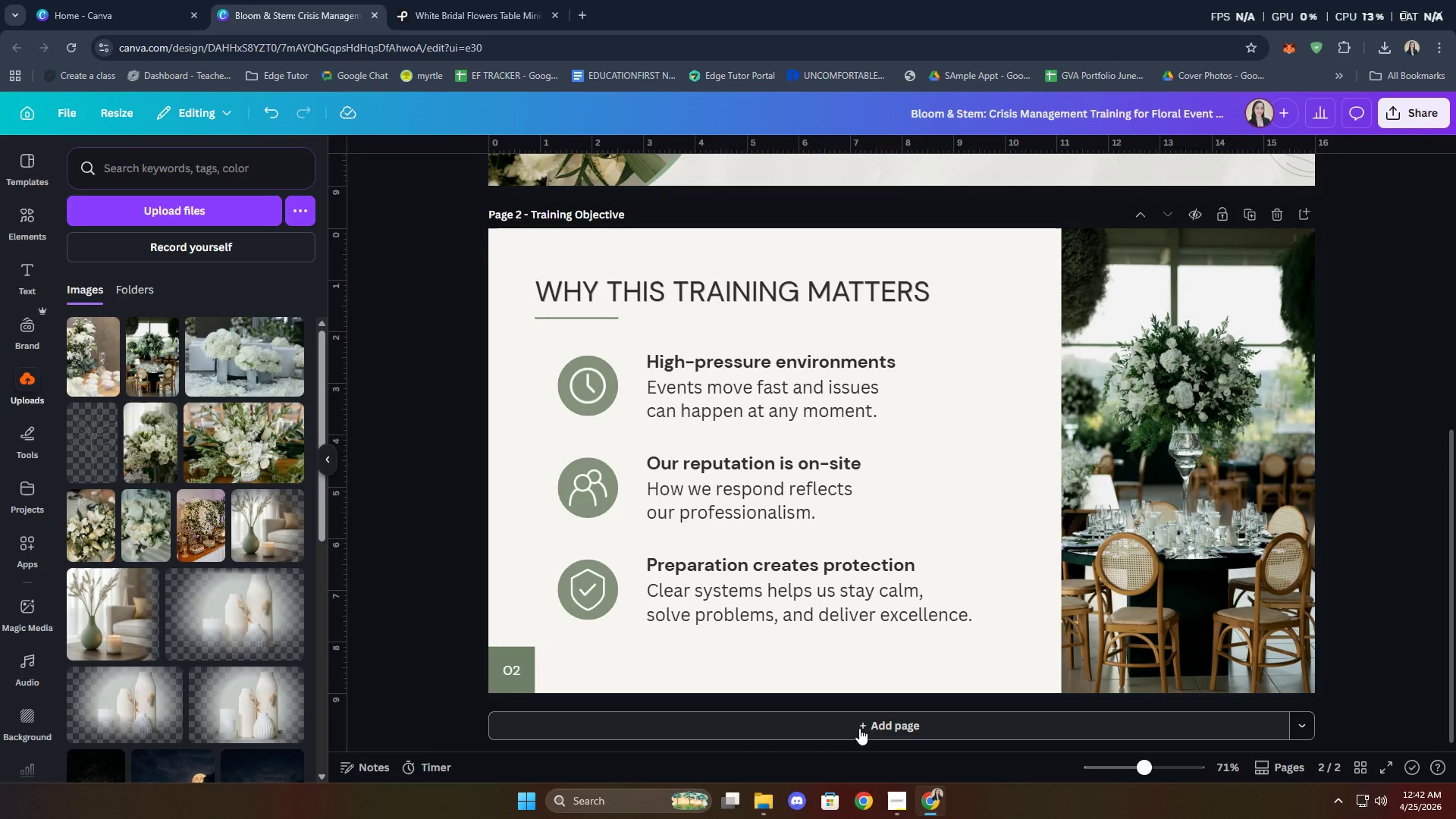 
left_click([860, 728])
 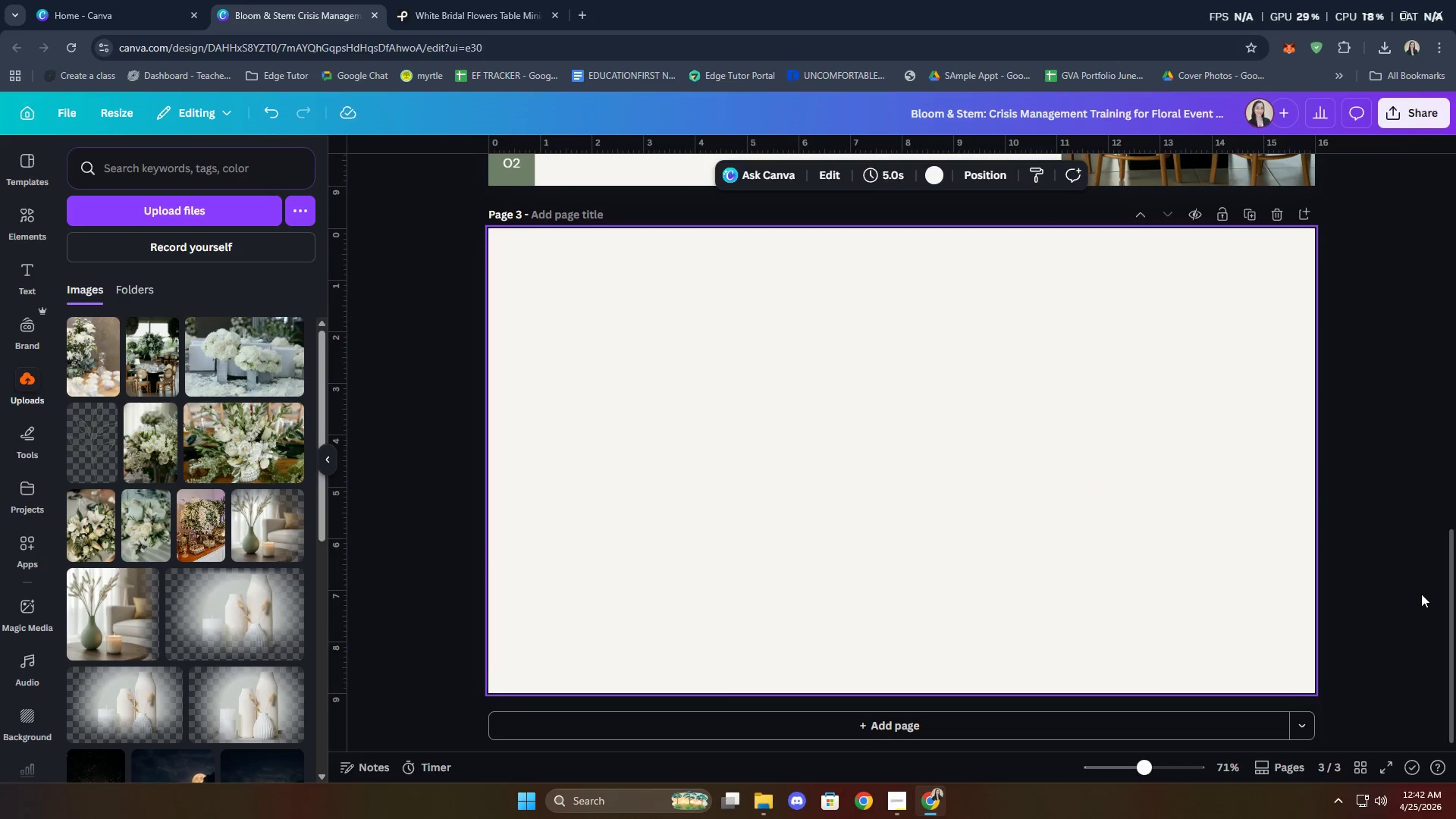 
scroll: coordinate [1398, 587], scroll_direction: up, amount: 11.0
 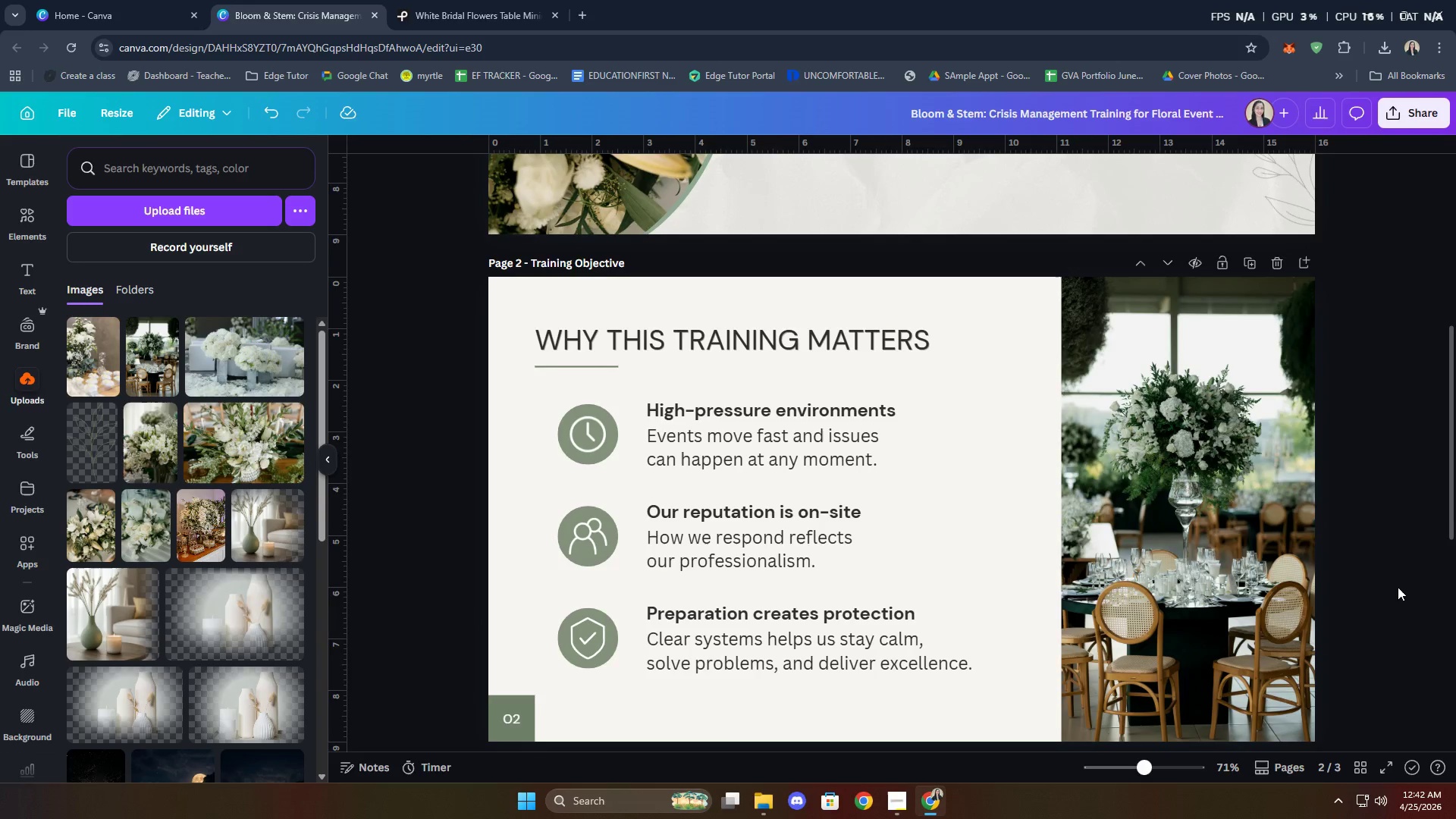 
scroll: coordinate [770, 531], scroll_direction: down, amount: 20.0
 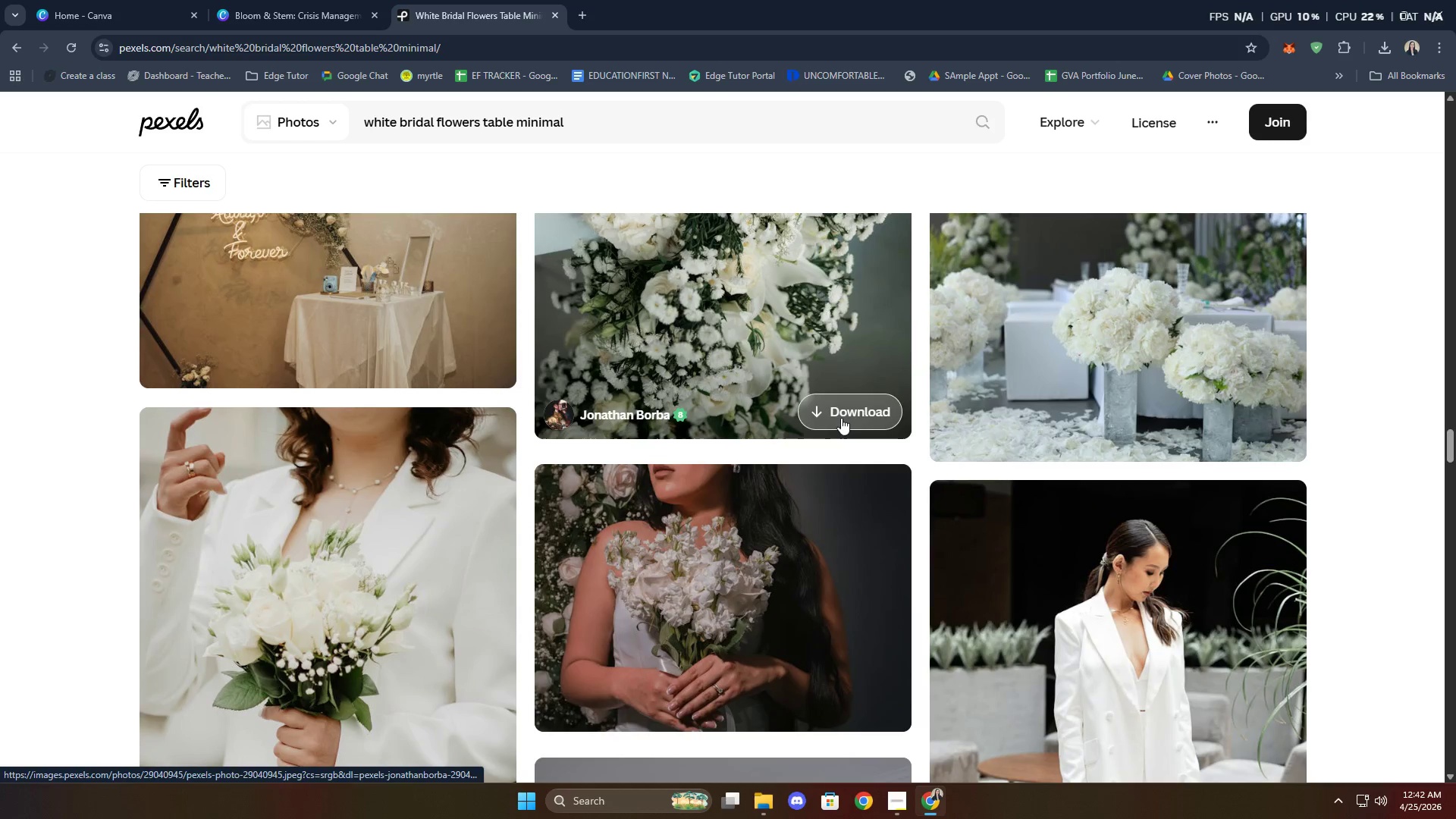 
left_click([846, 409])
 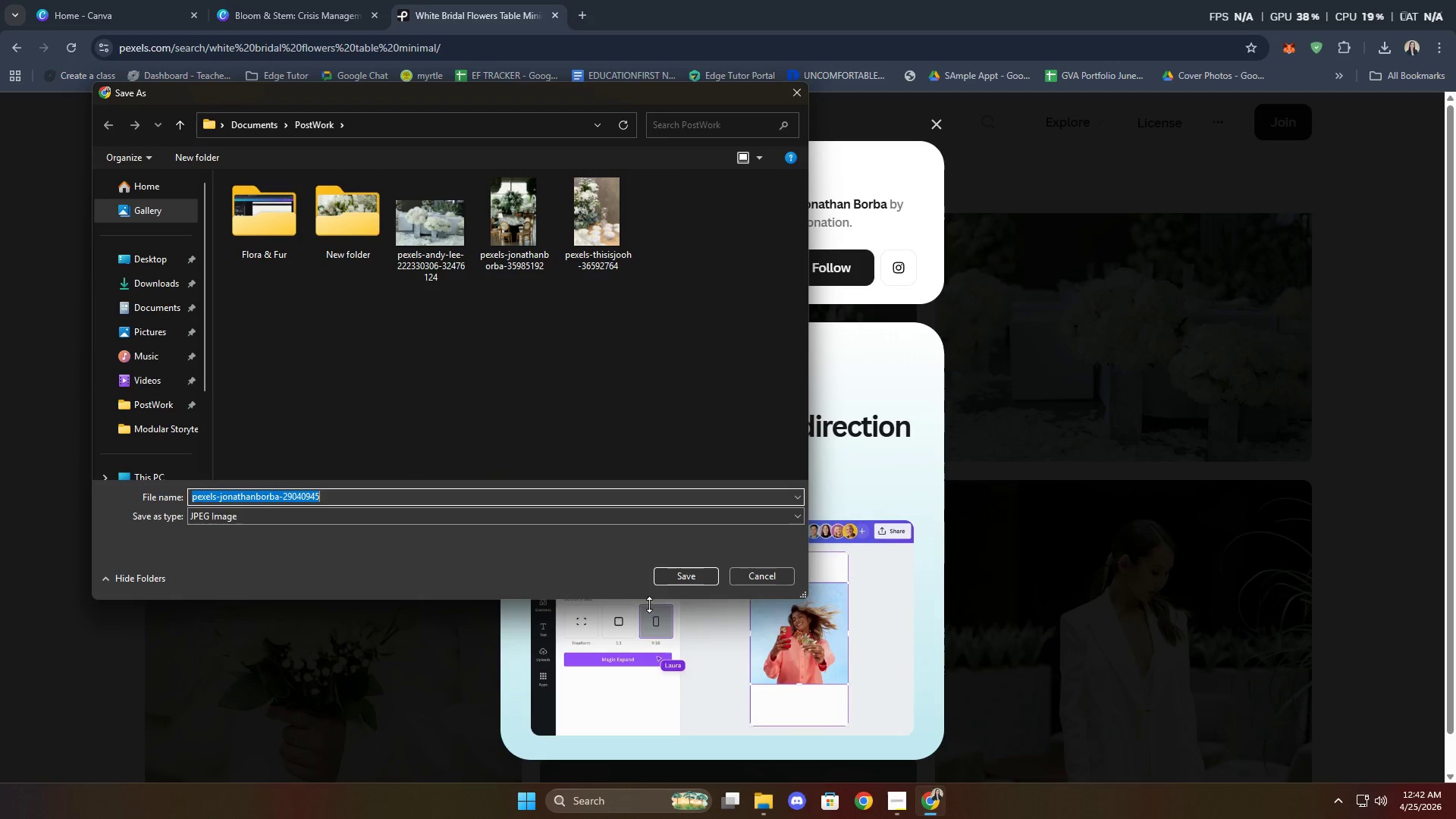 
left_click([155, 410])
 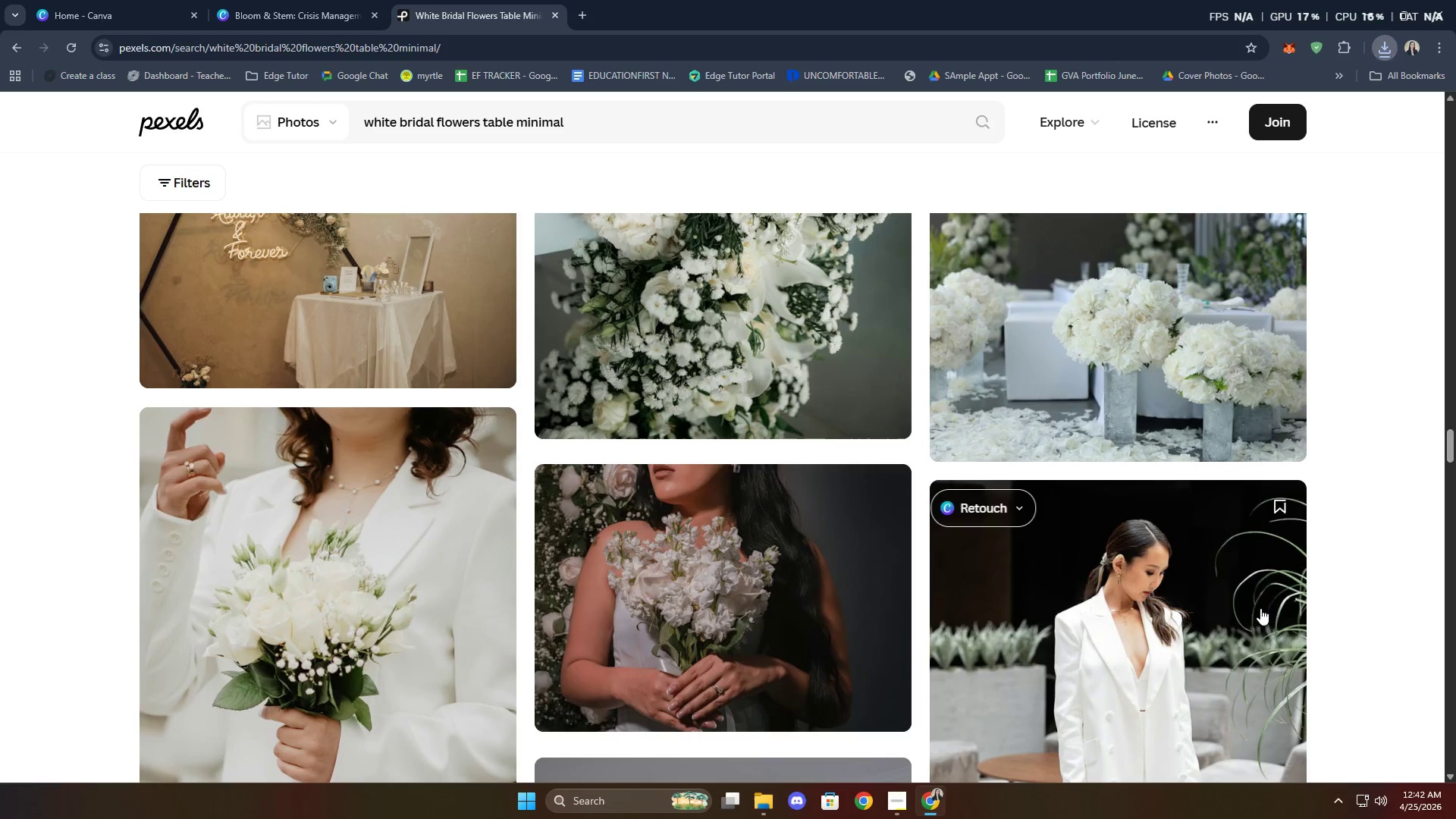 
scroll: coordinate [1395, 576], scroll_direction: down, amount: 13.0
 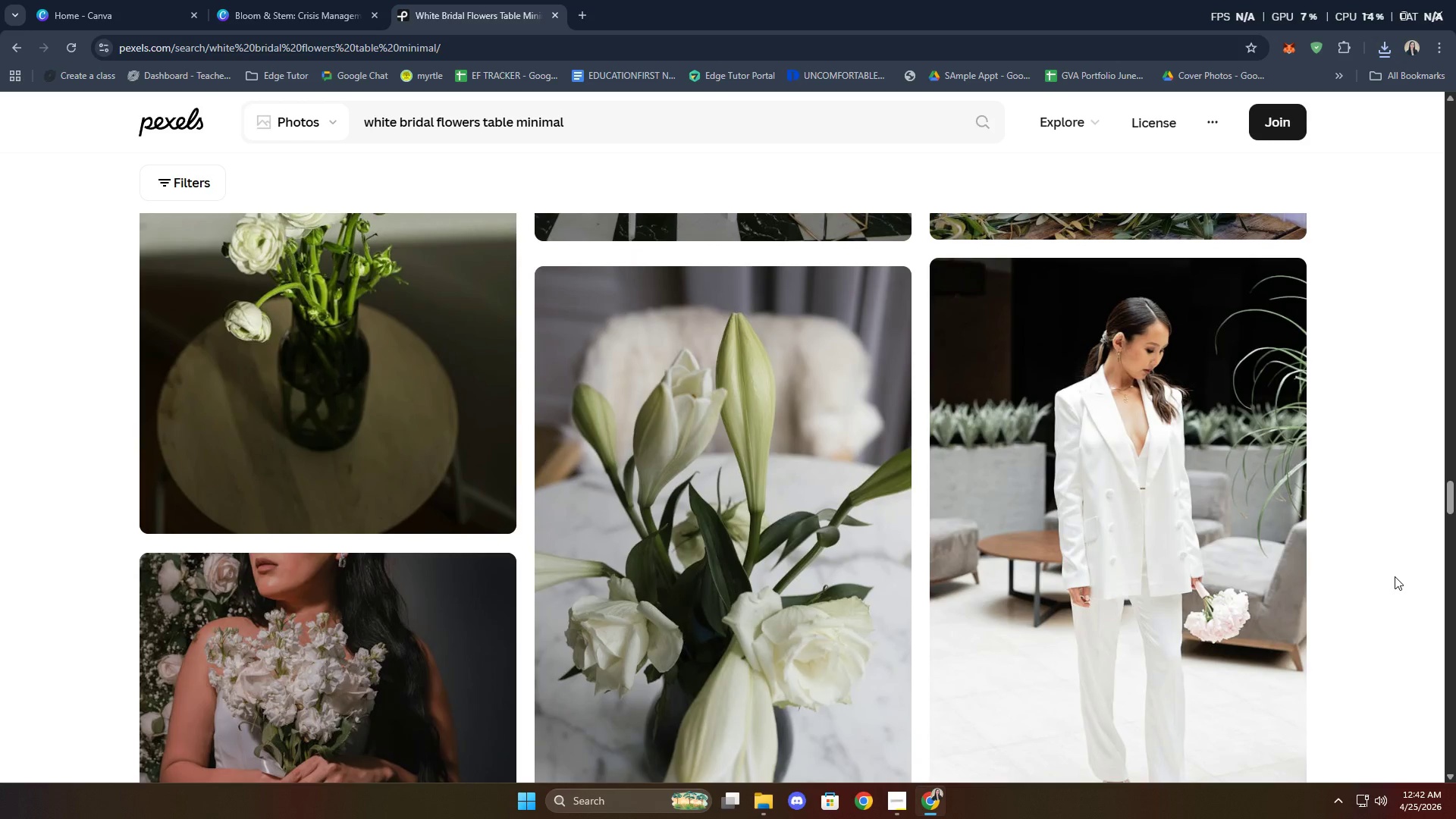 
scroll: coordinate [1399, 576], scroll_direction: up, amount: 4.0
 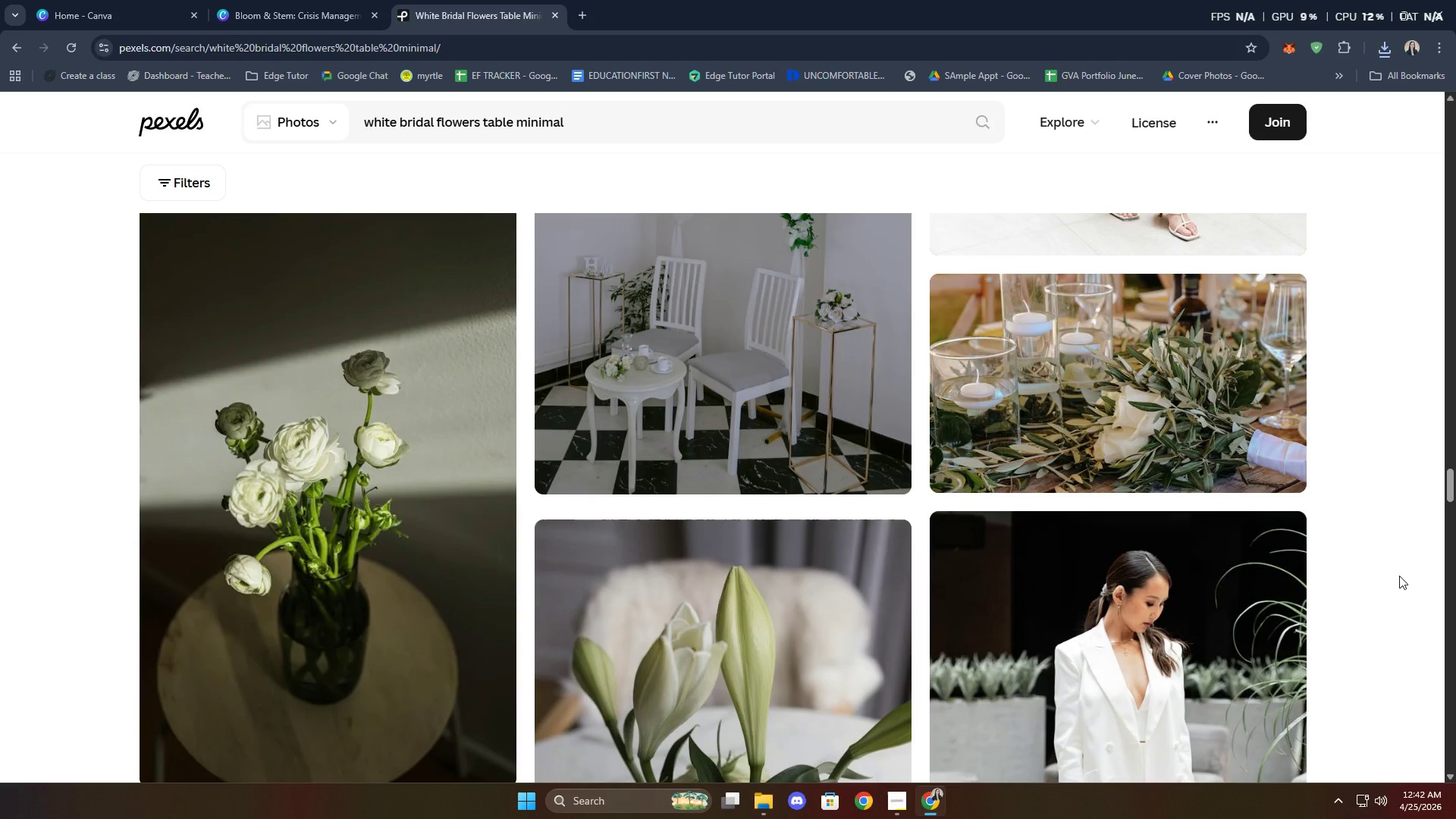 
scroll: coordinate [1399, 576], scroll_direction: down, amount: 15.0
 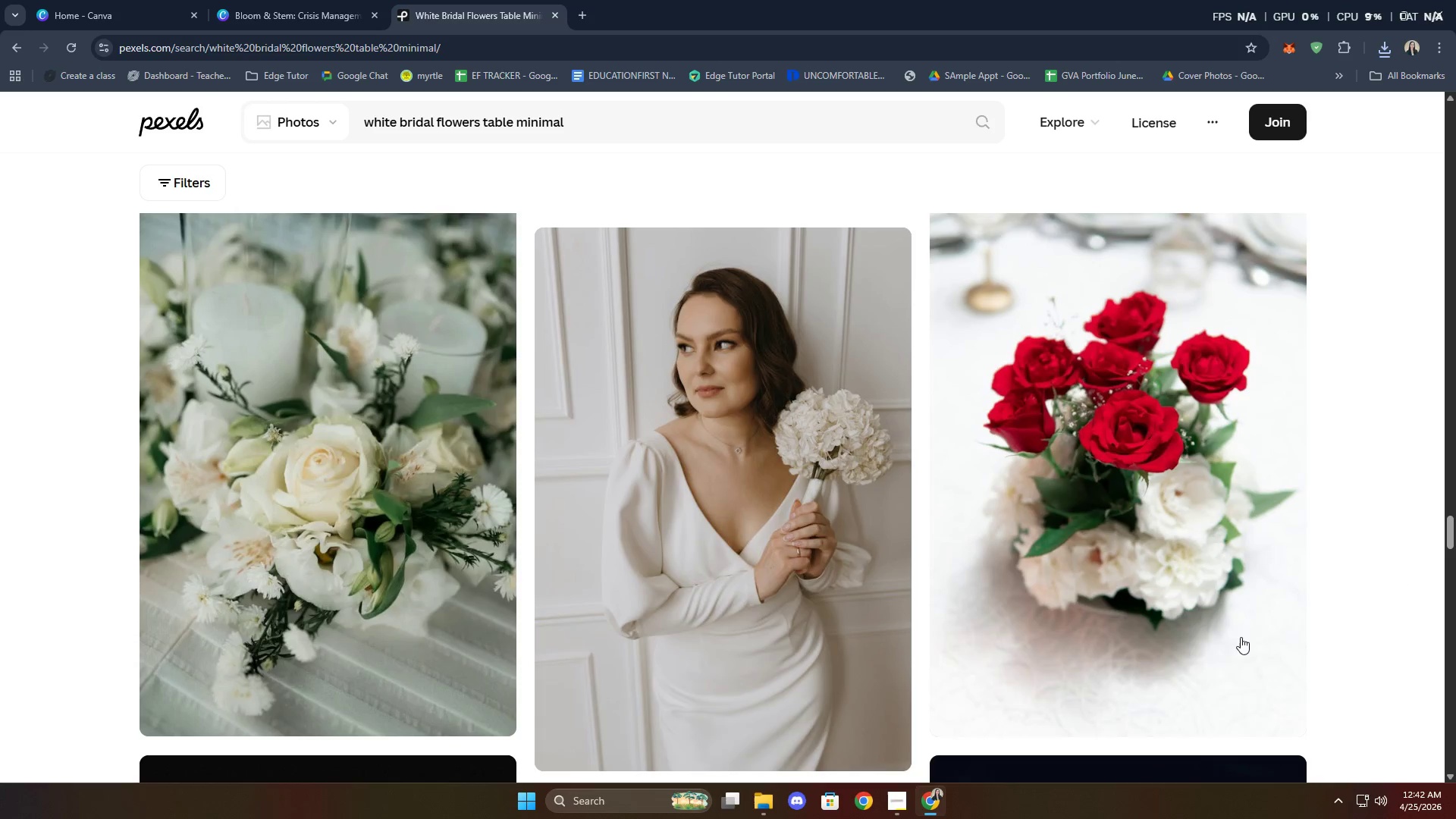 
left_click([453, 702])
 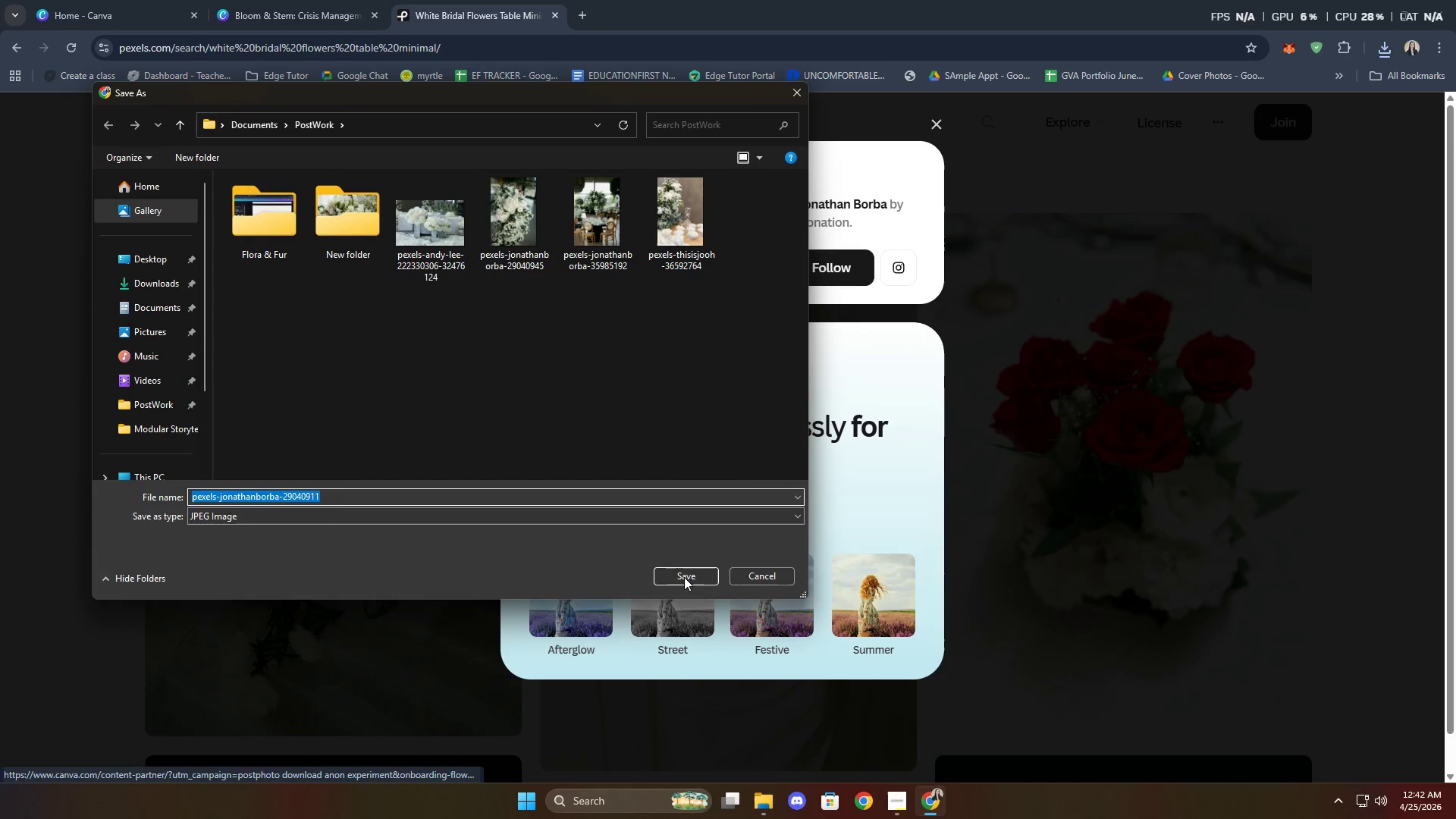 
left_click([684, 572])
 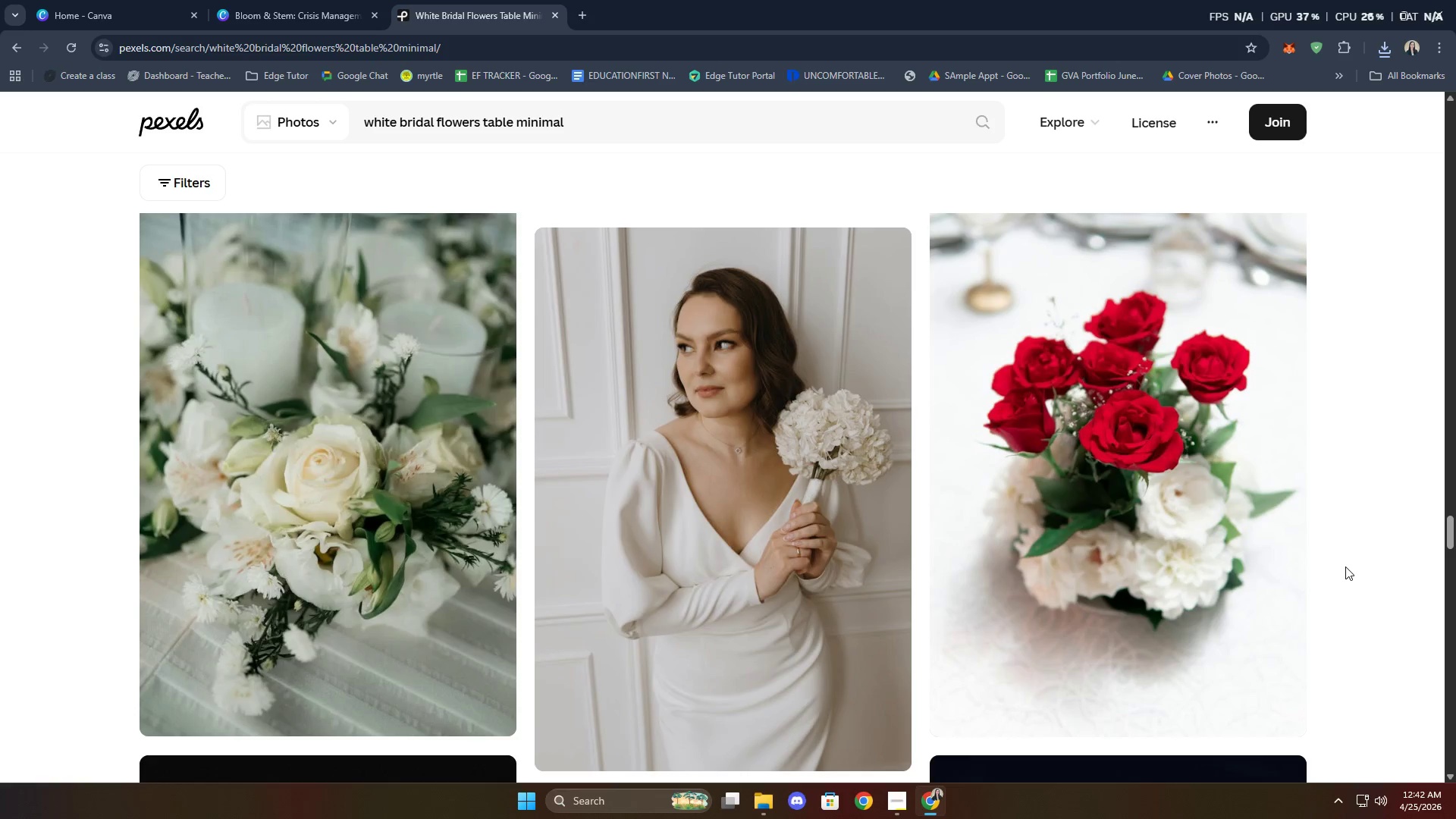 
scroll: coordinate [1348, 576], scroll_direction: down, amount: 10.0
 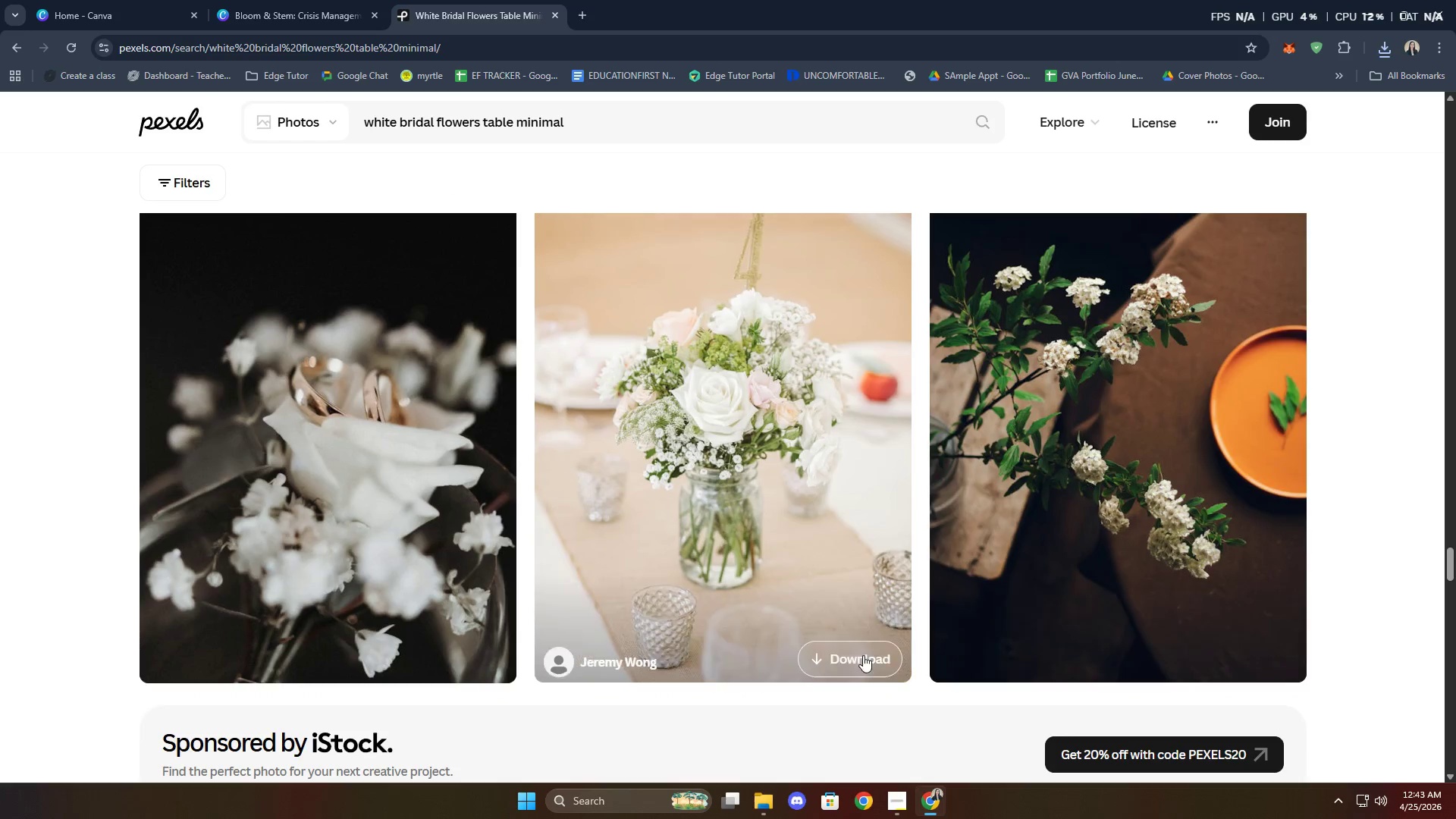 
left_click([849, 651])
 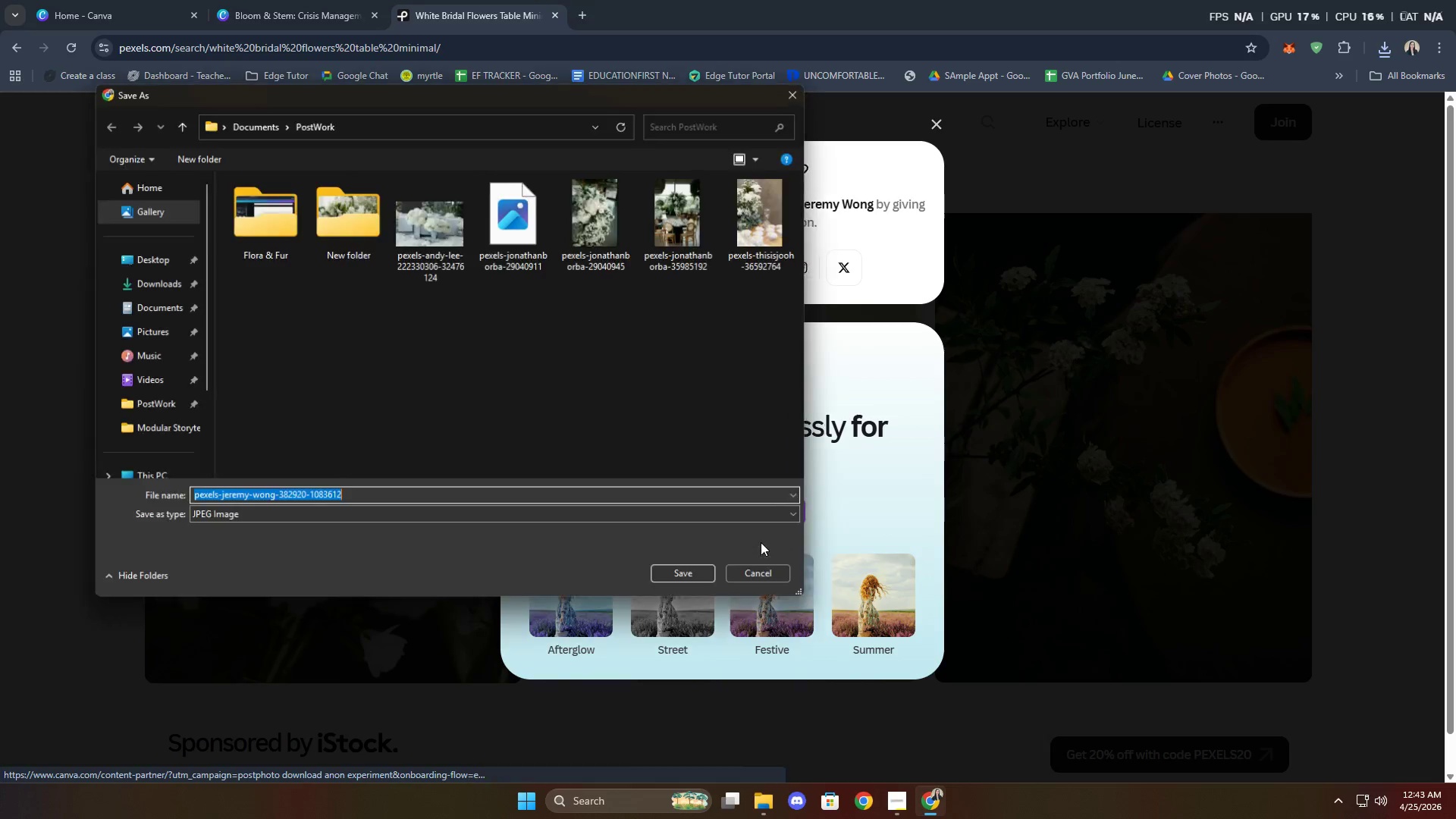 
left_click([678, 575])
 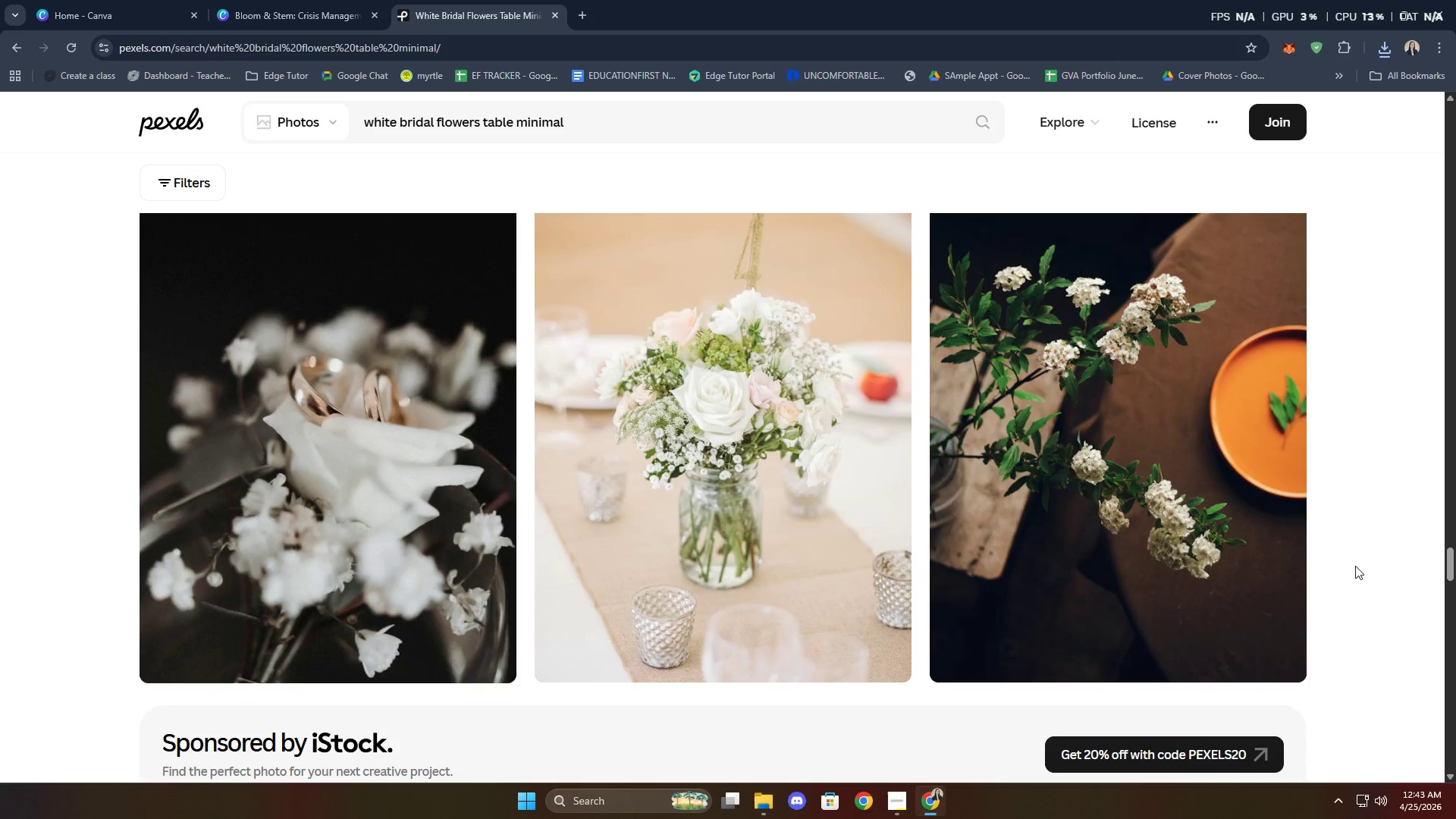 
scroll: coordinate [1354, 566], scroll_direction: down, amount: 10.0
 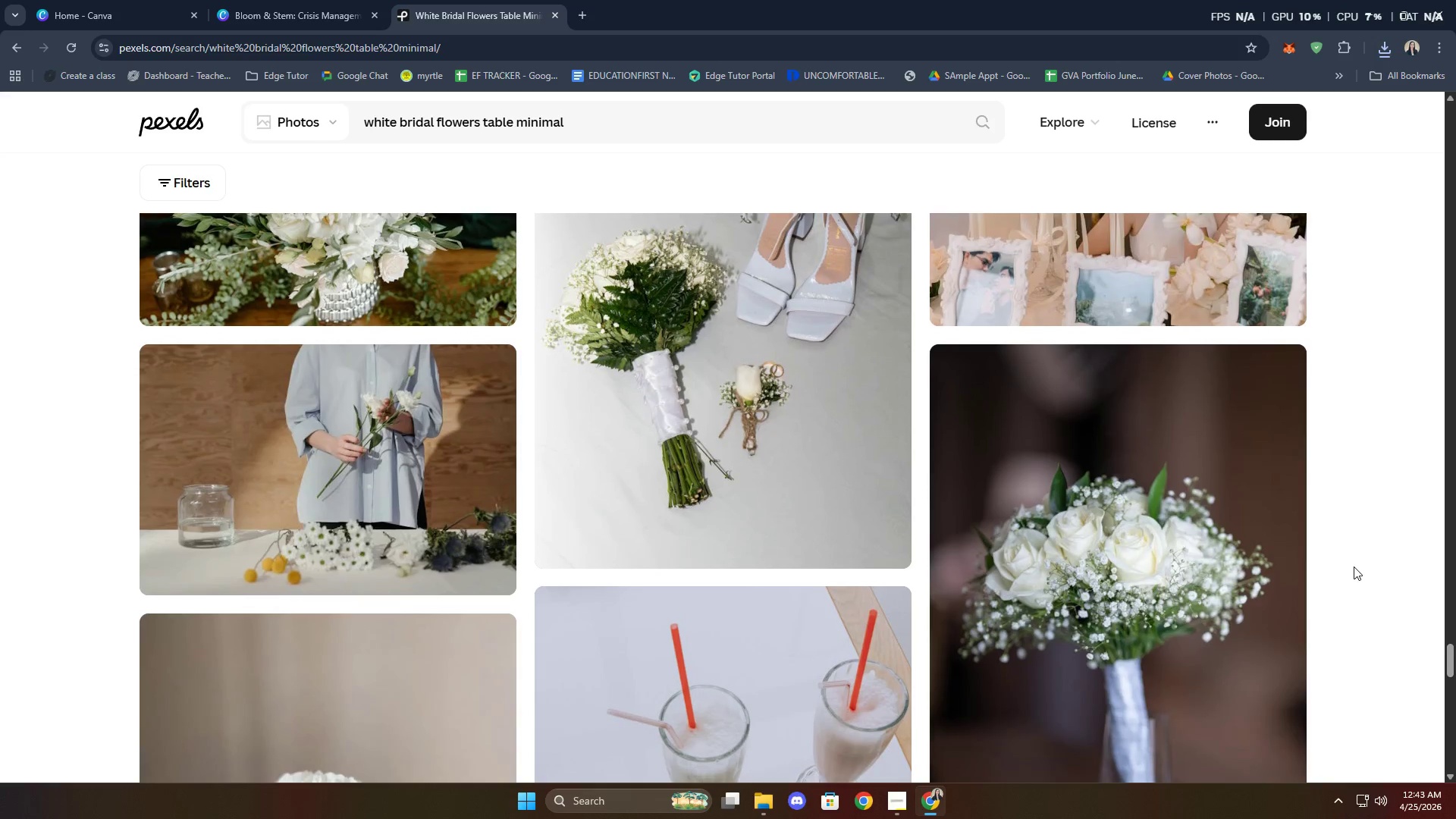 
left_click([295, 0])
 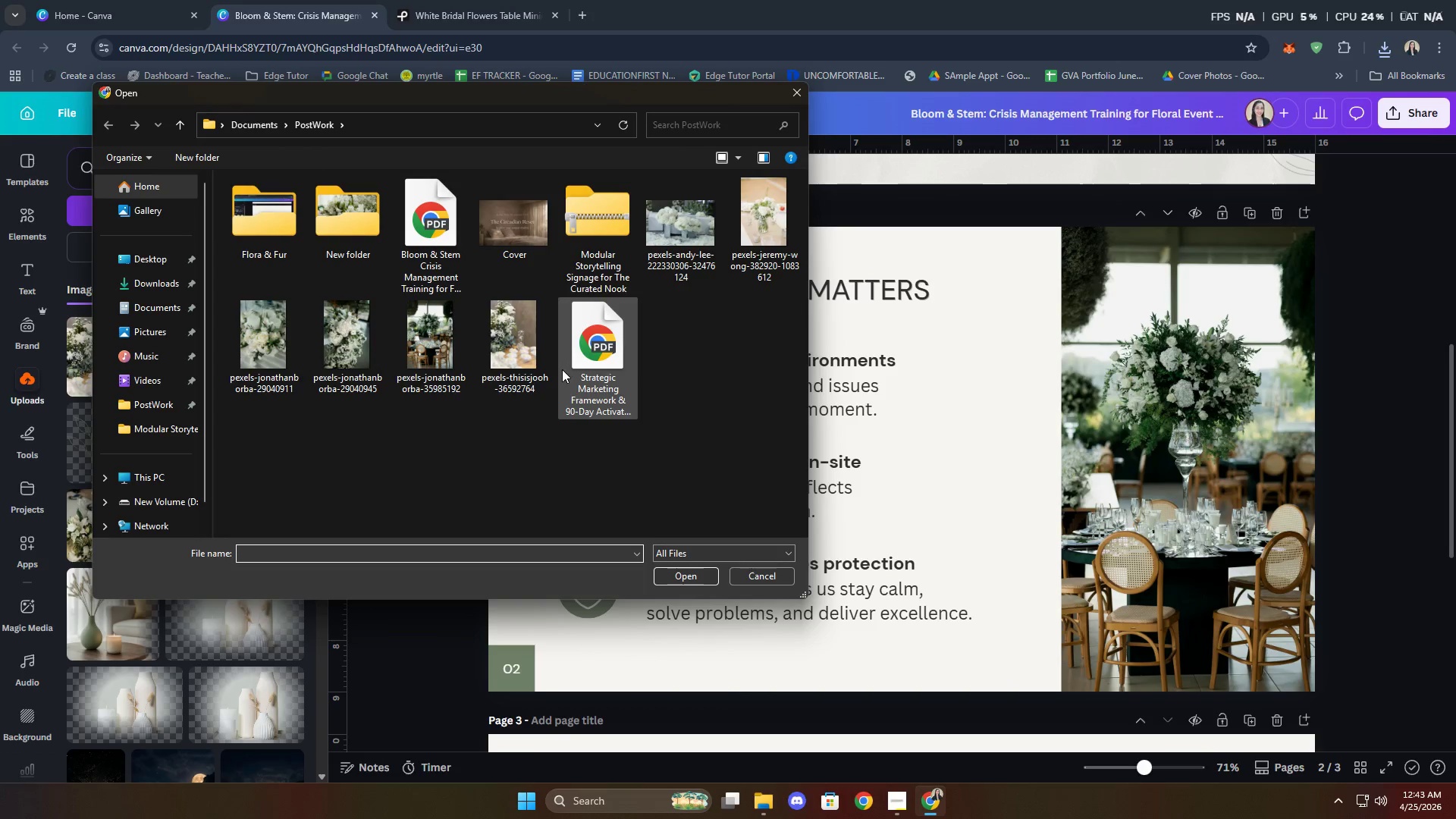 
hold_key(key=ControlLeft, duration=1.08)
left_click([255, 369])
 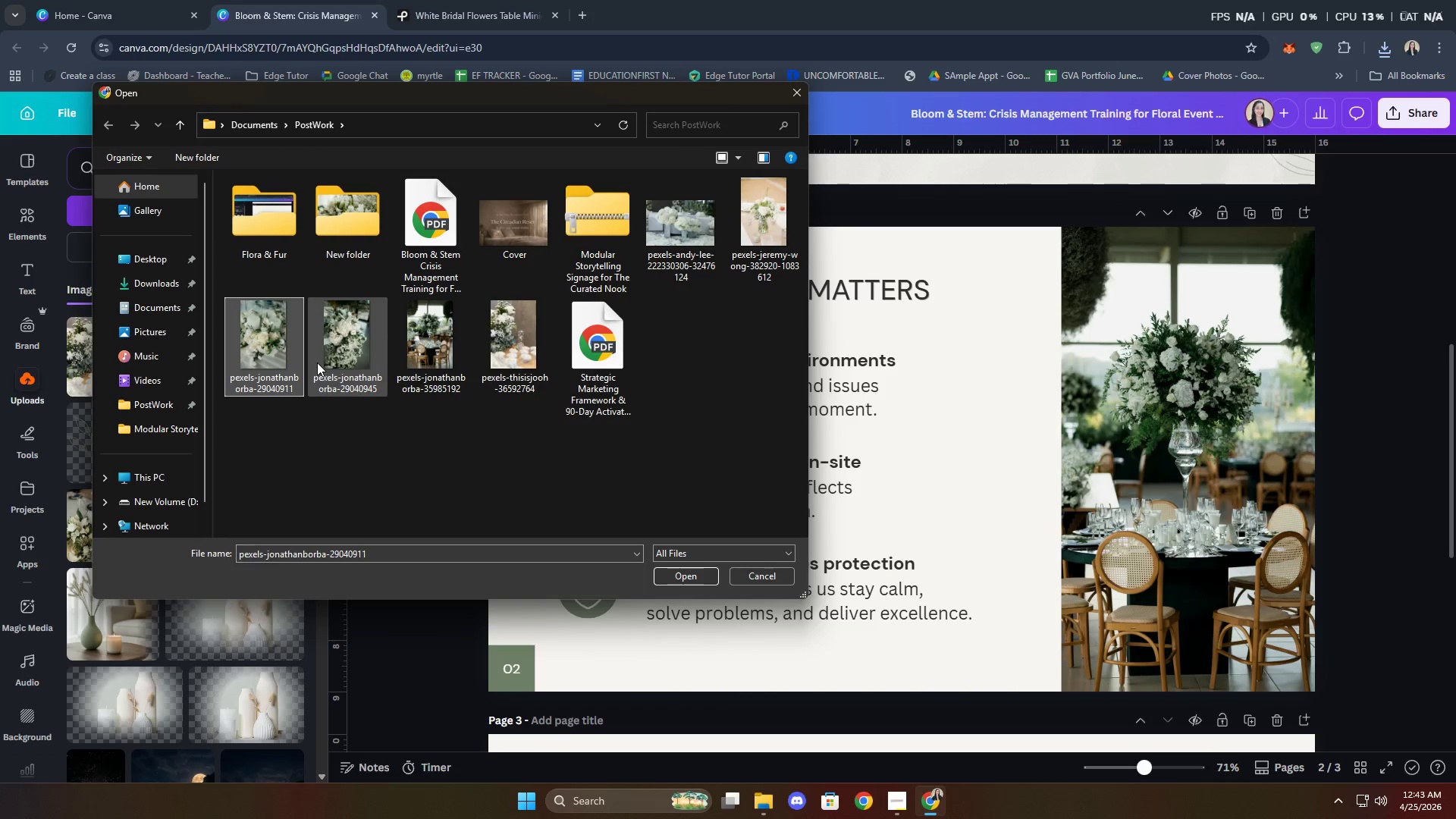 
left_click([339, 355])
 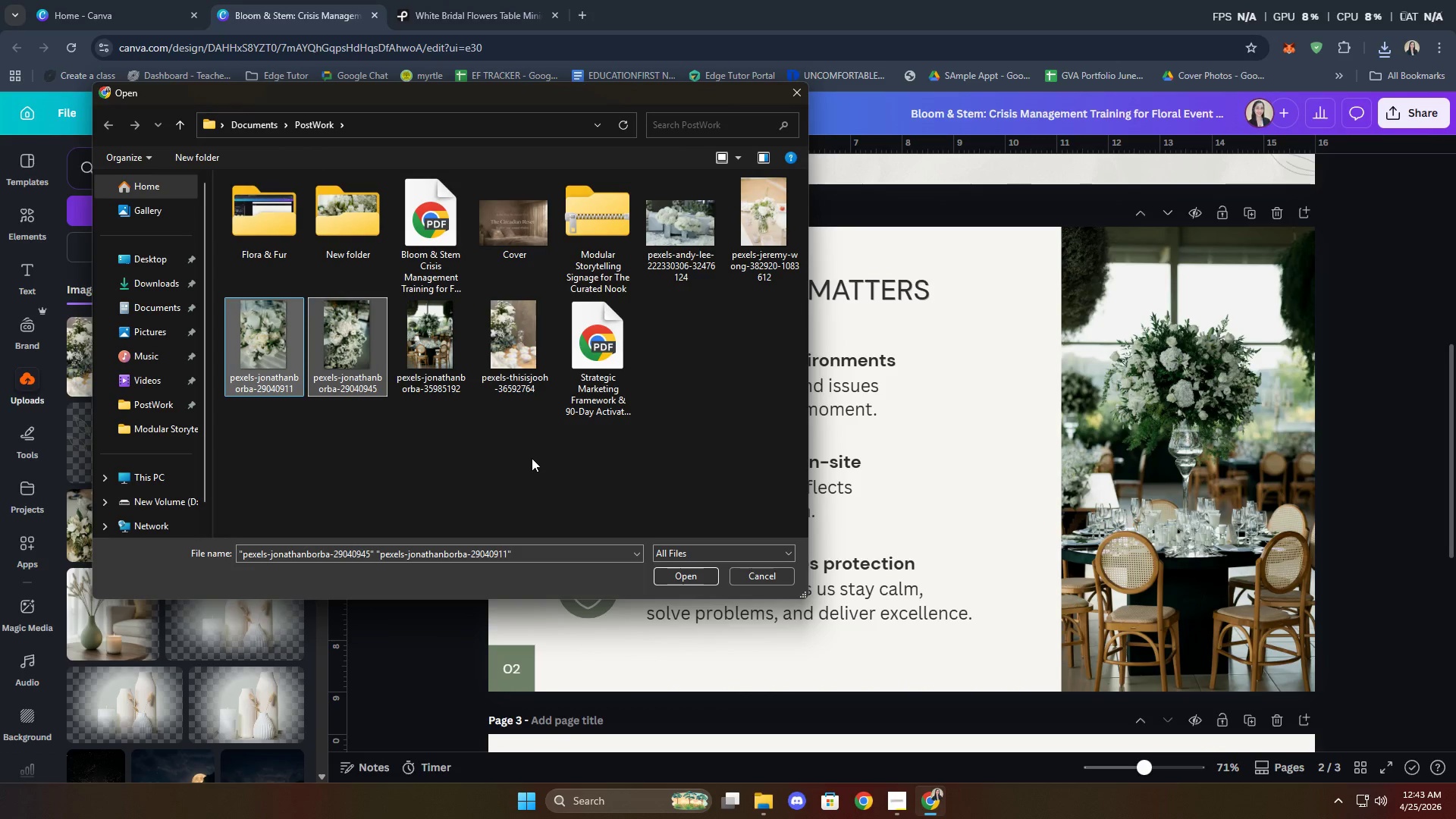 
hold_key(key=ControlLeft, duration=0.92)
left_click([758, 247])
 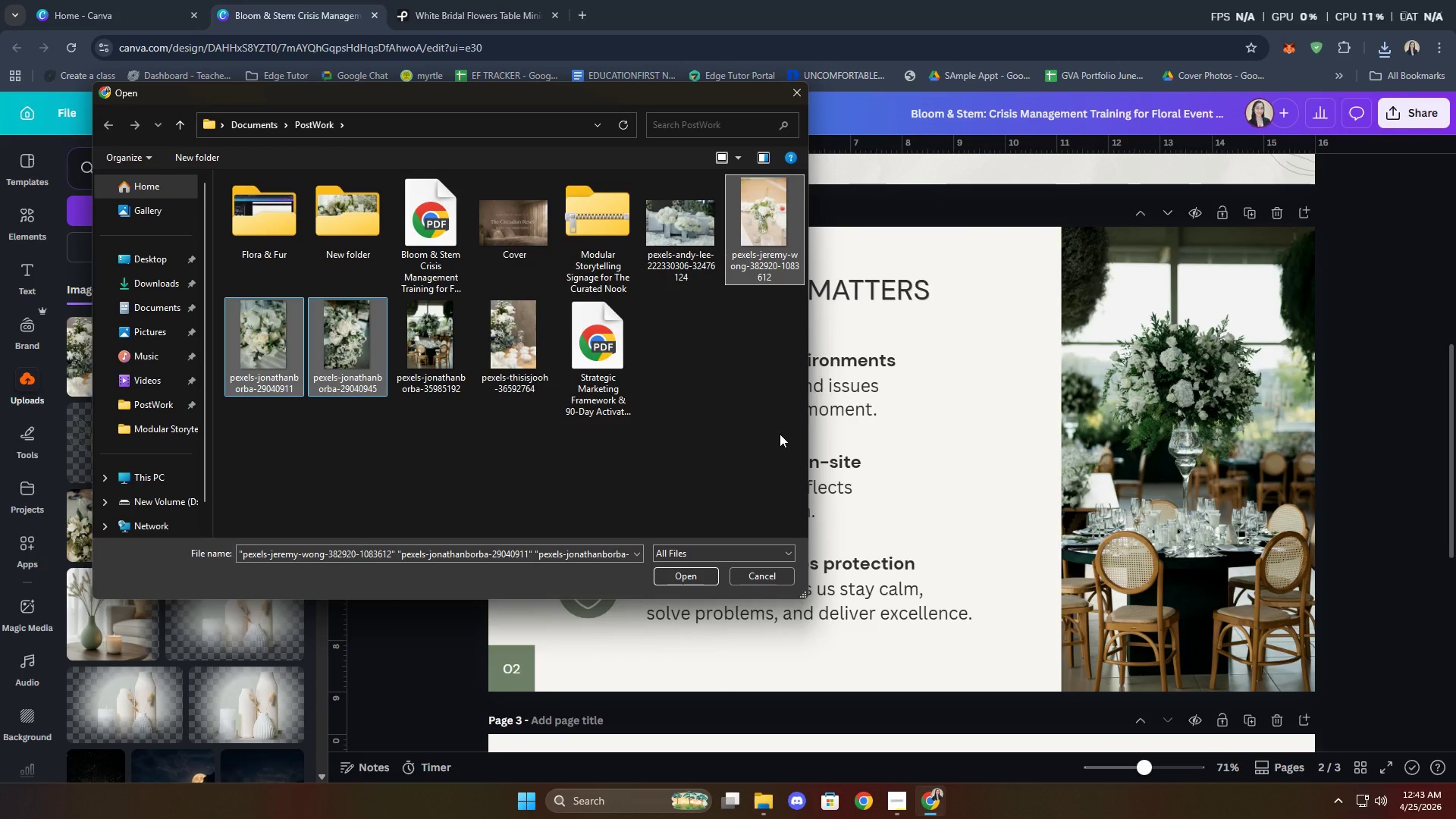 
wait(8.35)
 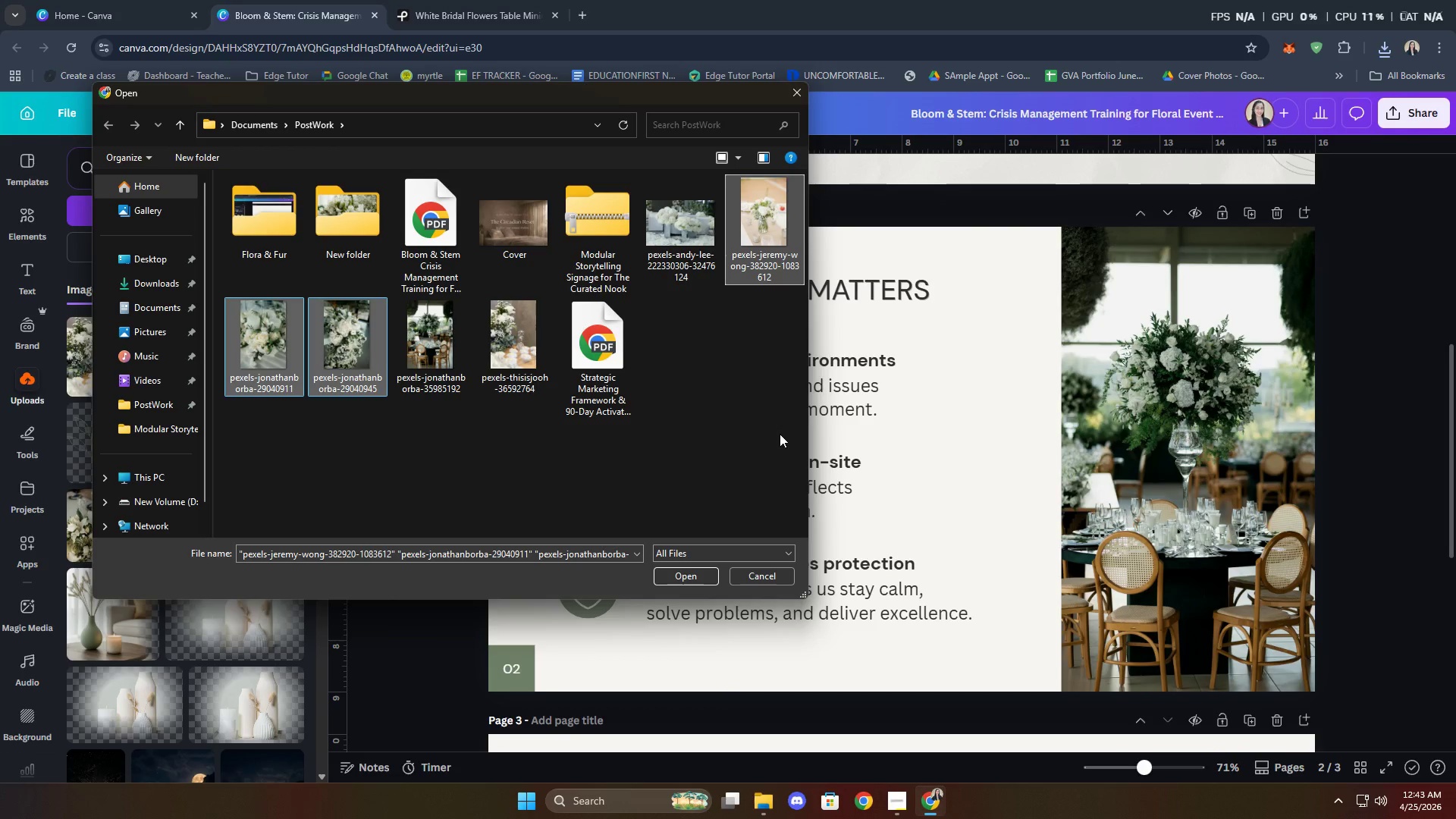 
mouse_move([263, 523])
 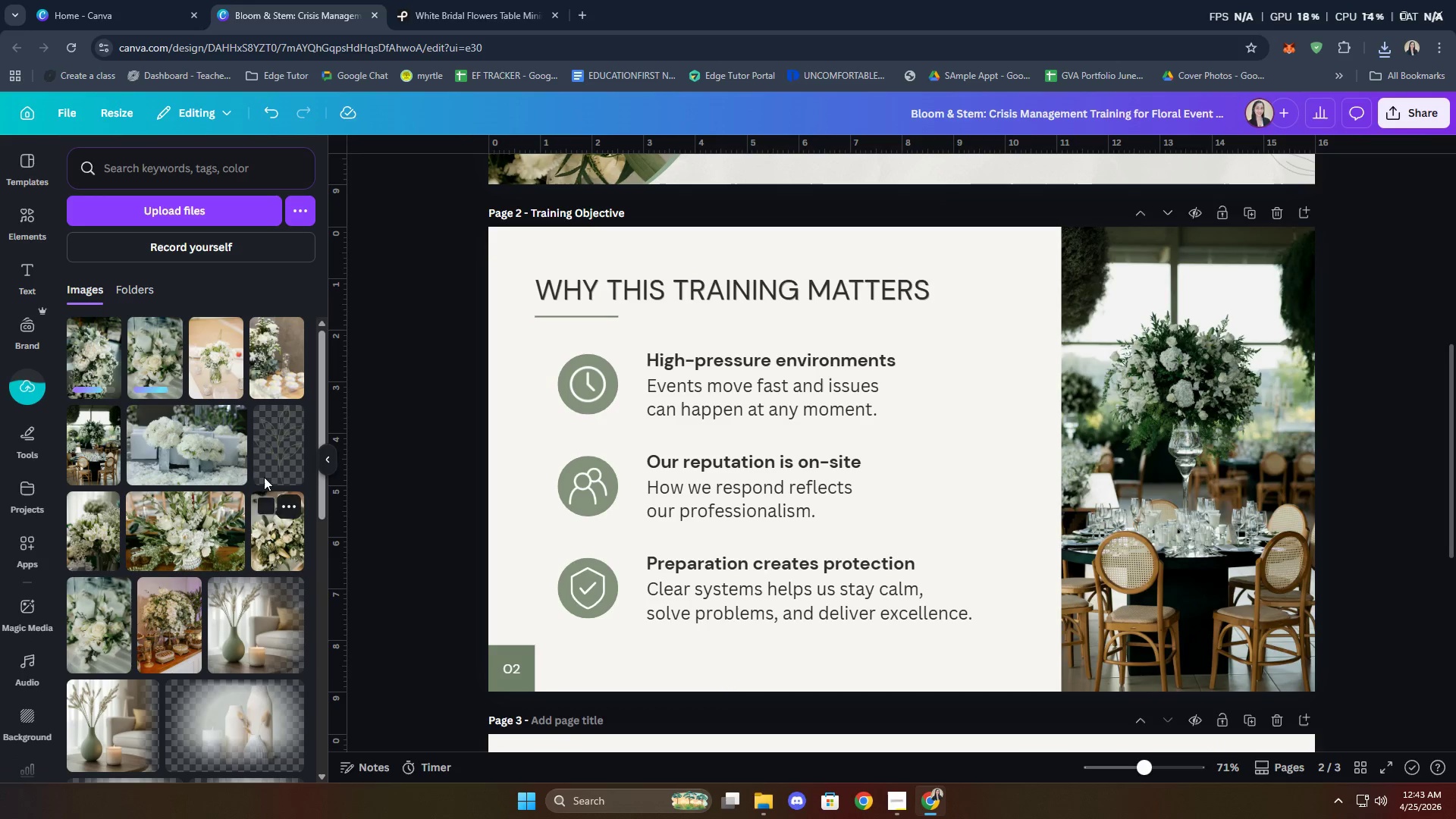 
mouse_move([247, 450])
 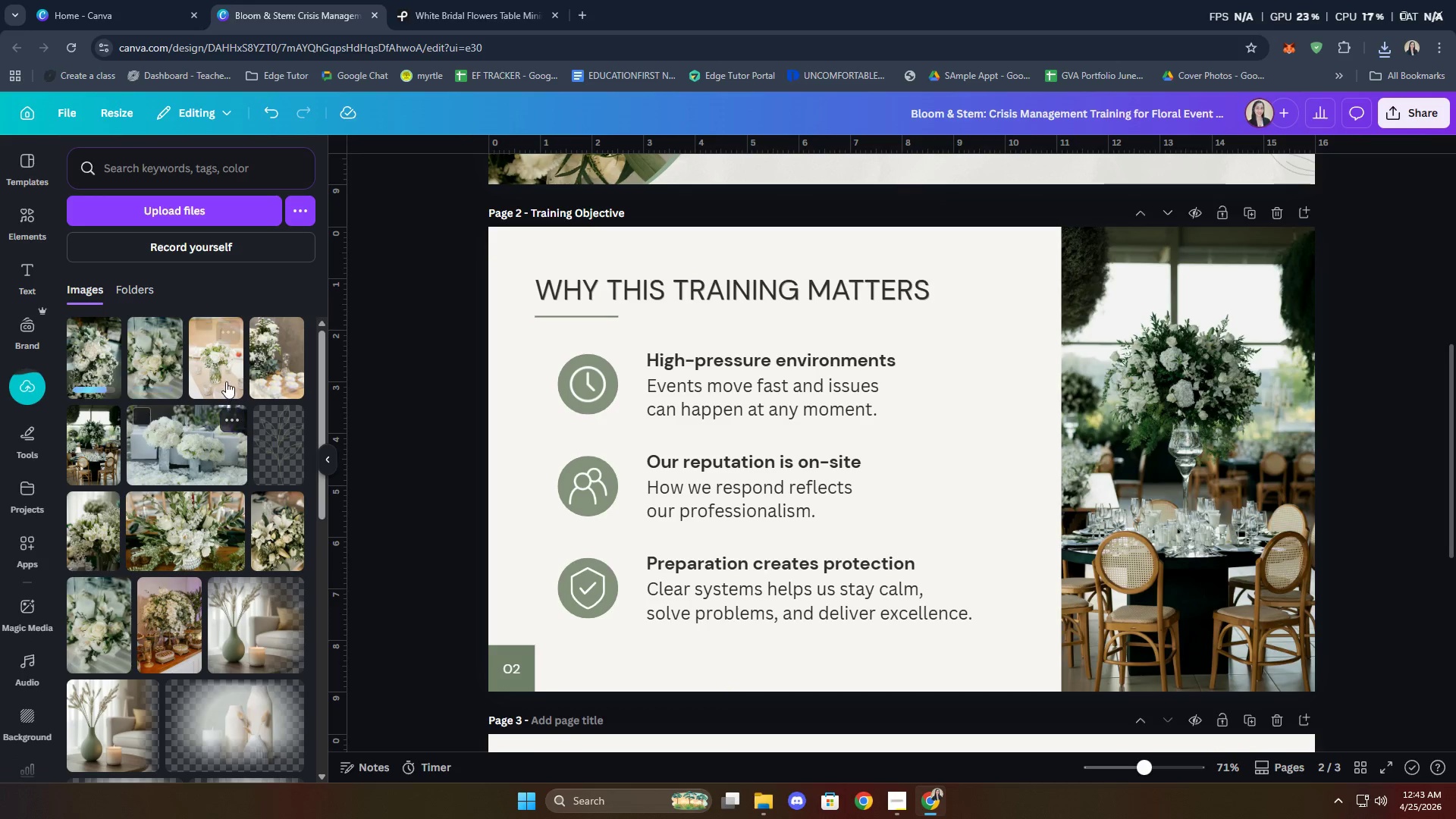 
left_click([226, 380])
 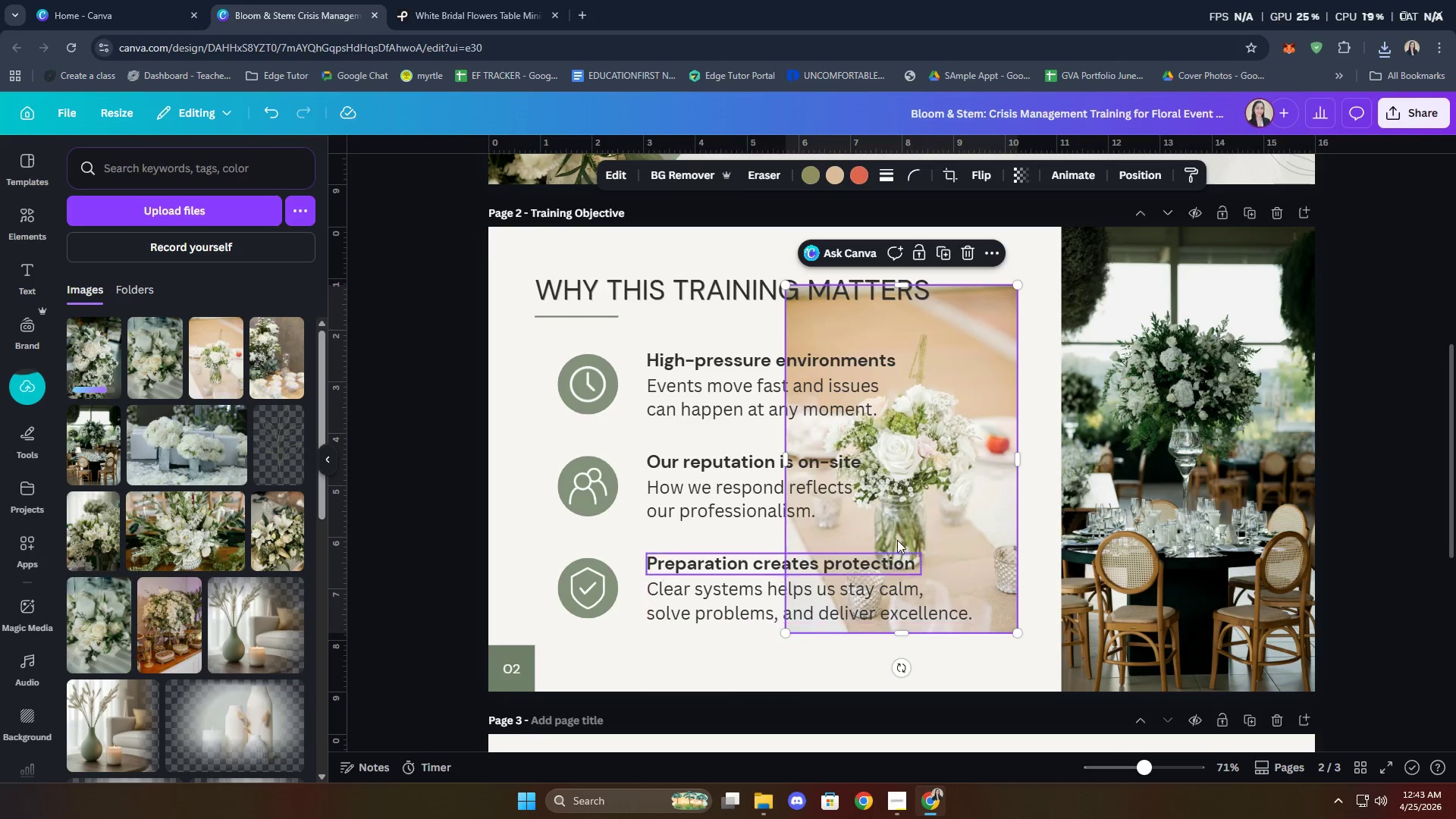 
left_click_drag(start_coordinate=[924, 501], to_coordinate=[1216, 526])
 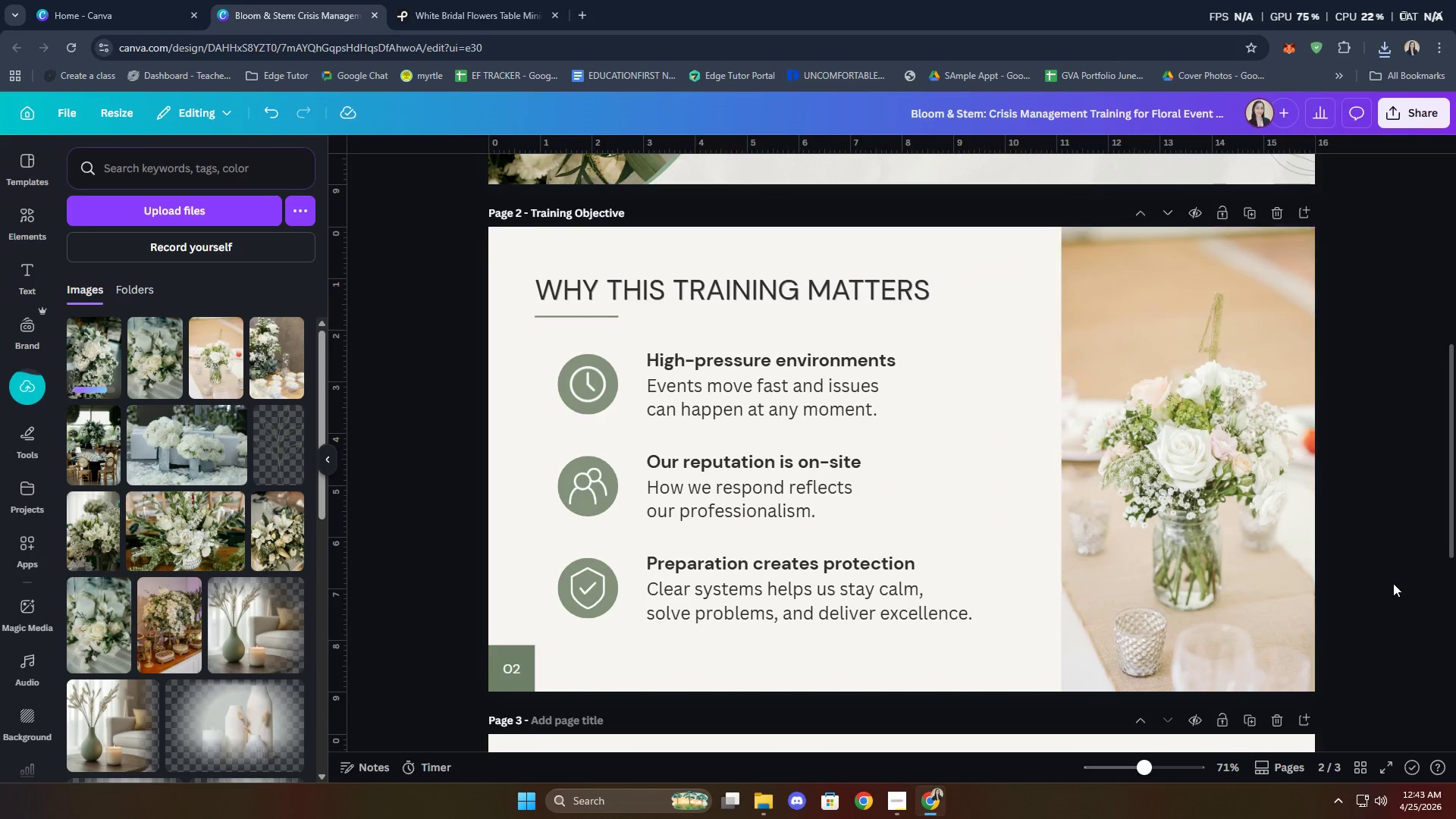 
left_click([1398, 575])
 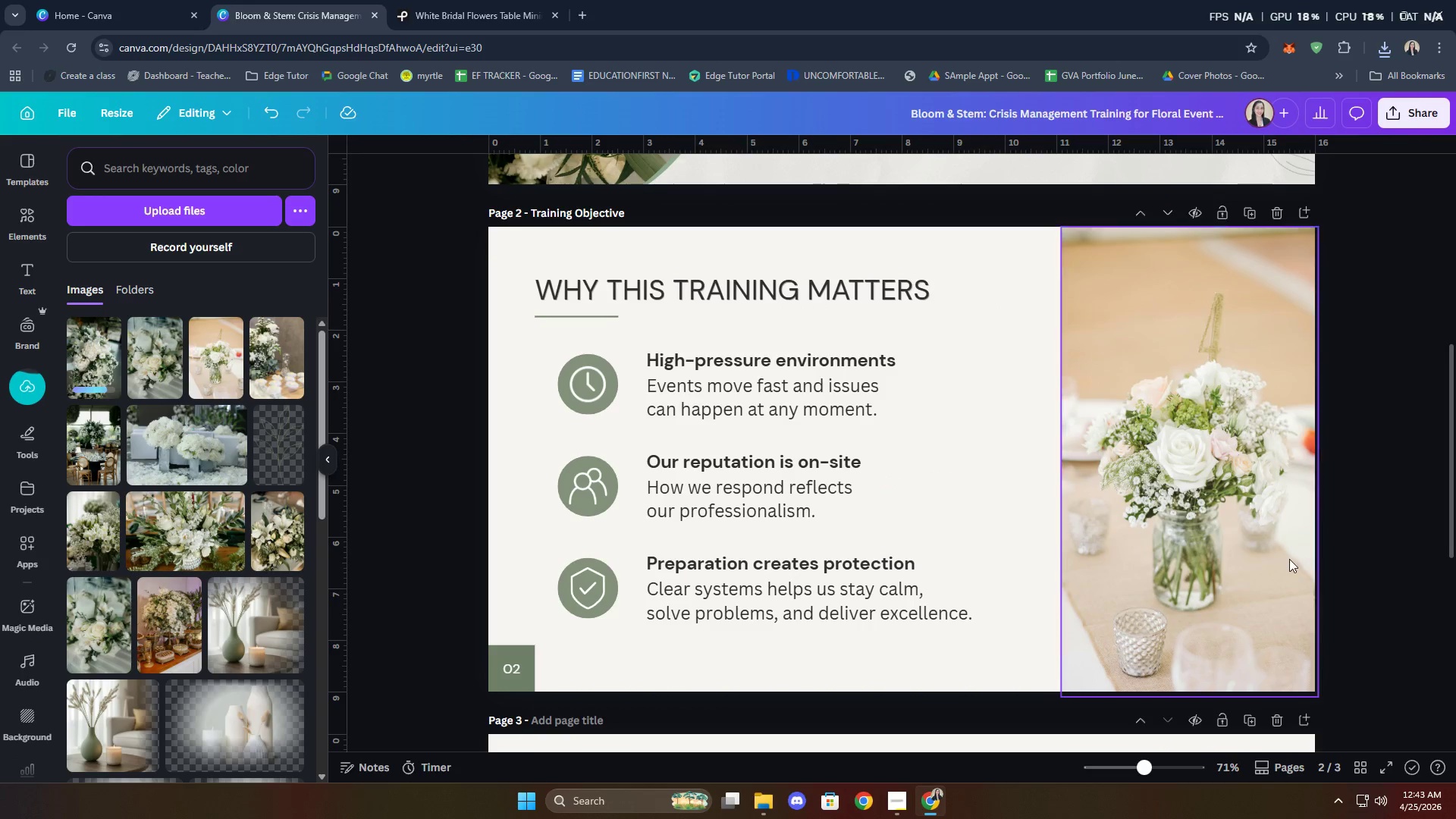 
double_click([1288, 559])
 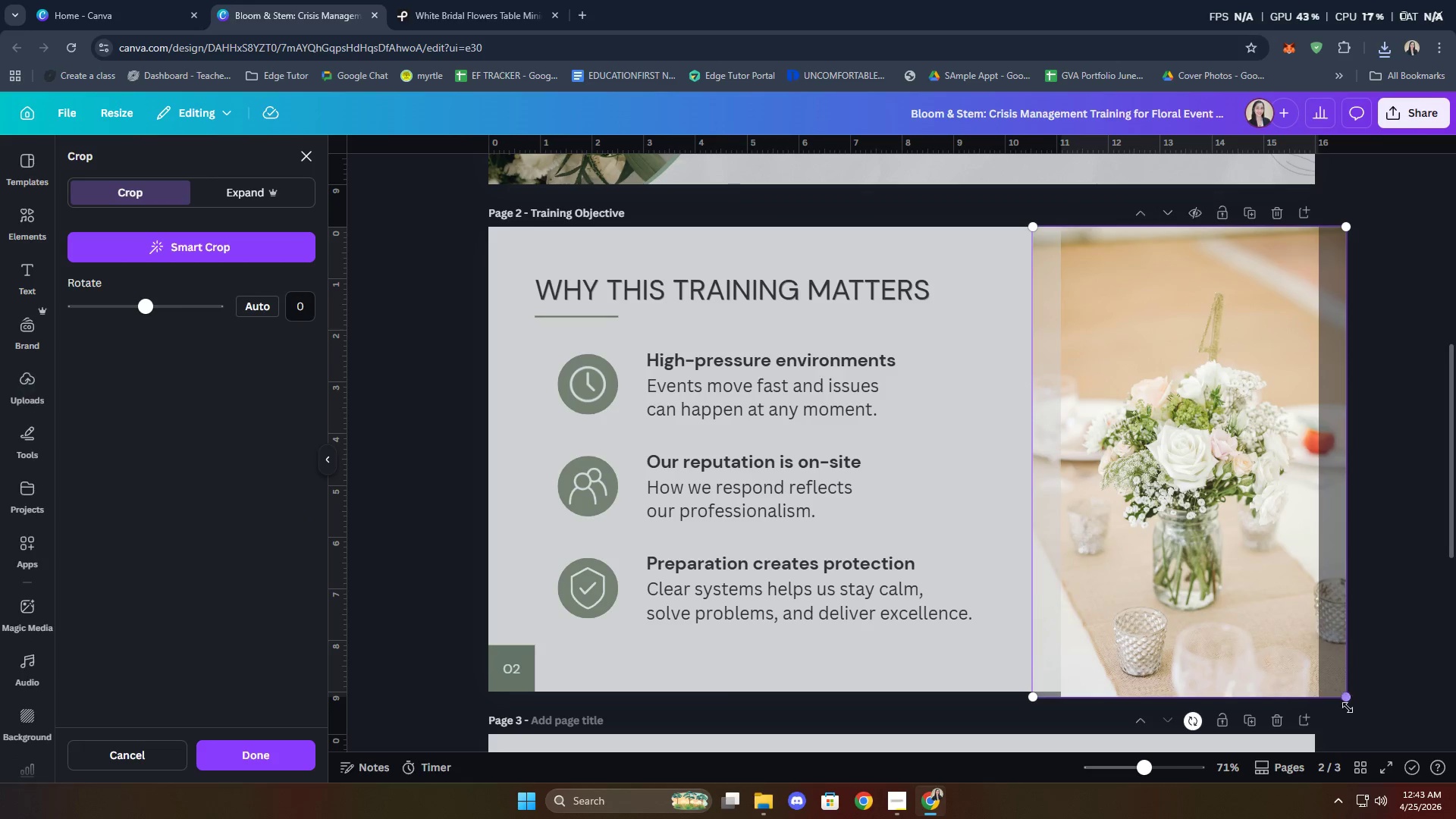 
left_click_drag(start_coordinate=[1347, 697], to_coordinate=[1437, 795])
 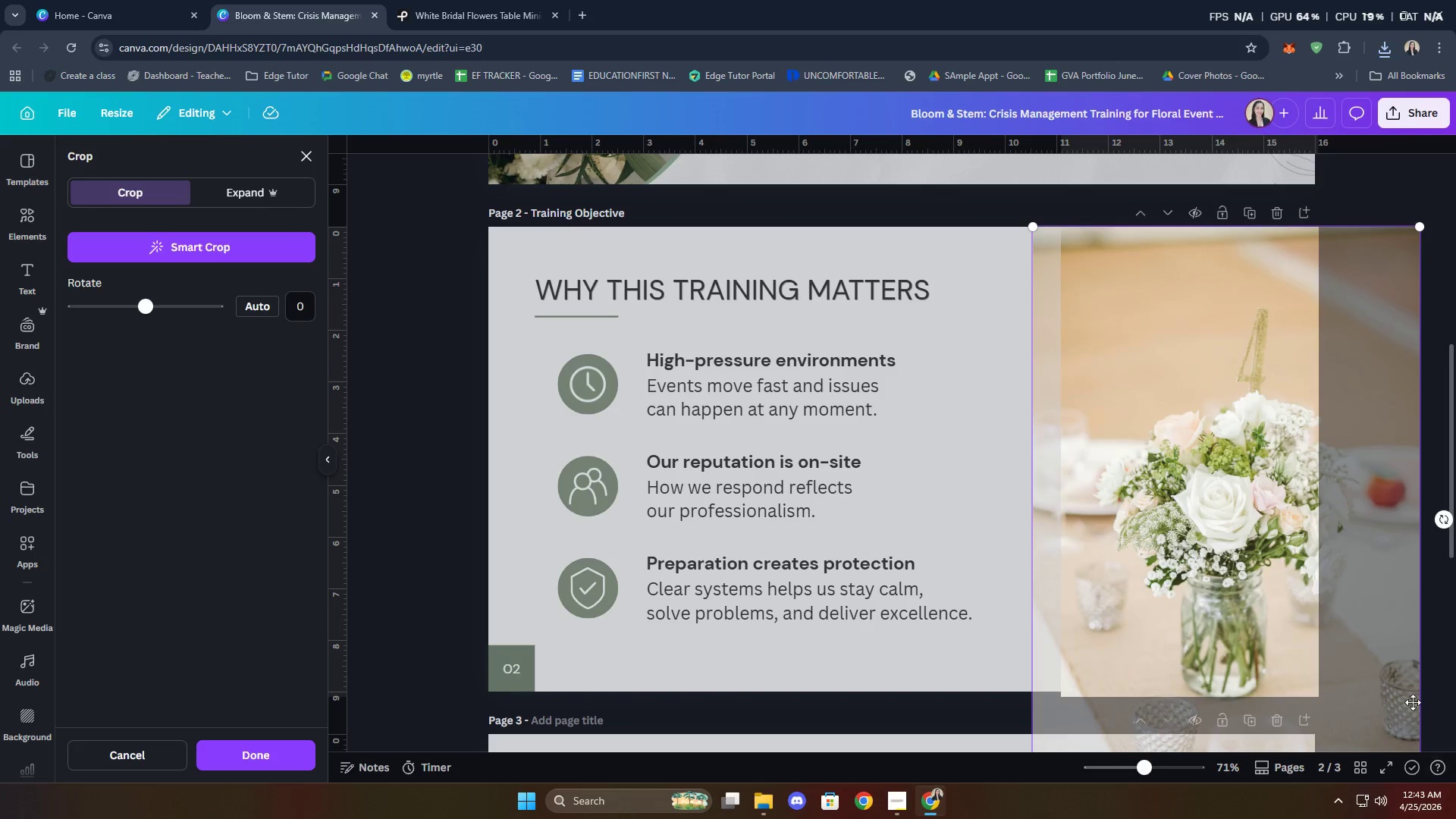 
left_click_drag(start_coordinate=[1412, 700], to_coordinate=[1366, 685])
 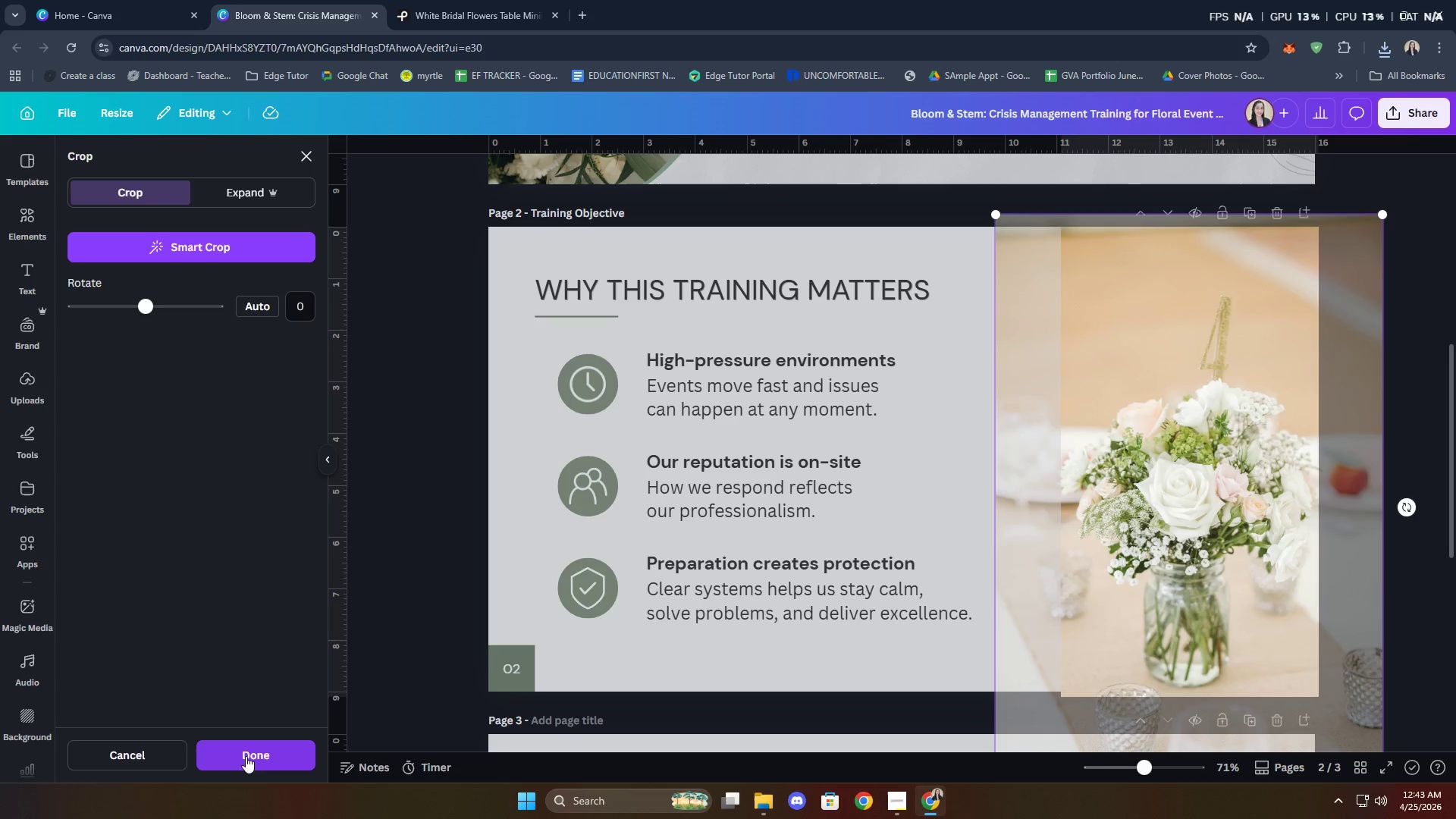 
left_click([256, 748])
 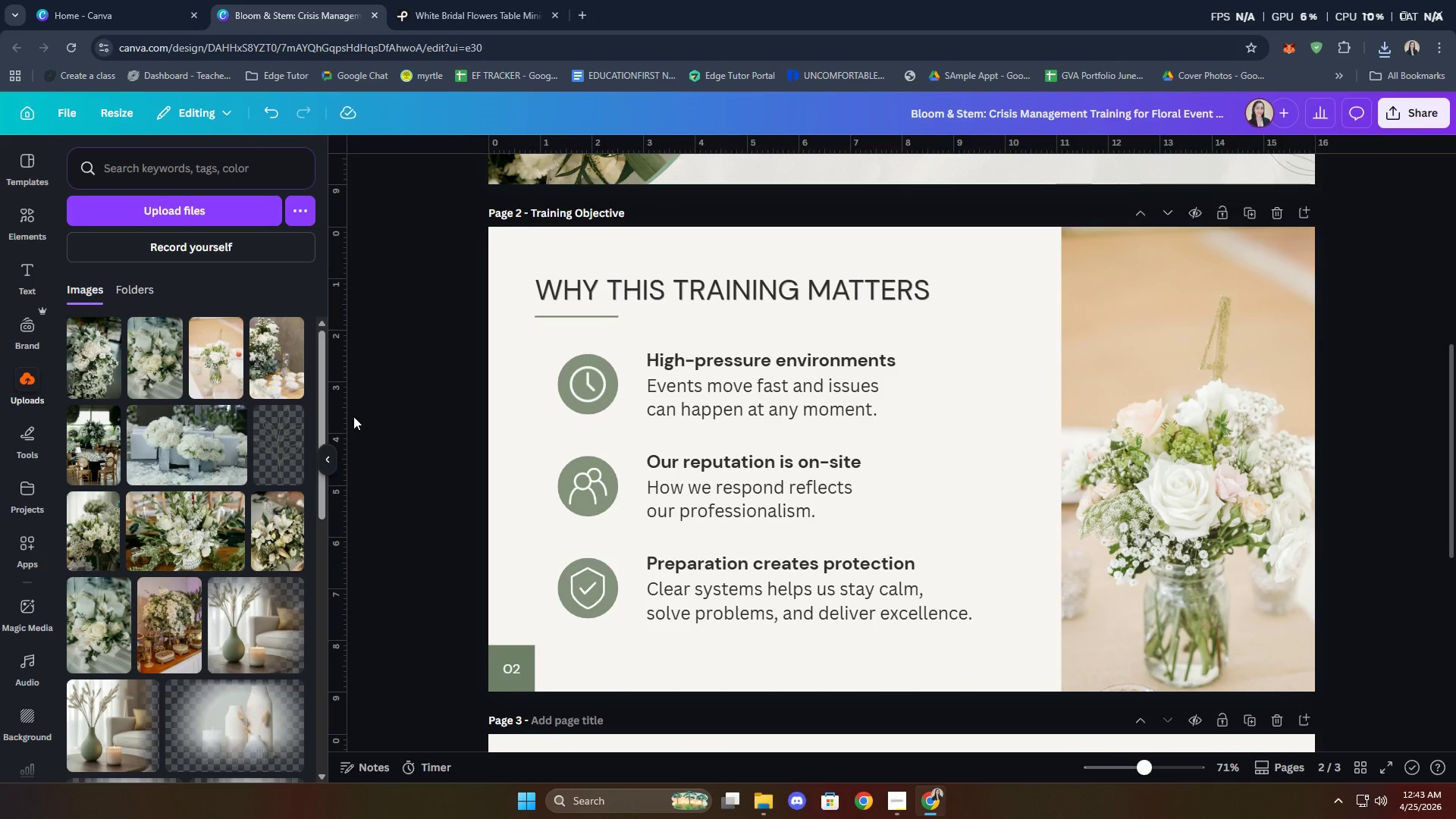 
left_click([141, 355])
 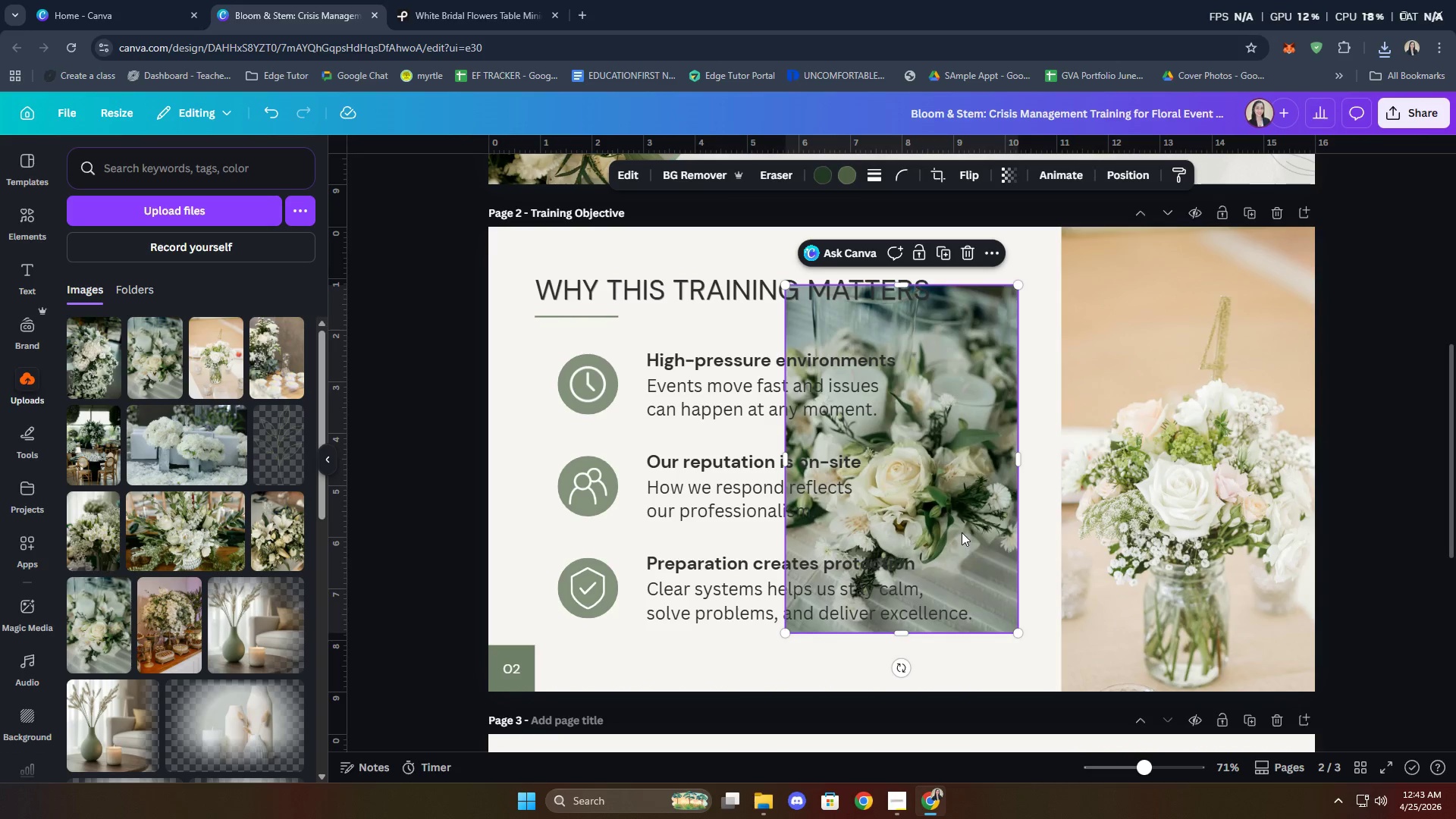 
left_click_drag(start_coordinate=[953, 518], to_coordinate=[1206, 541])
 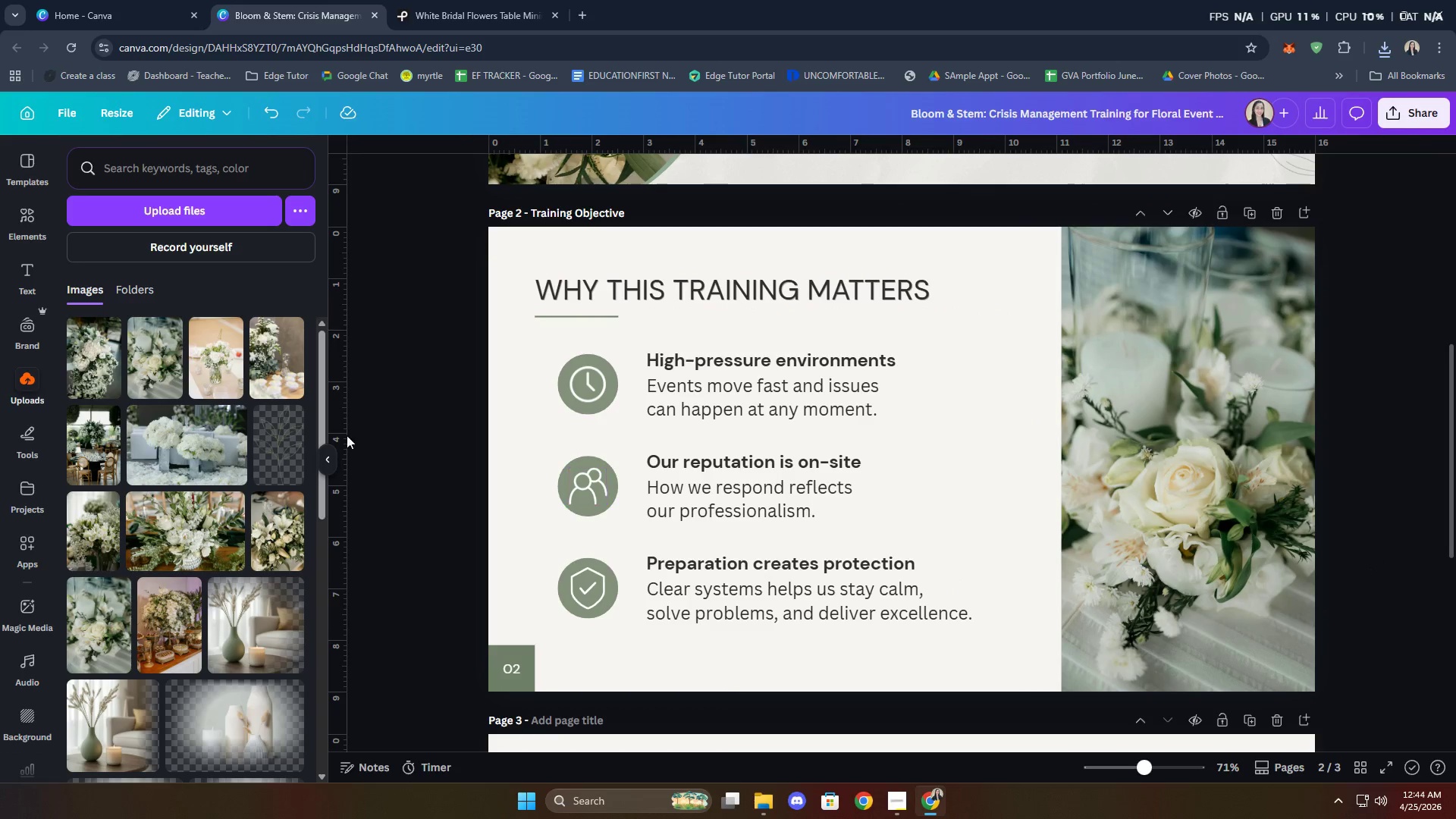 
left_click([104, 380])
 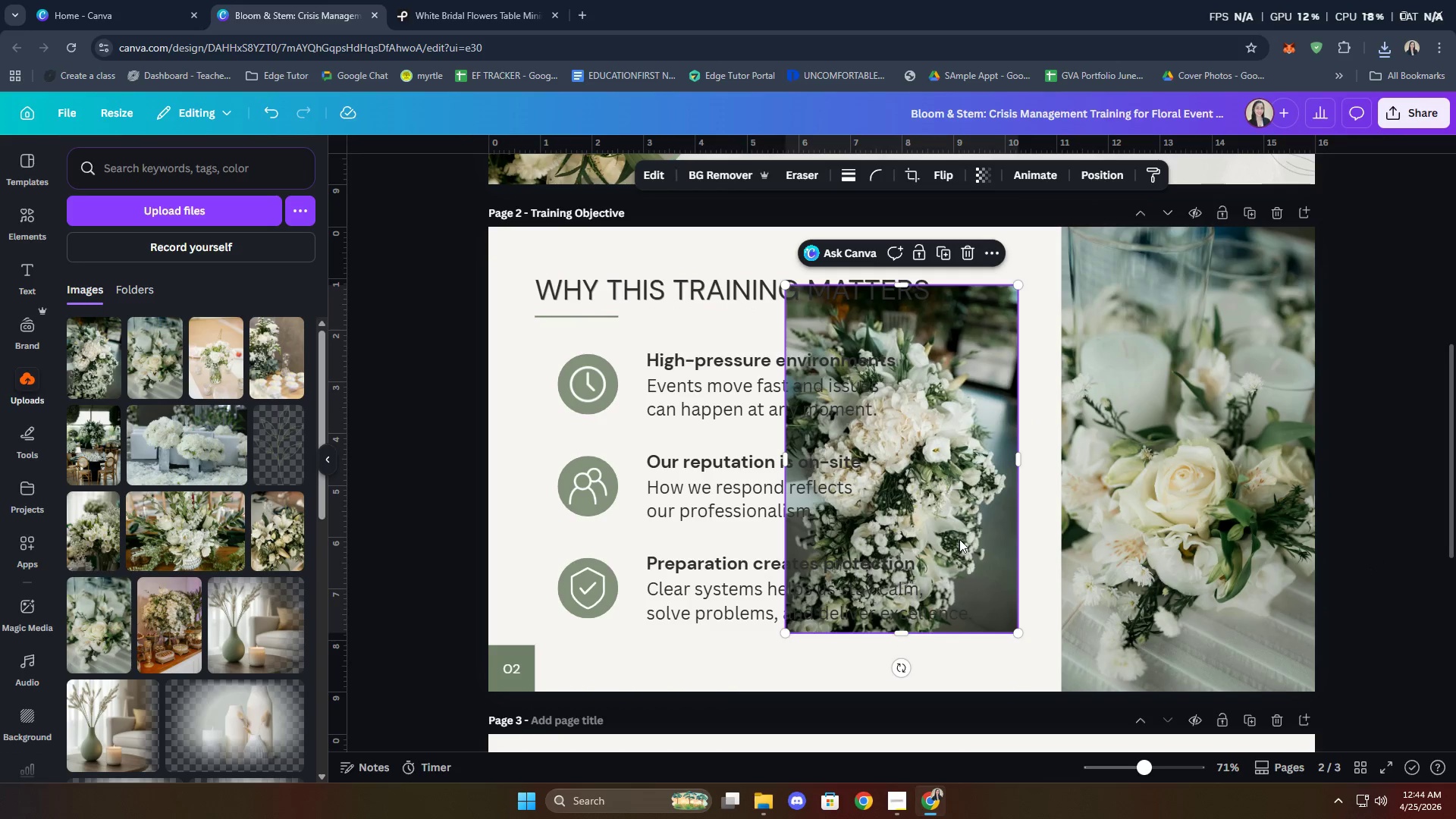 
left_click_drag(start_coordinate=[965, 530], to_coordinate=[1028, 529])
 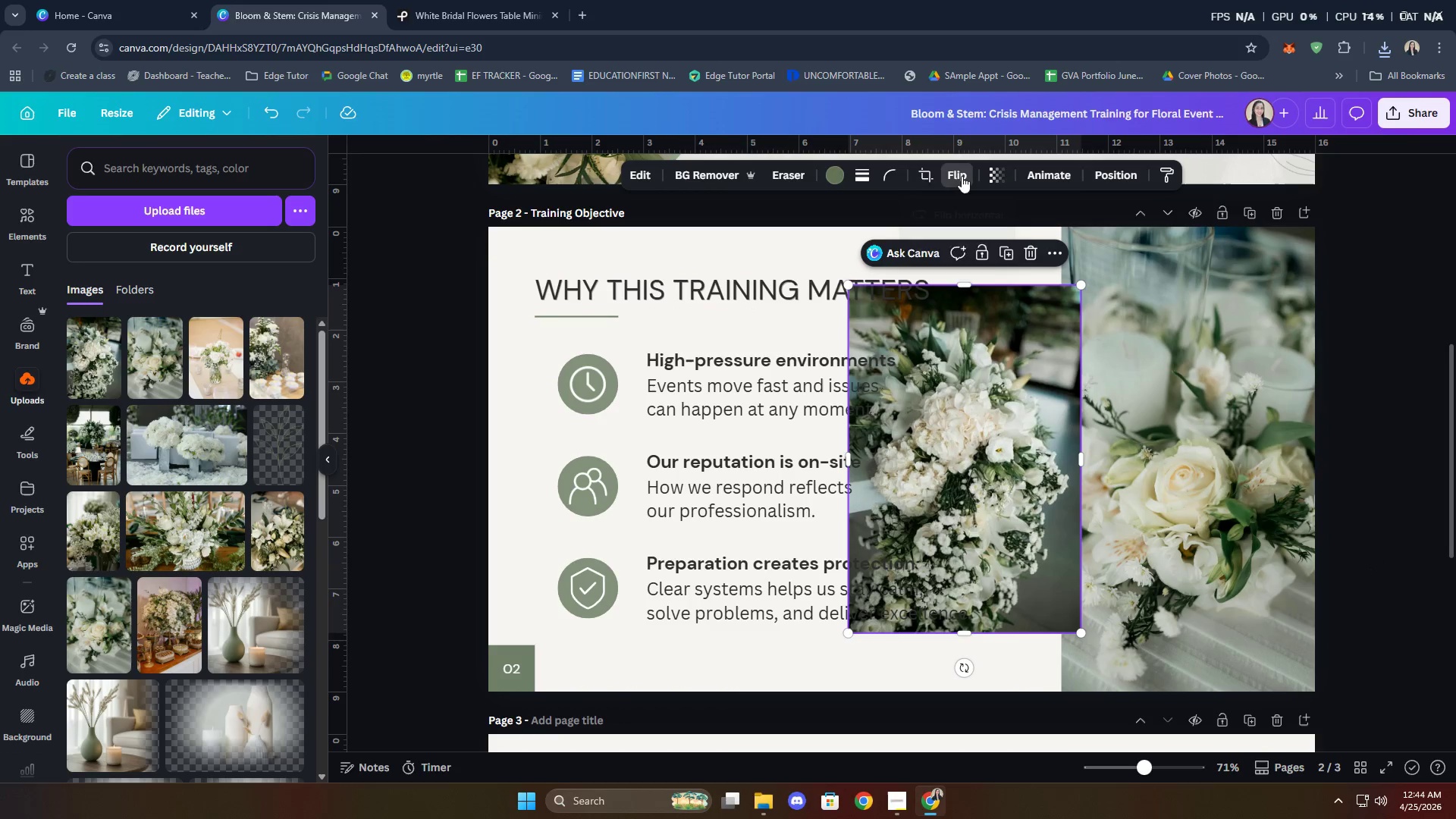 
left_click([949, 213])
 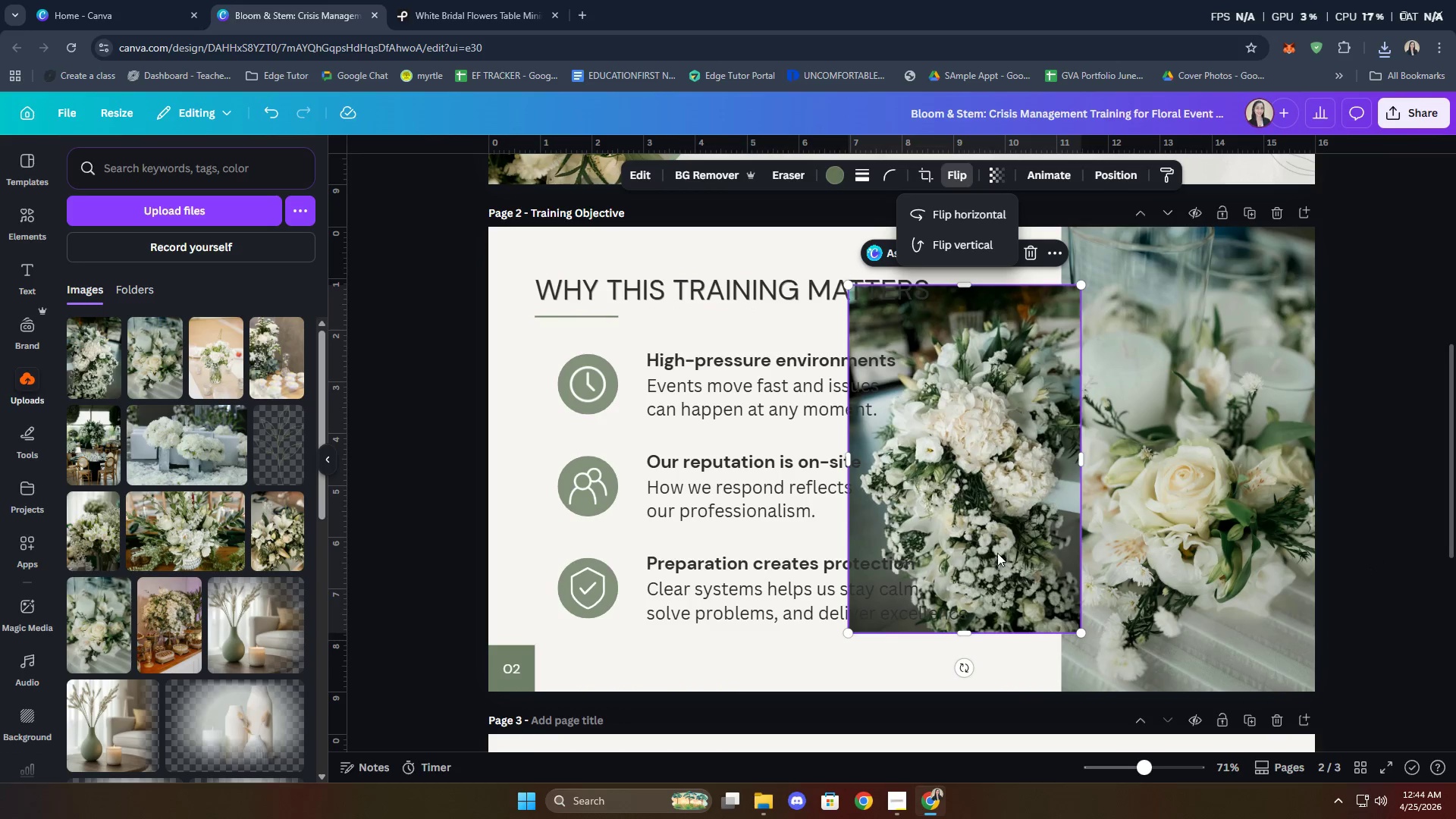 
left_click_drag(start_coordinate=[993, 535], to_coordinate=[1181, 552])
 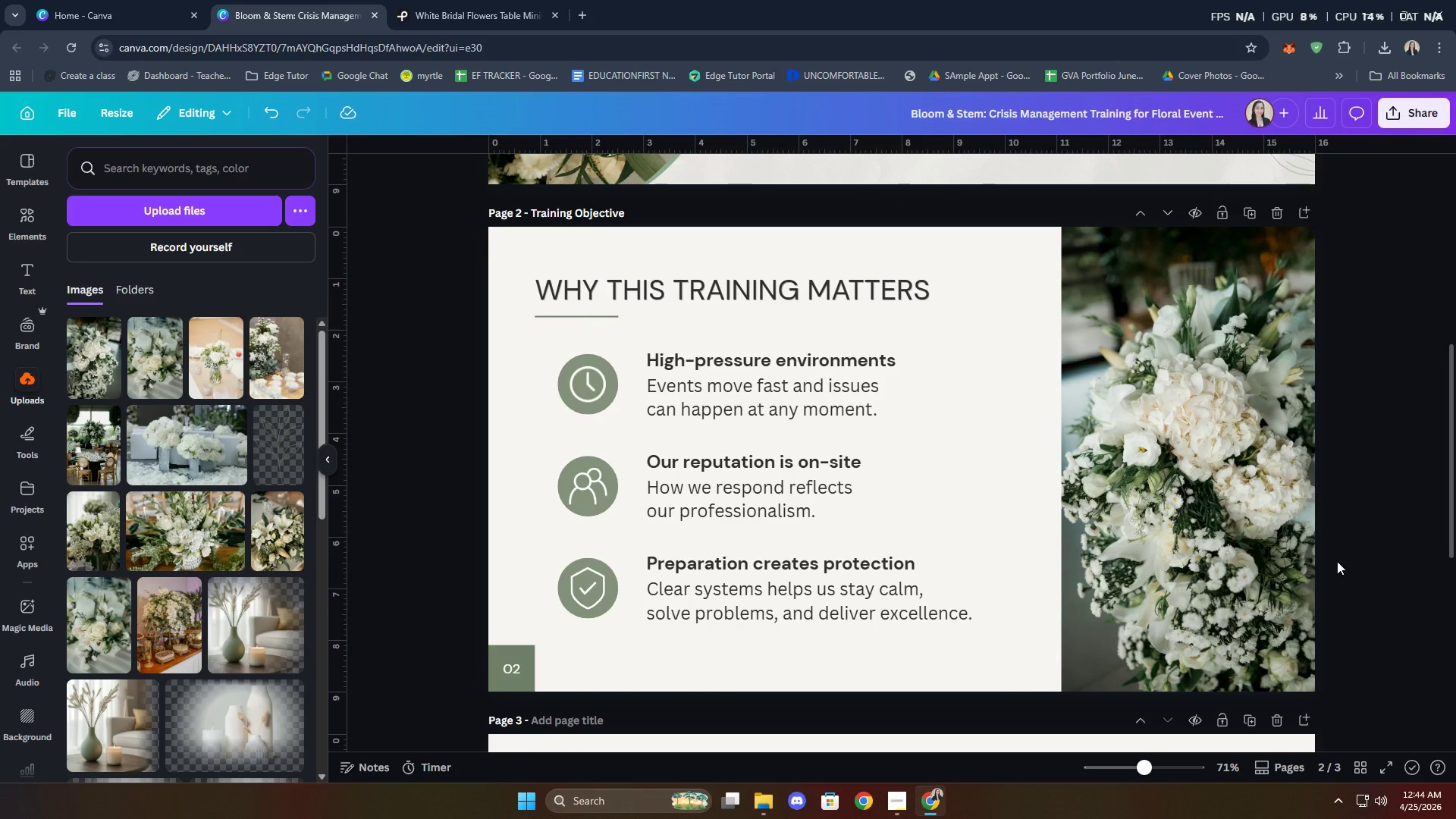 
double_click([1263, 540])
 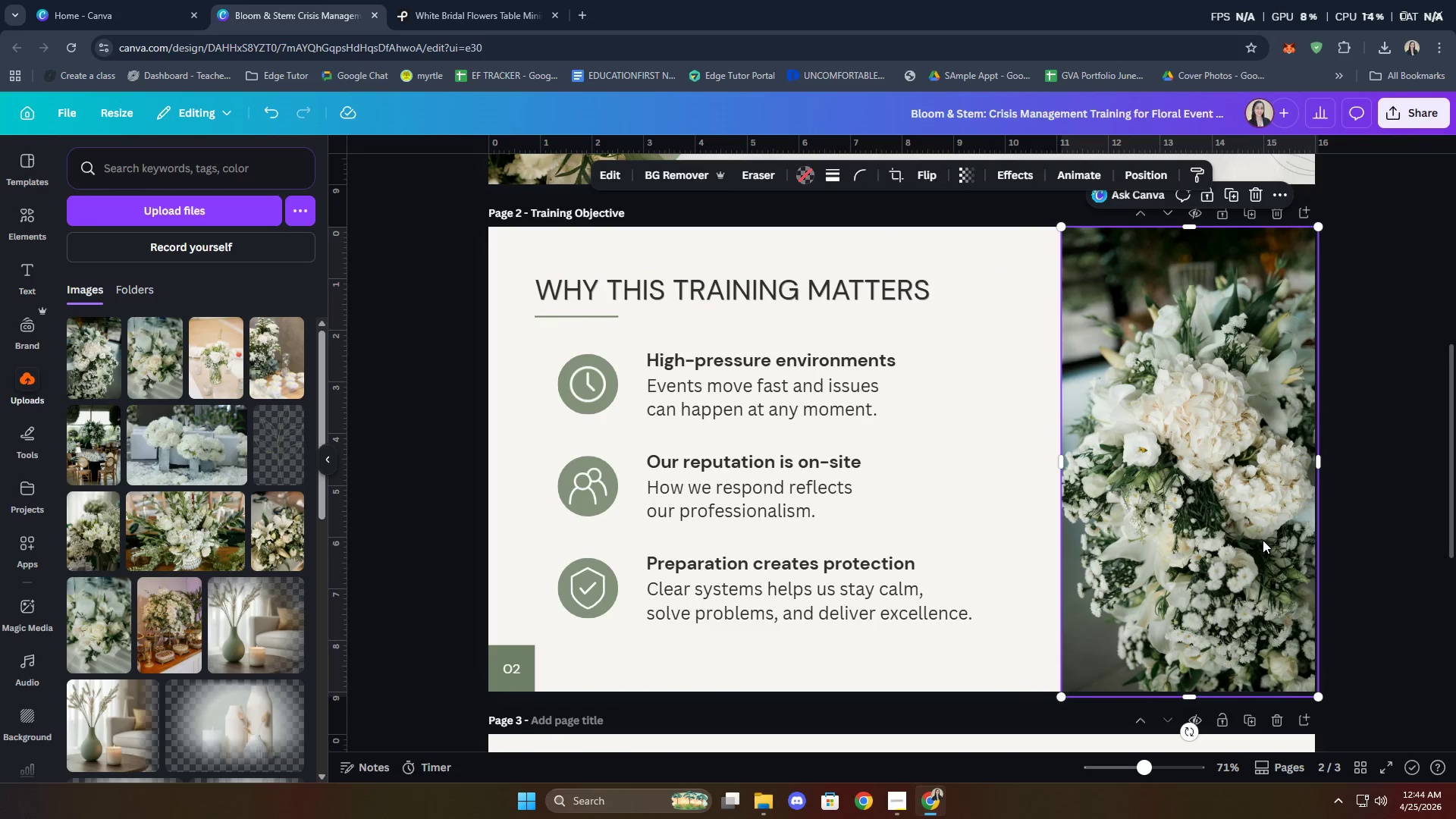 
triple_click([1263, 540])
 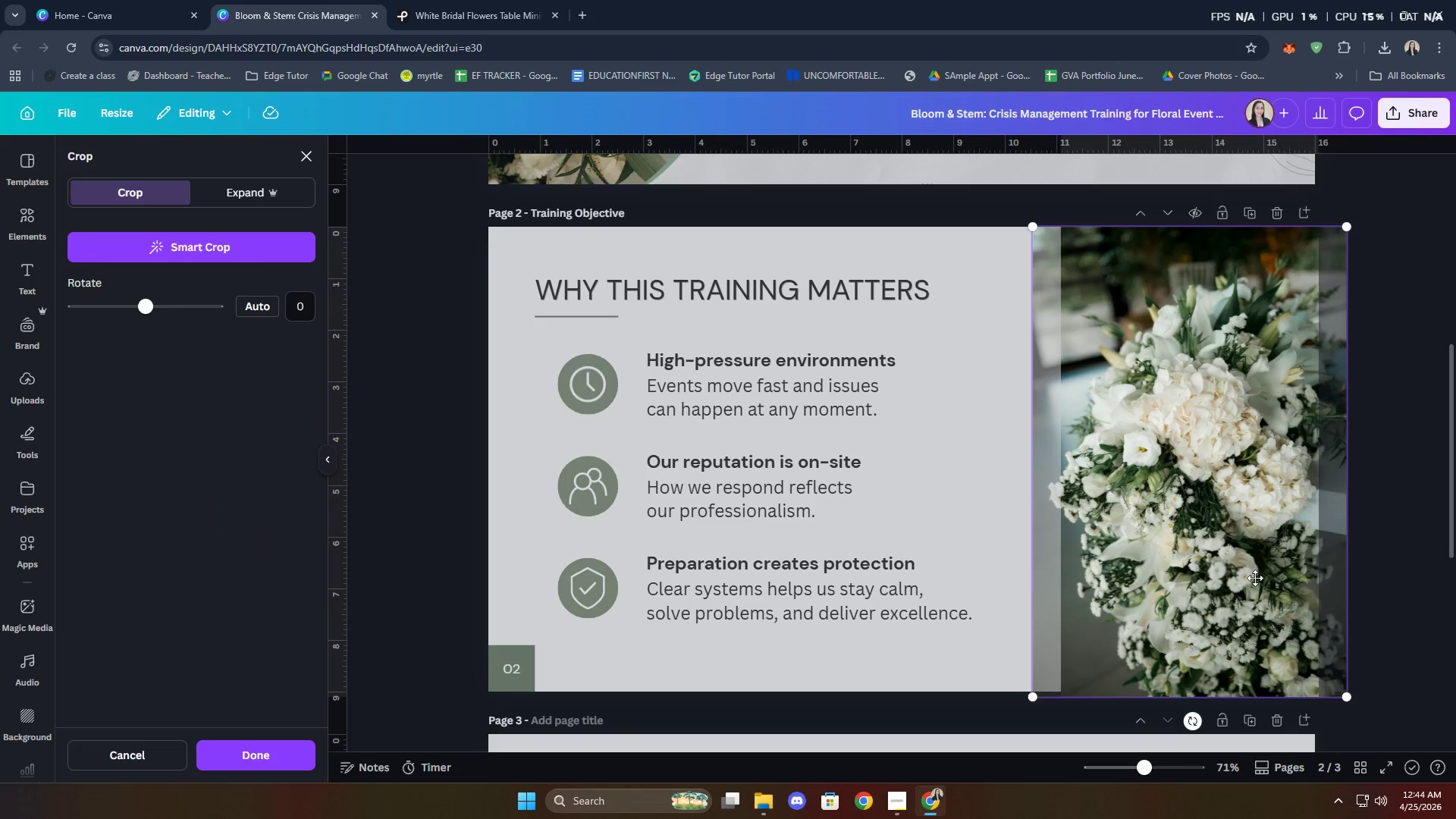 
left_click_drag(start_coordinate=[1255, 578], to_coordinate=[1255, 547])
 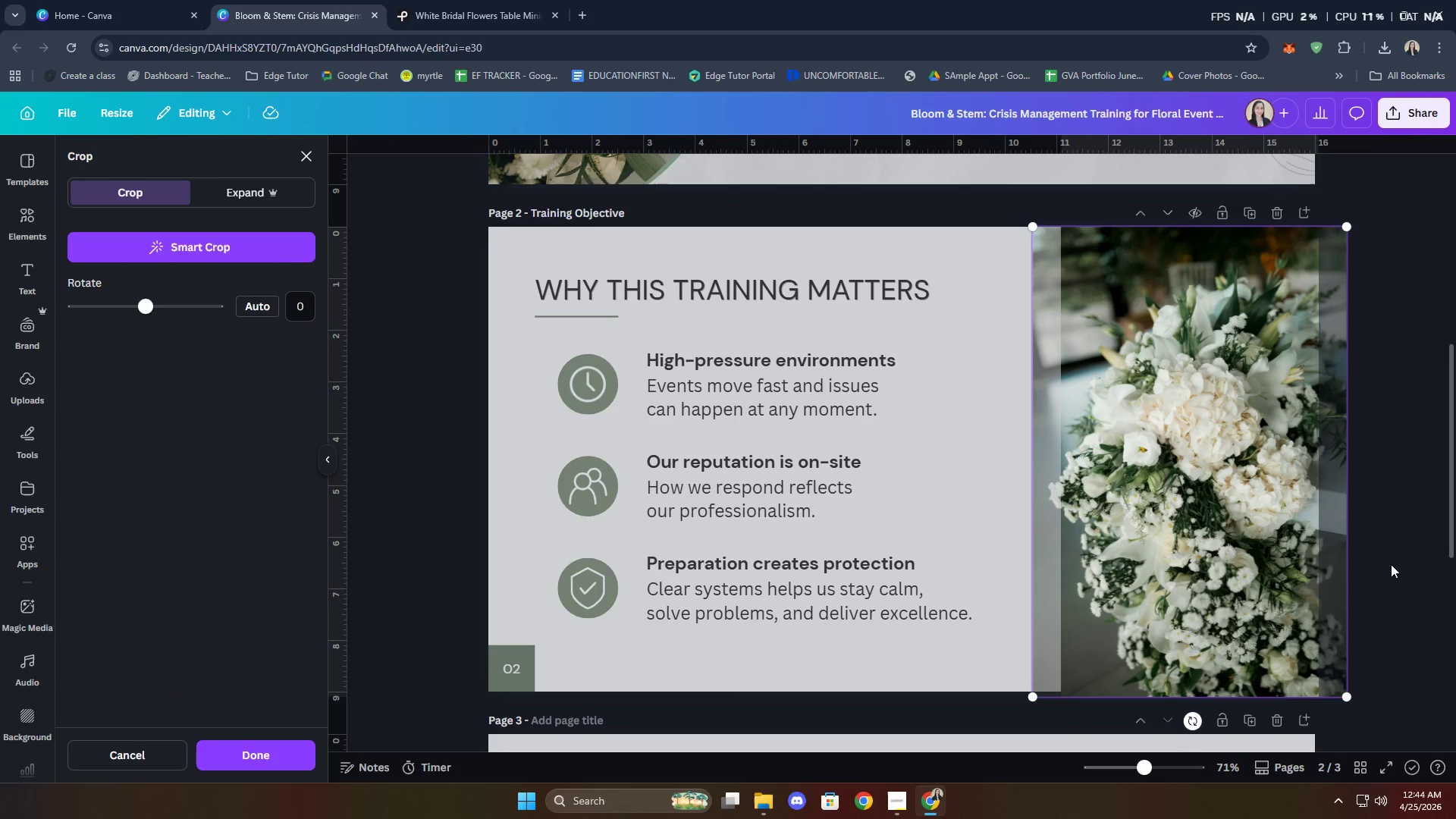 
left_click([1398, 557])
 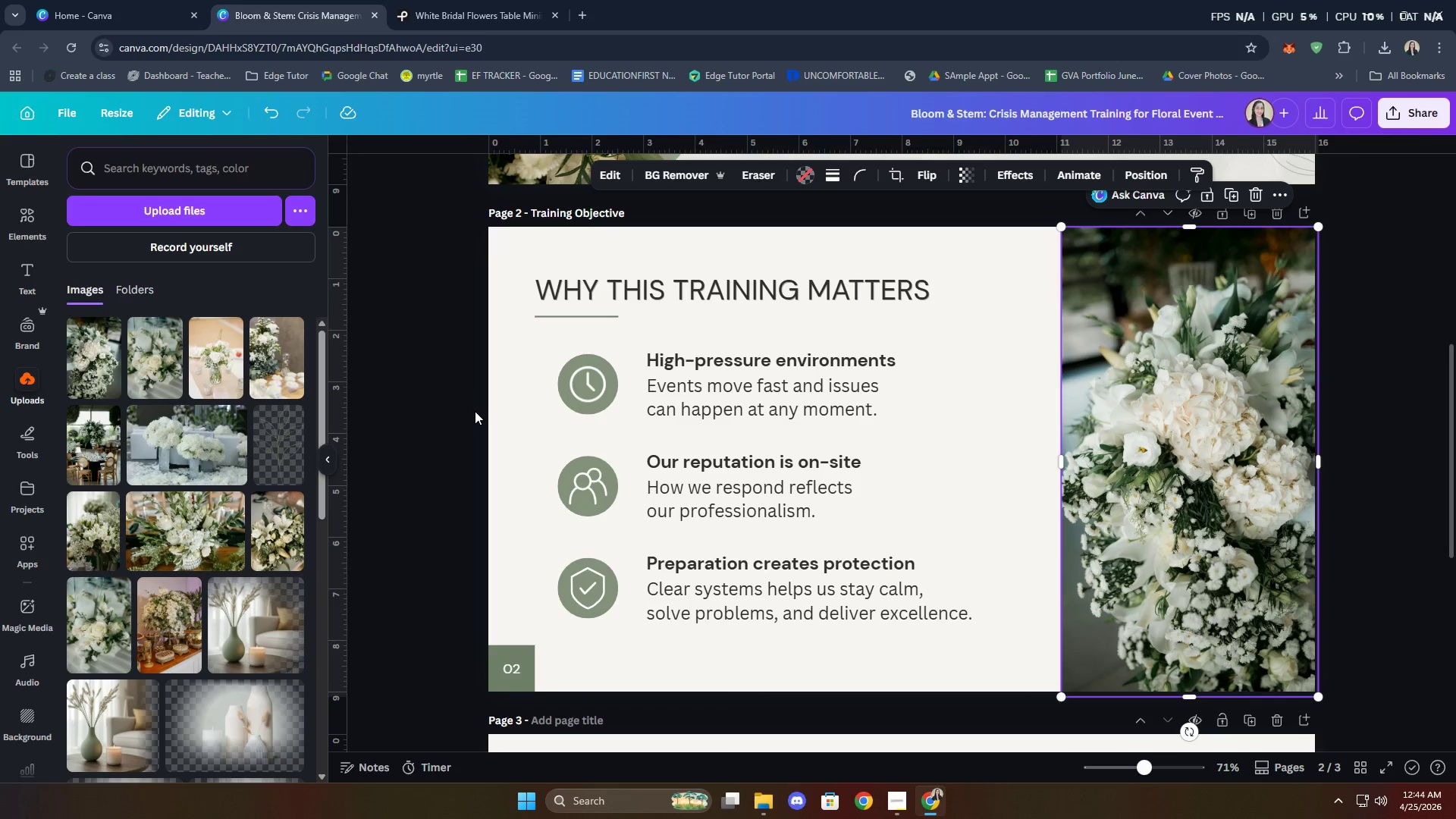 
left_click([1359, 513])
 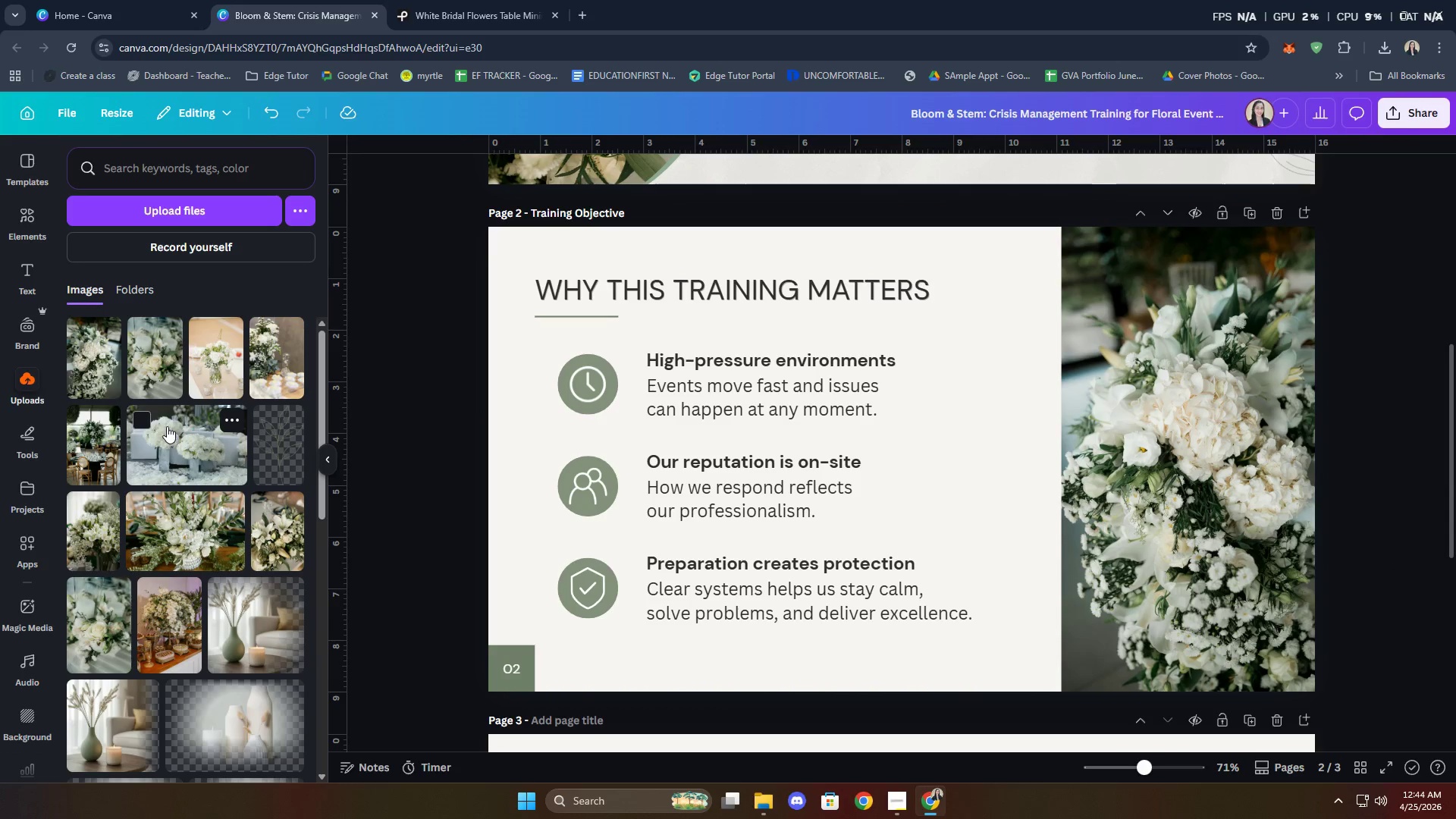 
wait(6.8)
 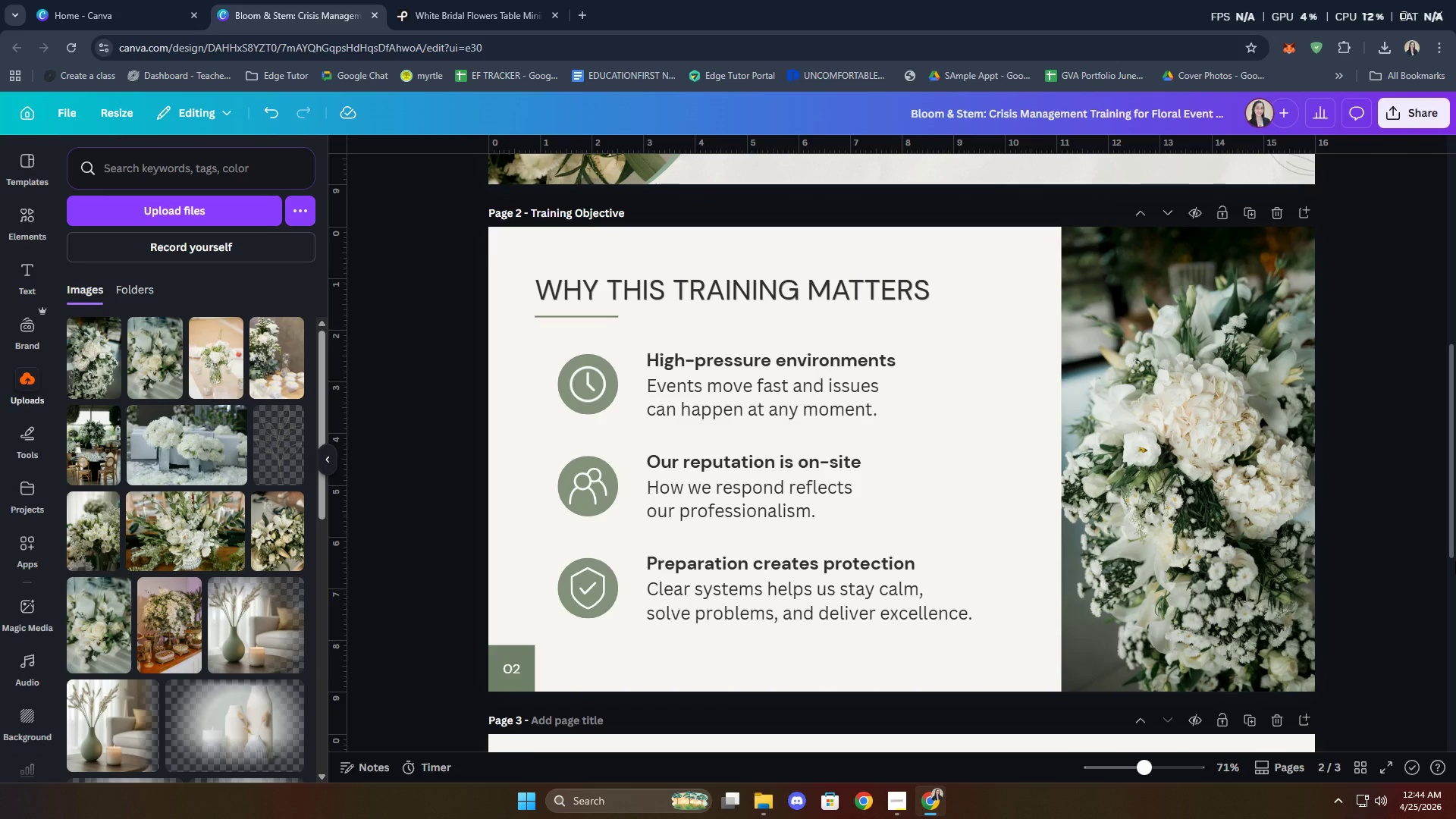 
left_click_drag(start_coordinate=[943, 490], to_coordinate=[1203, 503])
 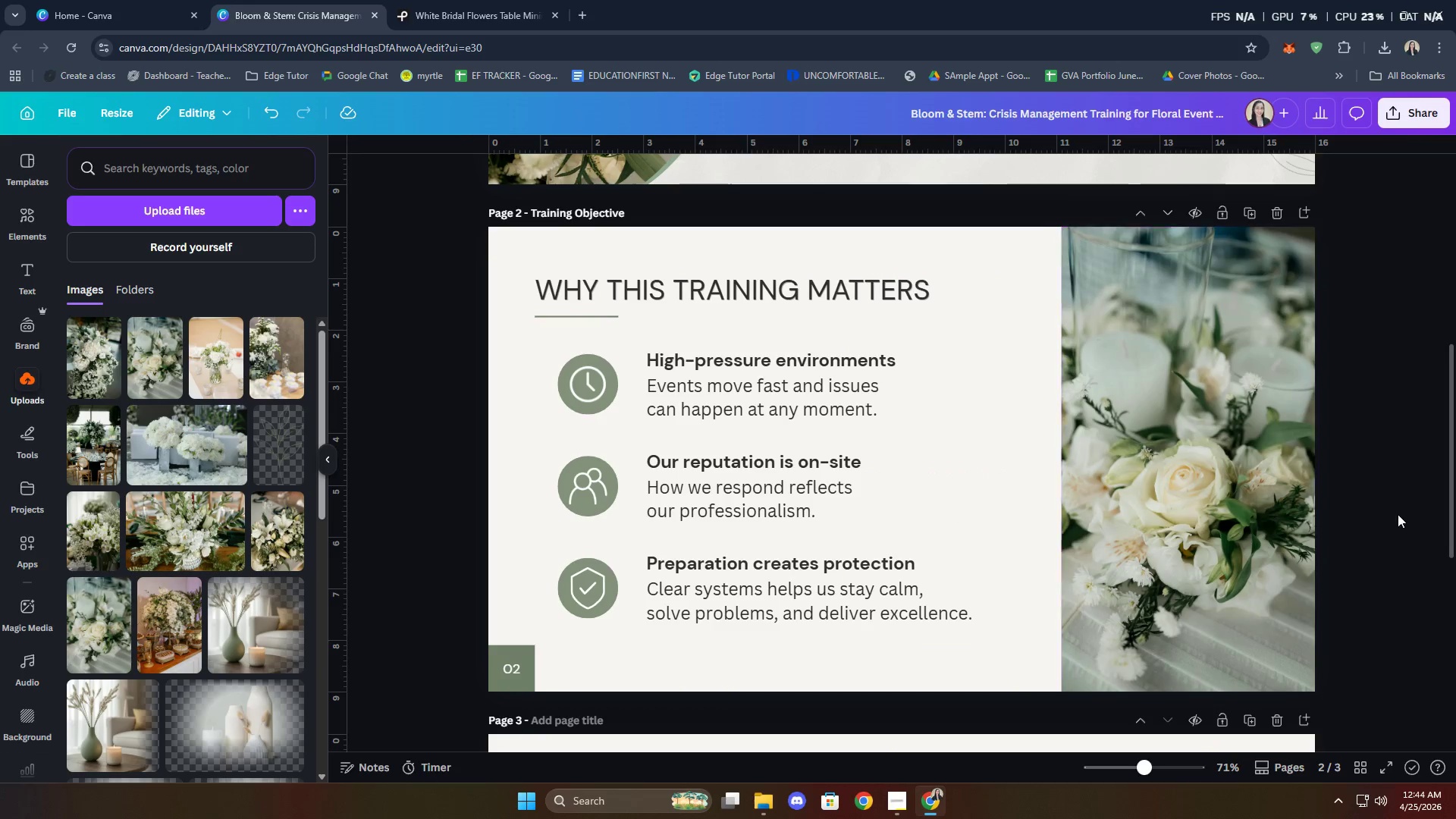 
left_click([1398, 514])
 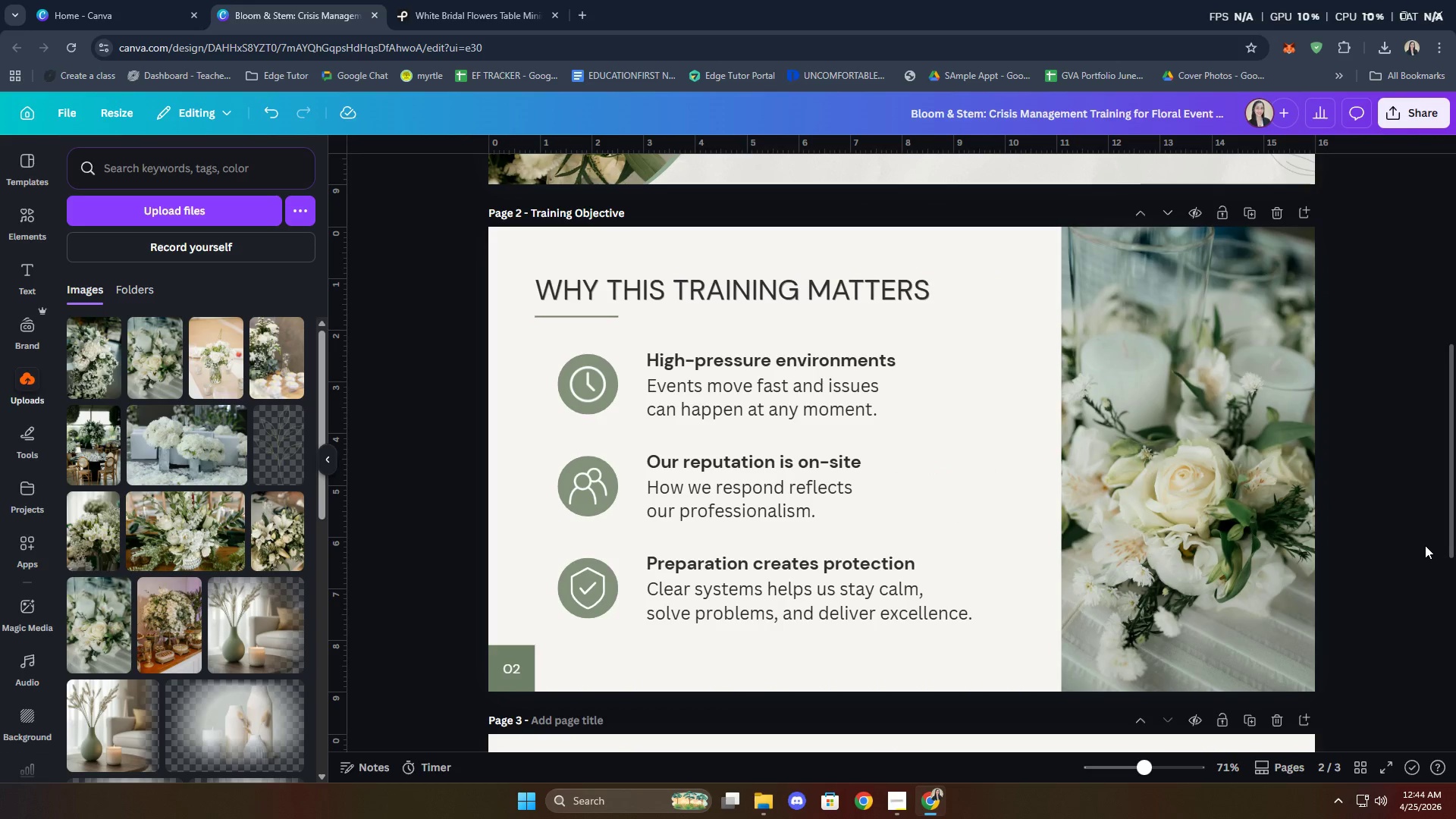 
scroll: coordinate [1425, 545], scroll_direction: none, amount: 0.0
 